 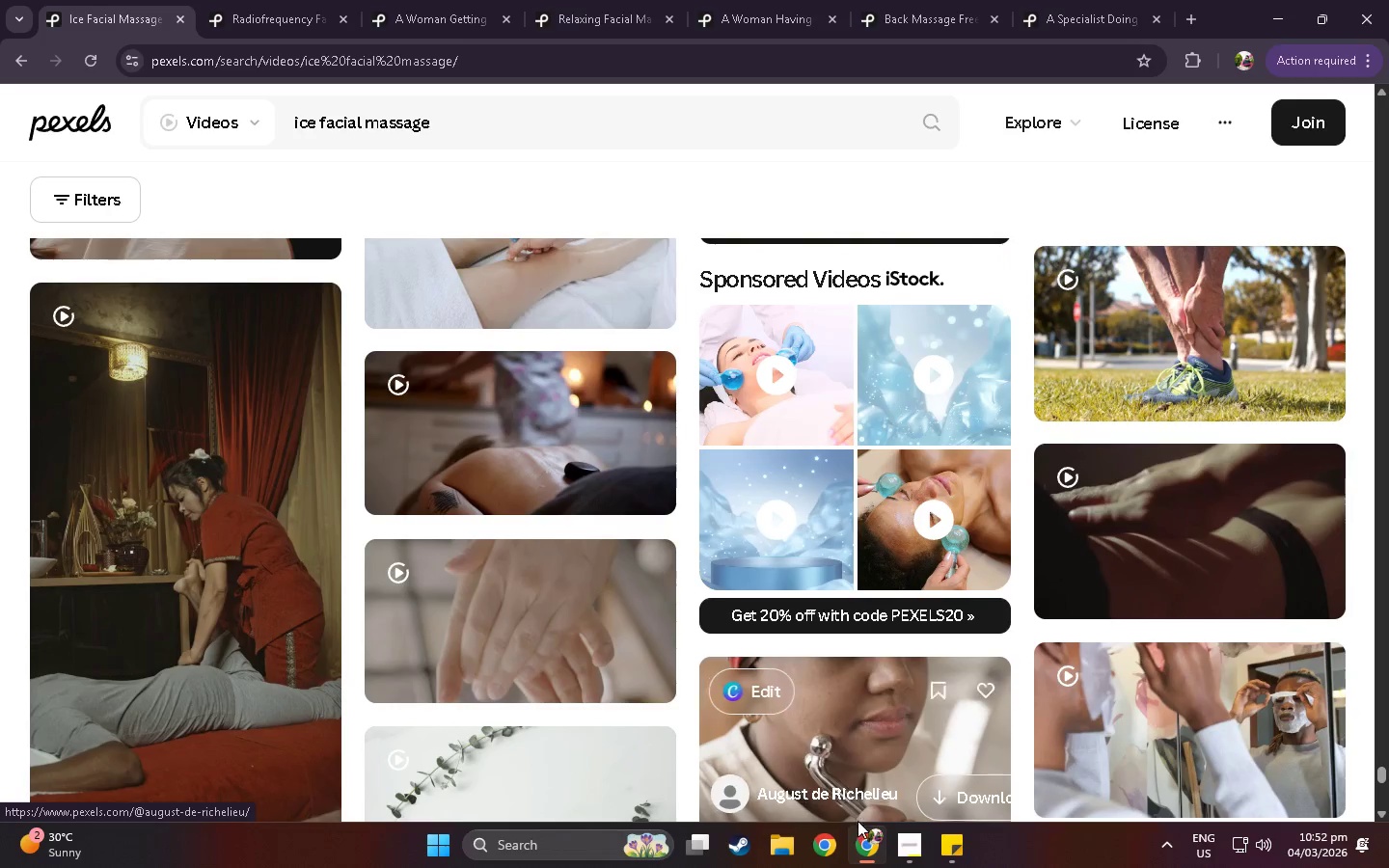 
scroll: coordinate [720, 501], scroll_direction: down, amount: 42.0
 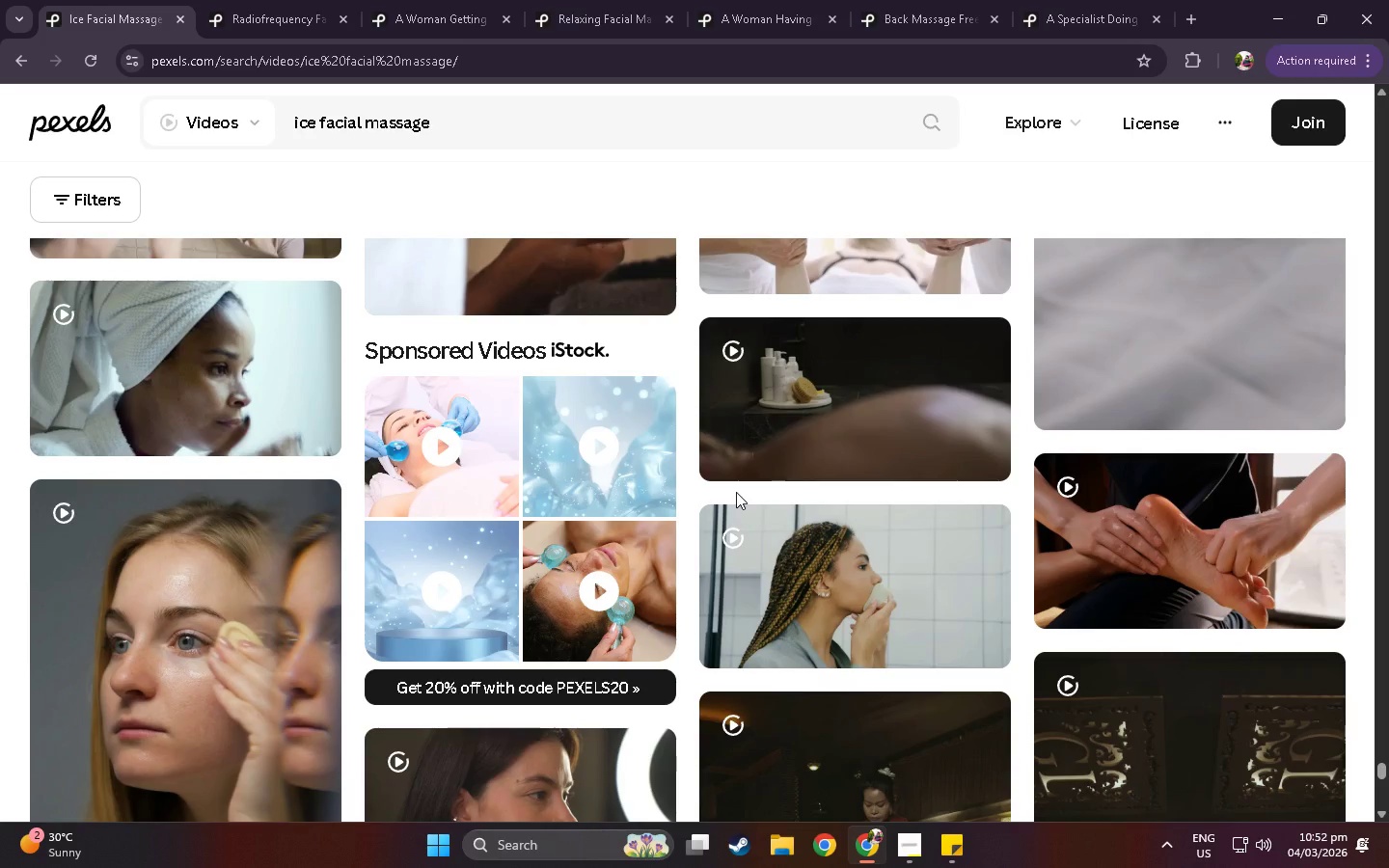 
wait(8.05)
 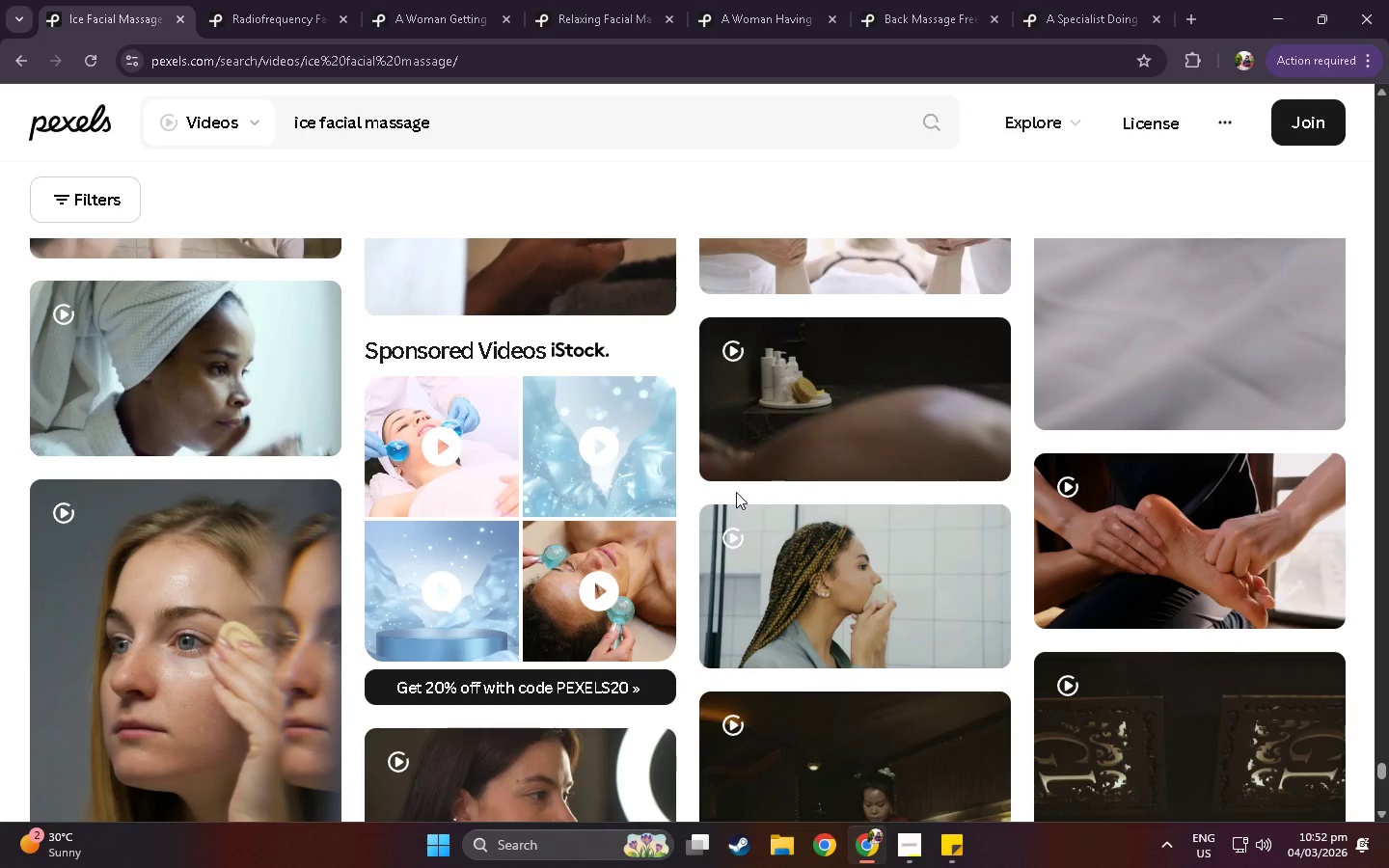 
scroll: coordinate [736, 492], scroll_direction: down, amount: 18.0
 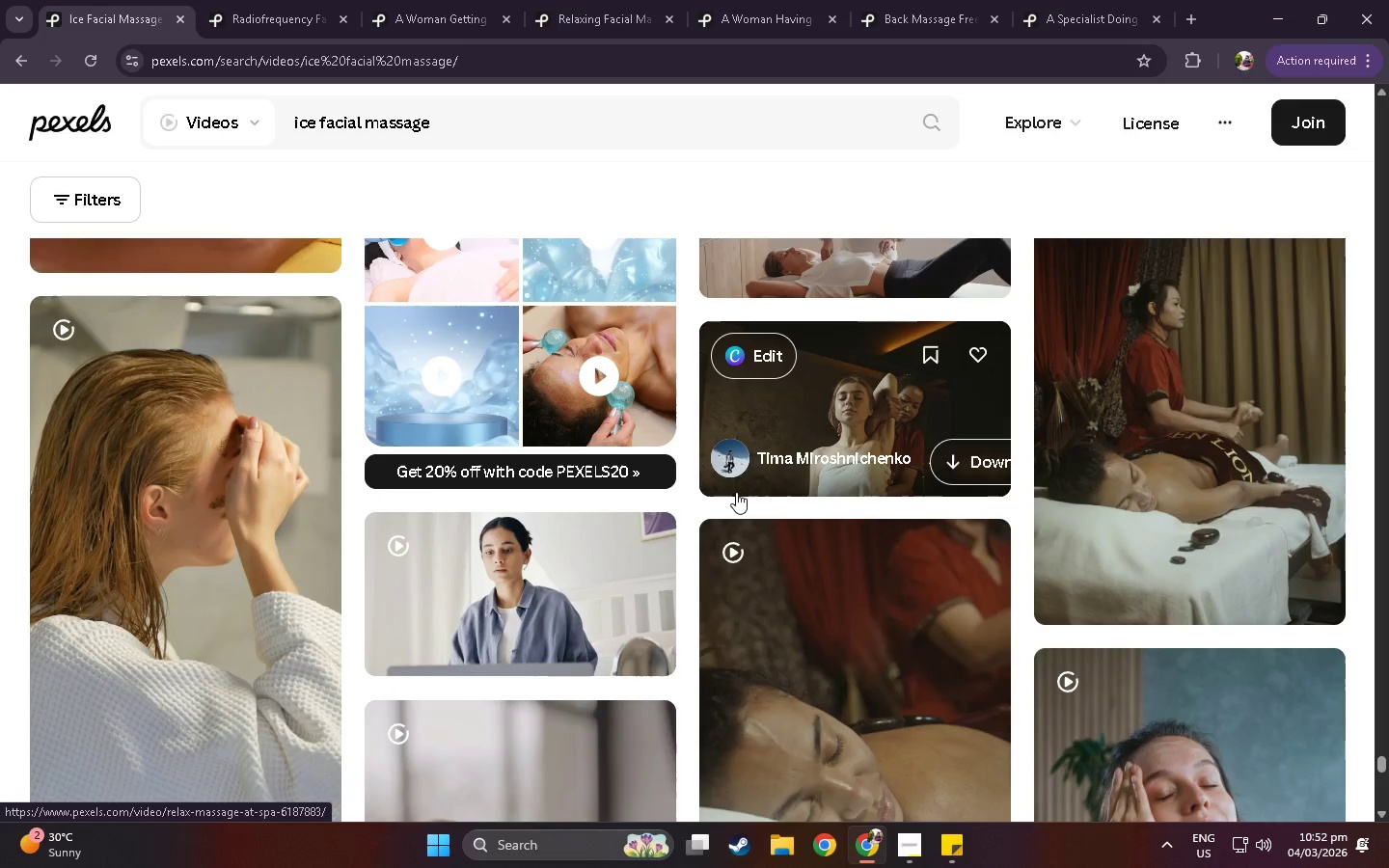 
scroll: coordinate [736, 492], scroll_direction: down, amount: 10.0
 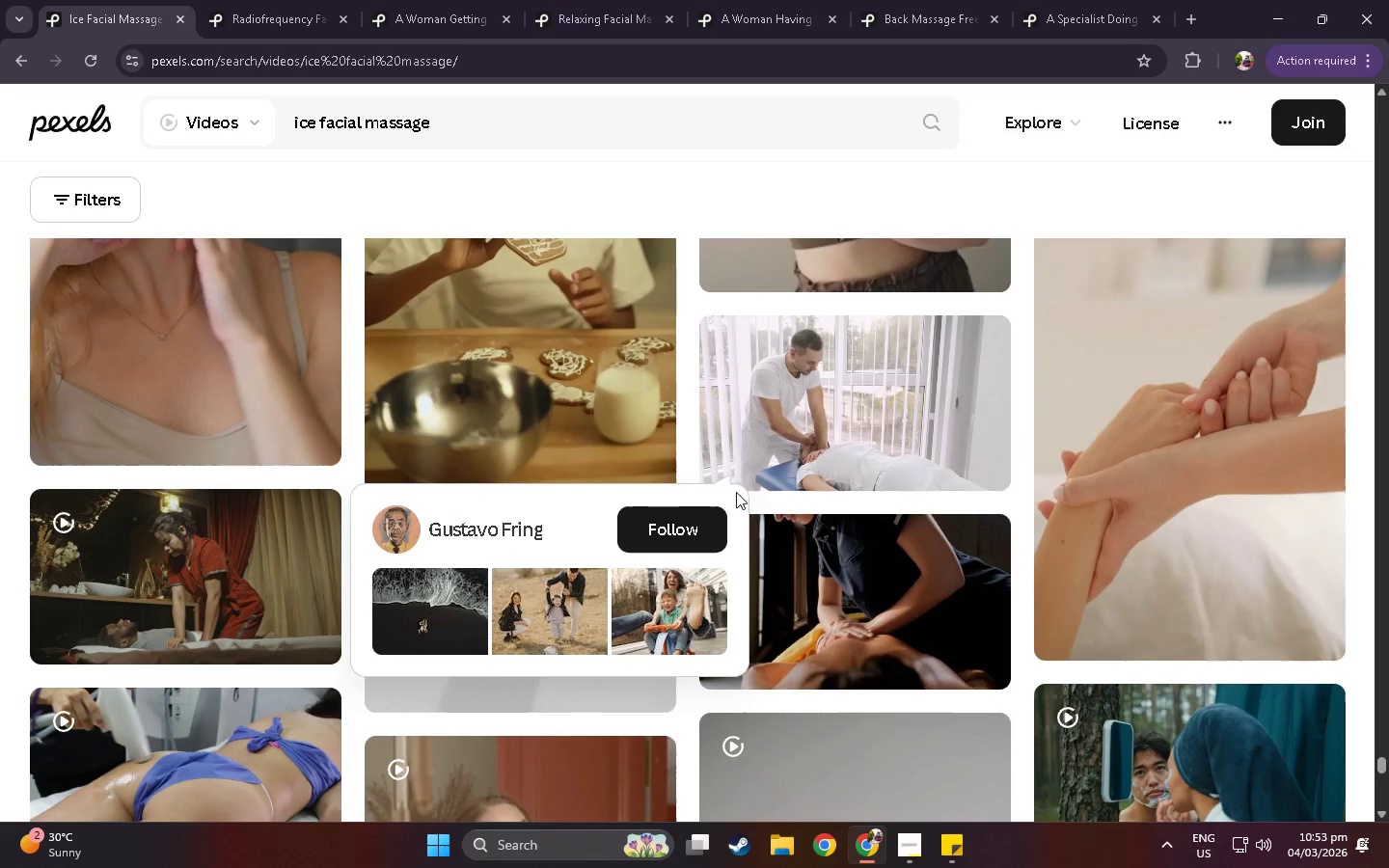 
scroll: coordinate [736, 492], scroll_direction: down, amount: 11.0
 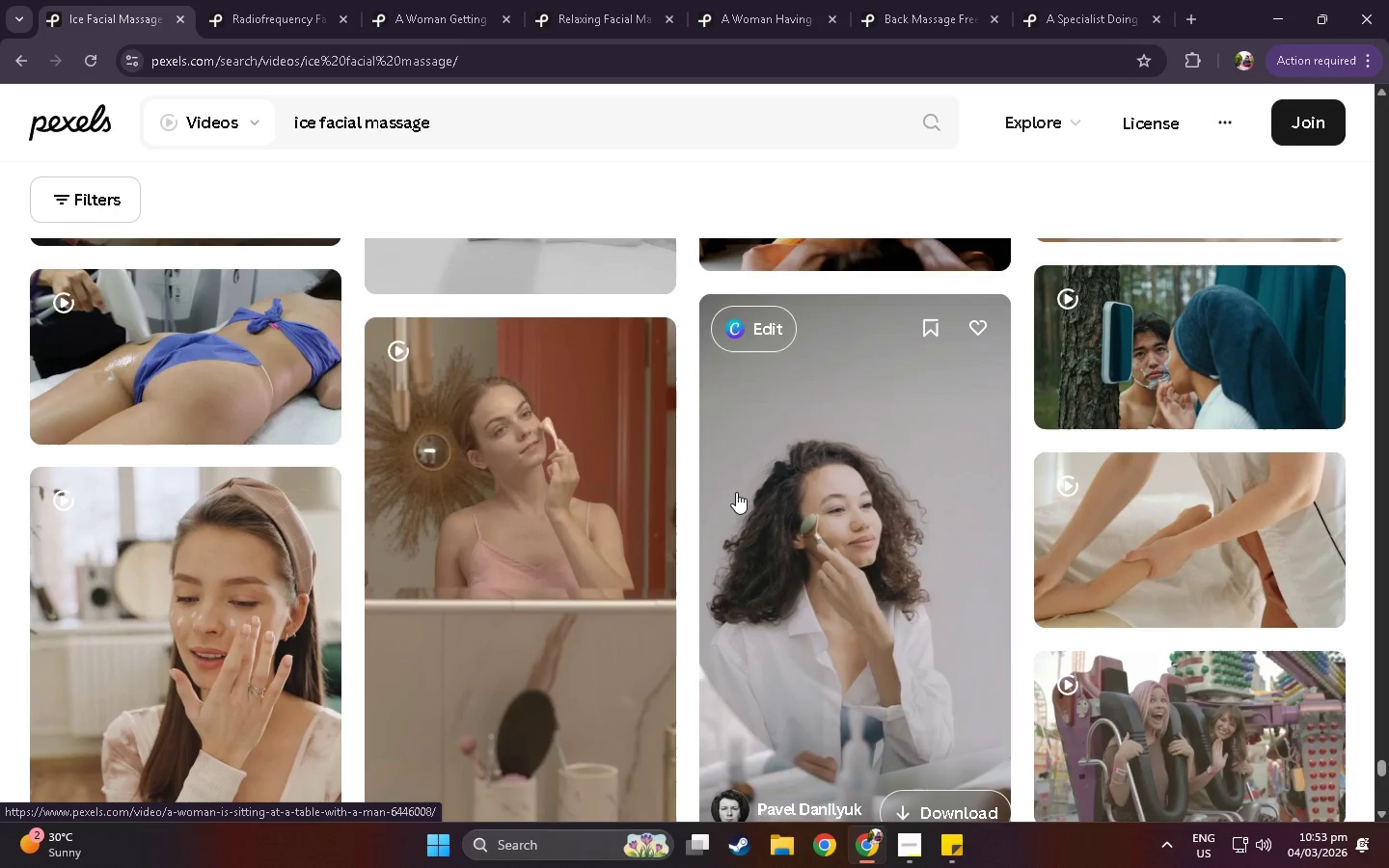 
scroll: coordinate [736, 492], scroll_direction: down, amount: 6.0
 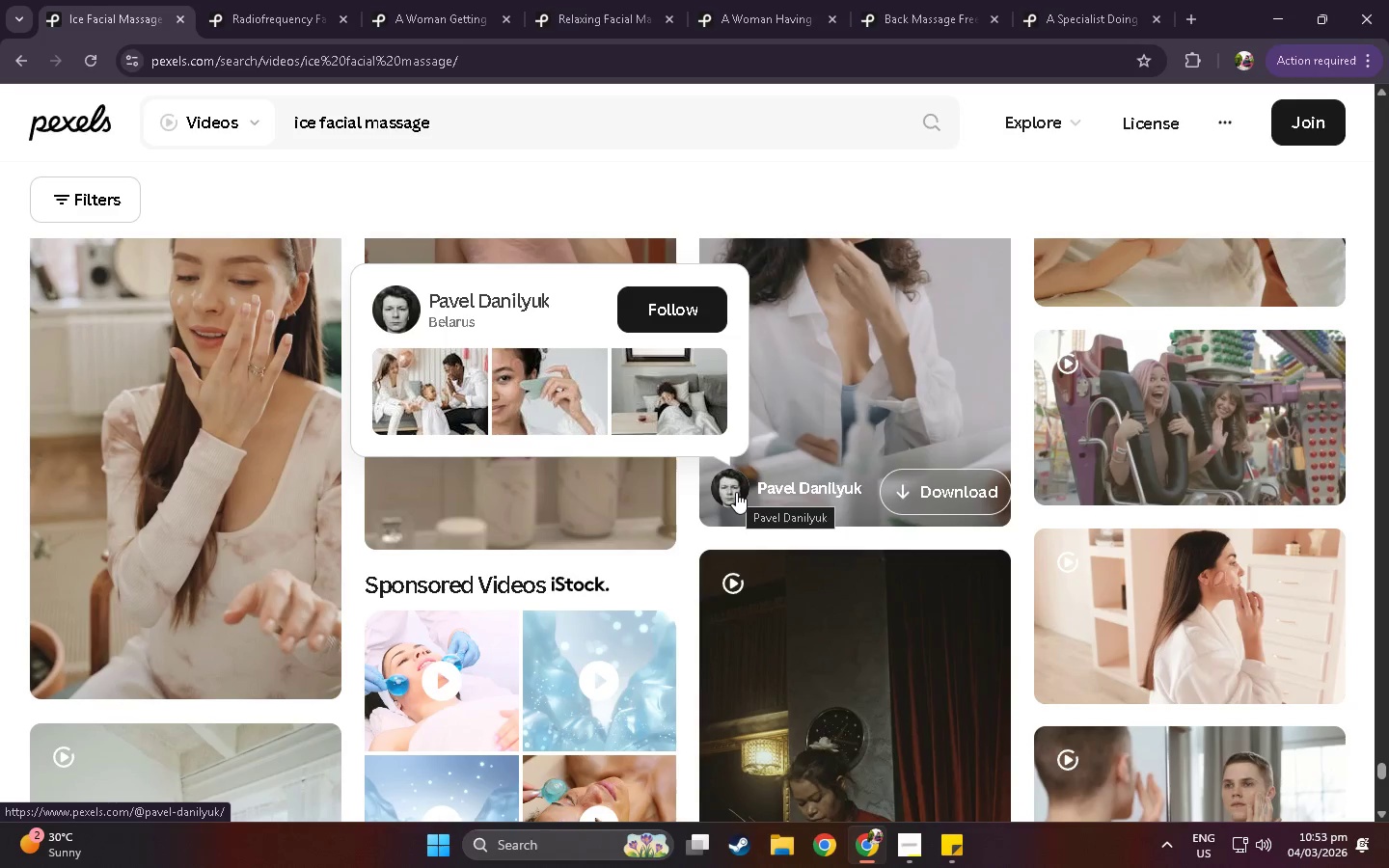 
scroll: coordinate [736, 492], scroll_direction: down, amount: 7.0
 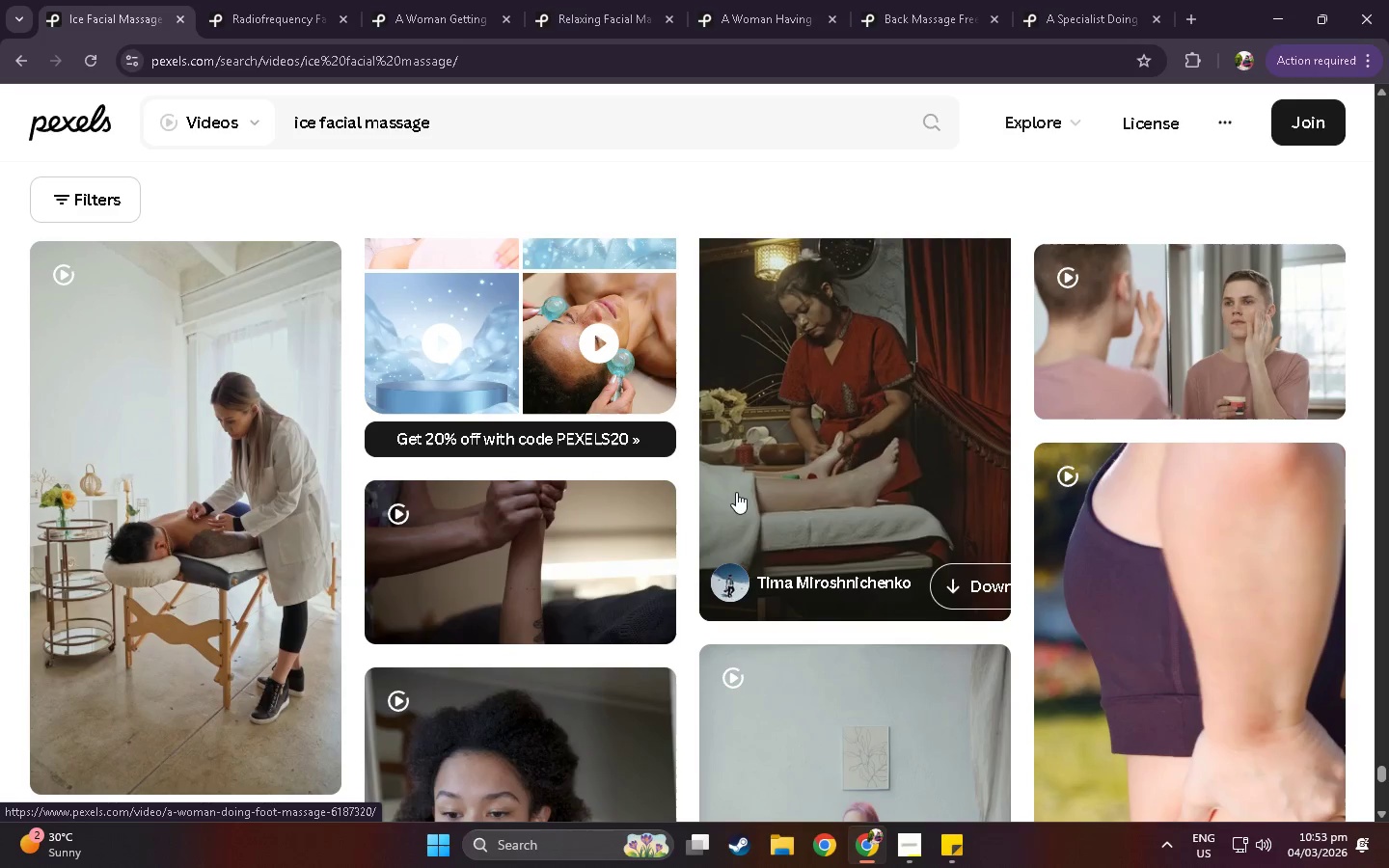 
scroll: coordinate [736, 492], scroll_direction: down, amount: 7.0
 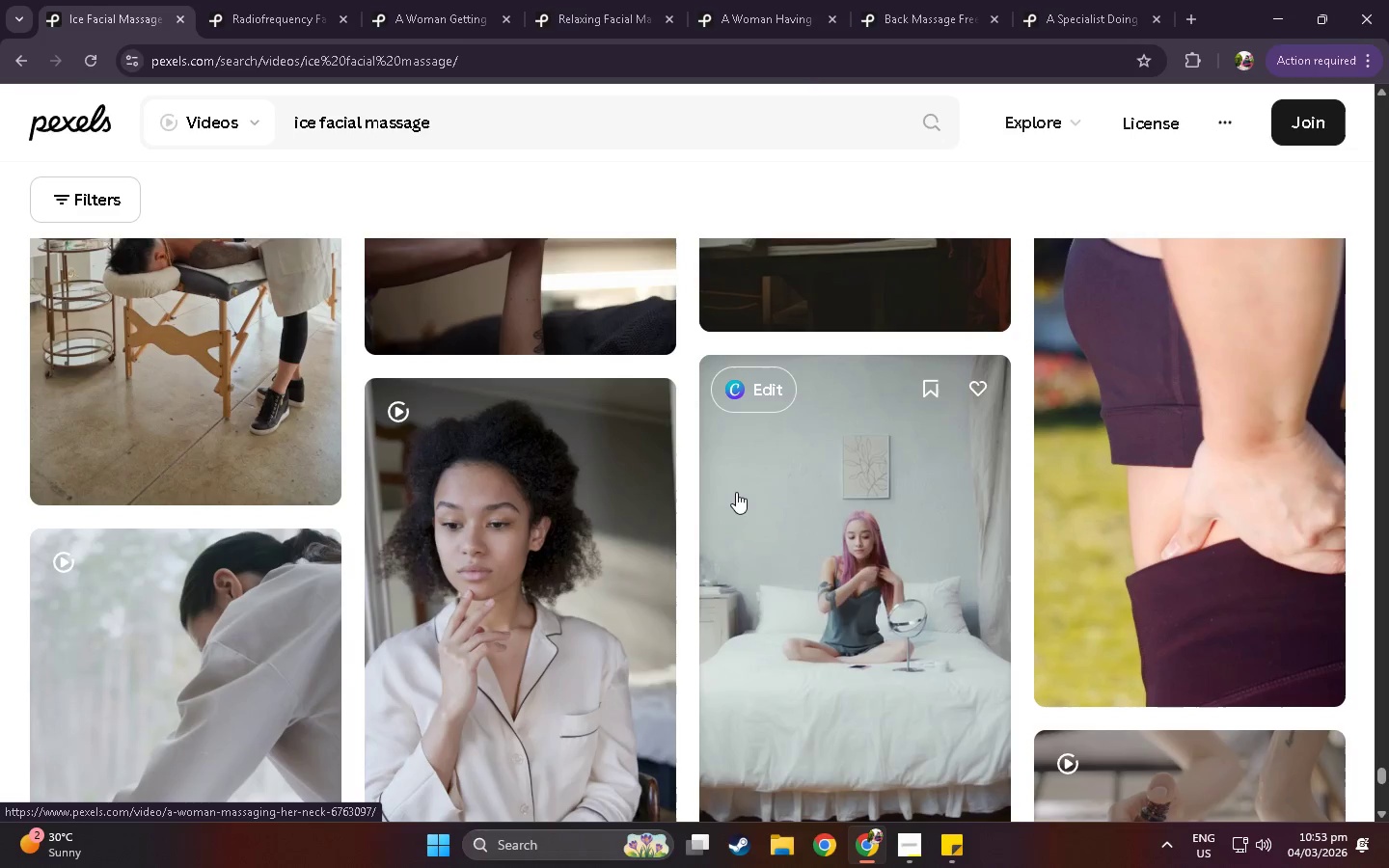 
scroll: coordinate [631, 698], scroll_direction: down, amount: 20.0
 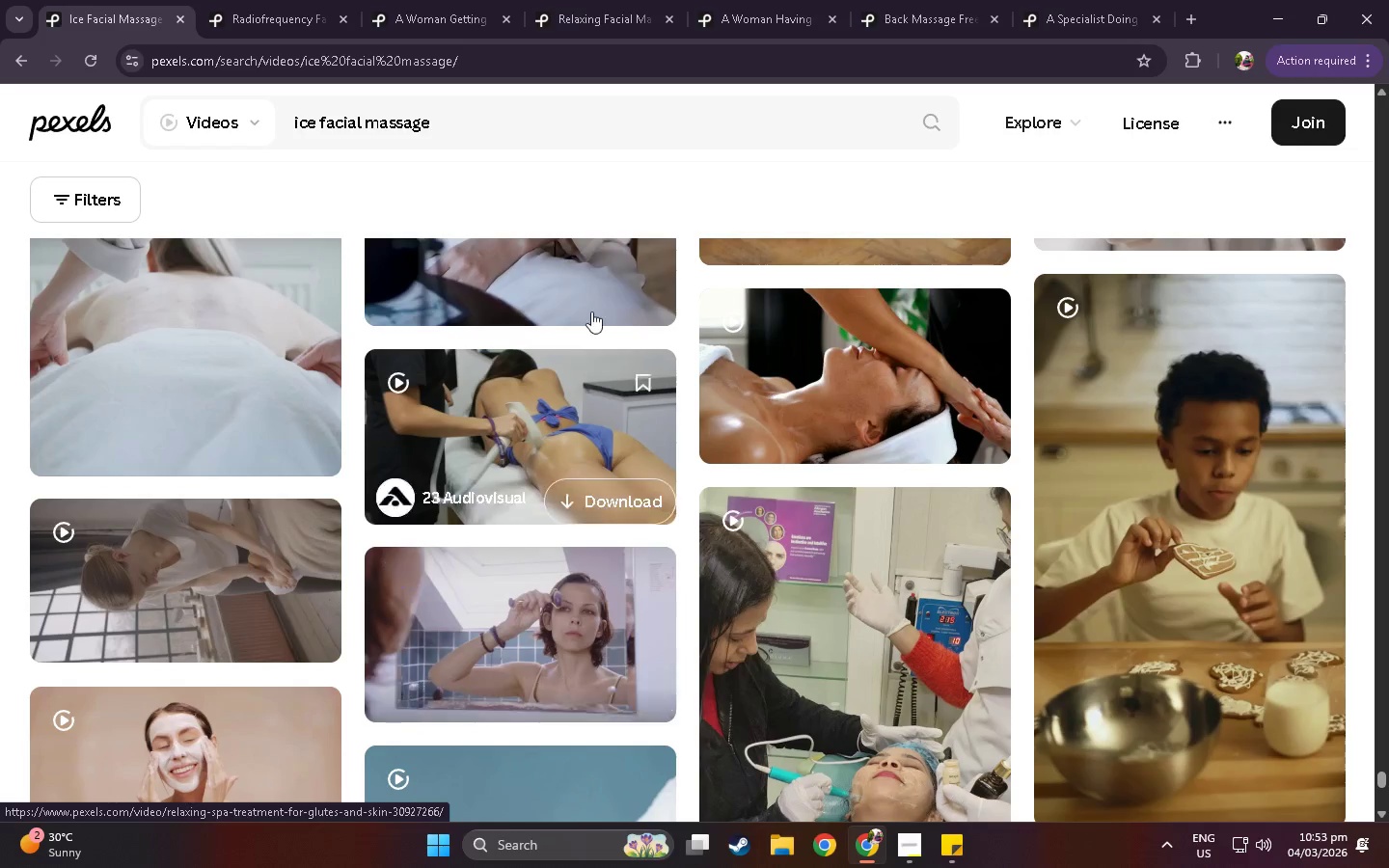 
mouse_move([621, 418])
 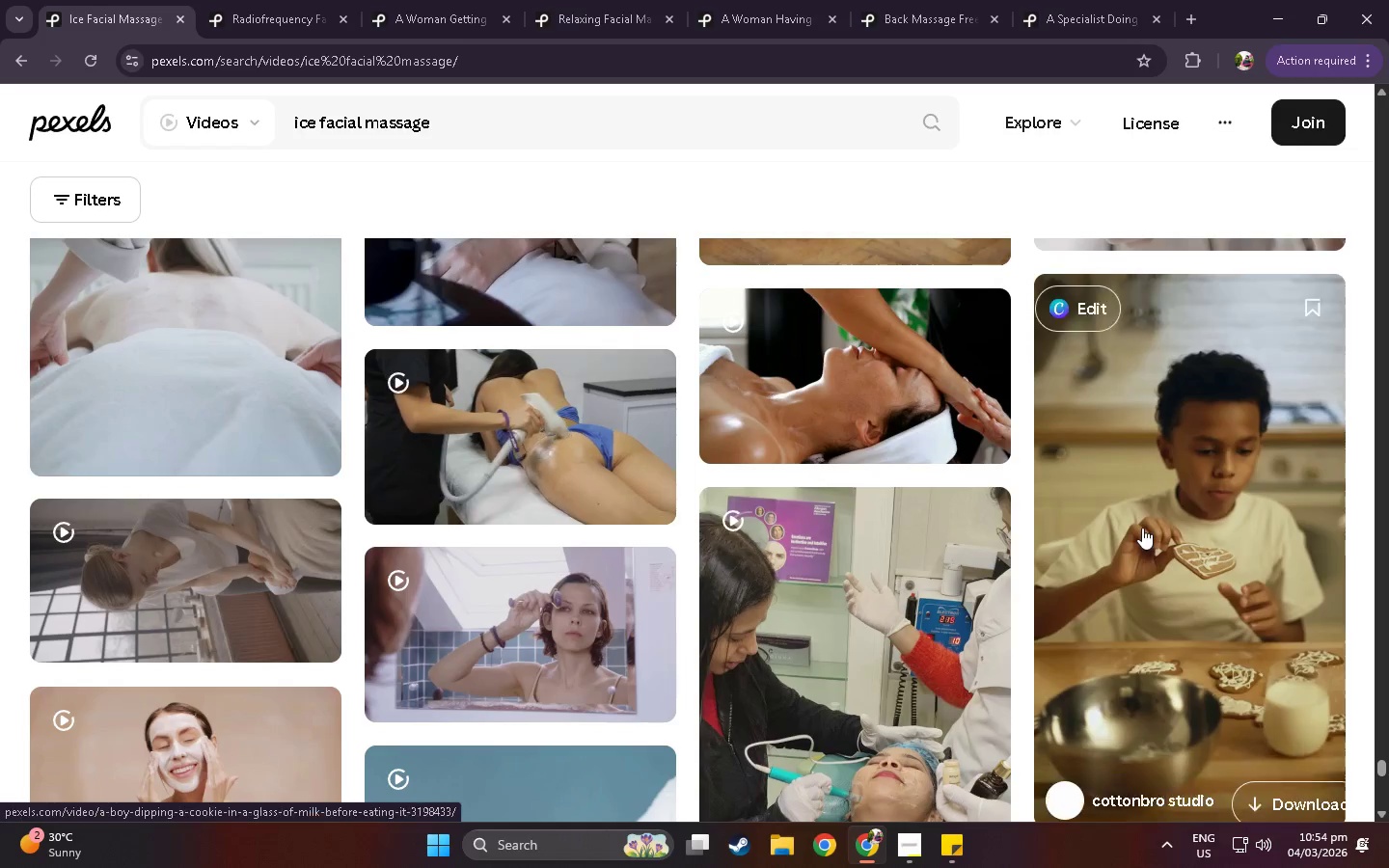 
scroll: coordinate [852, 576], scroll_direction: down, amount: 9.0
 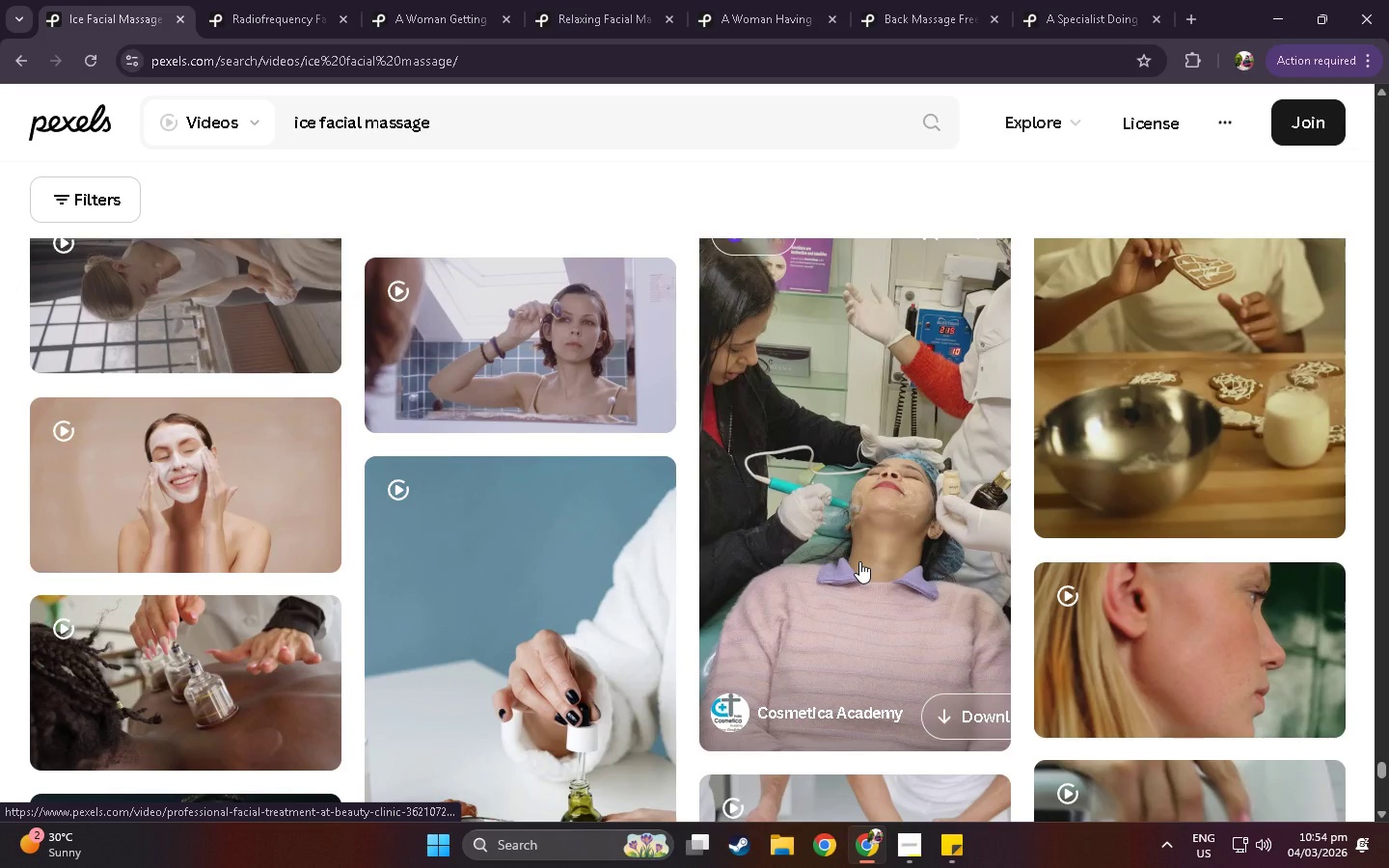 
right_click([859, 561])
 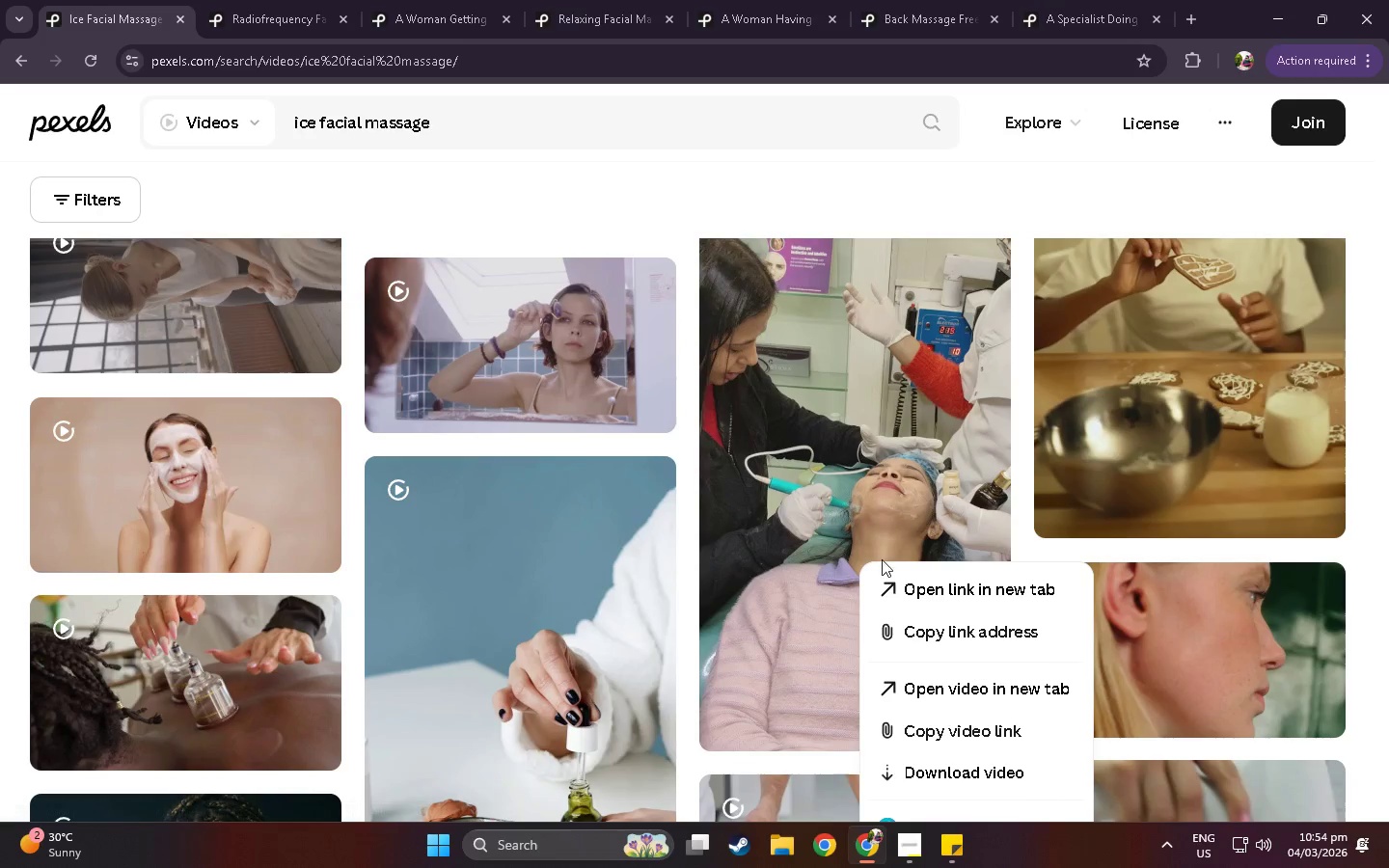 
left_click([950, 585])
 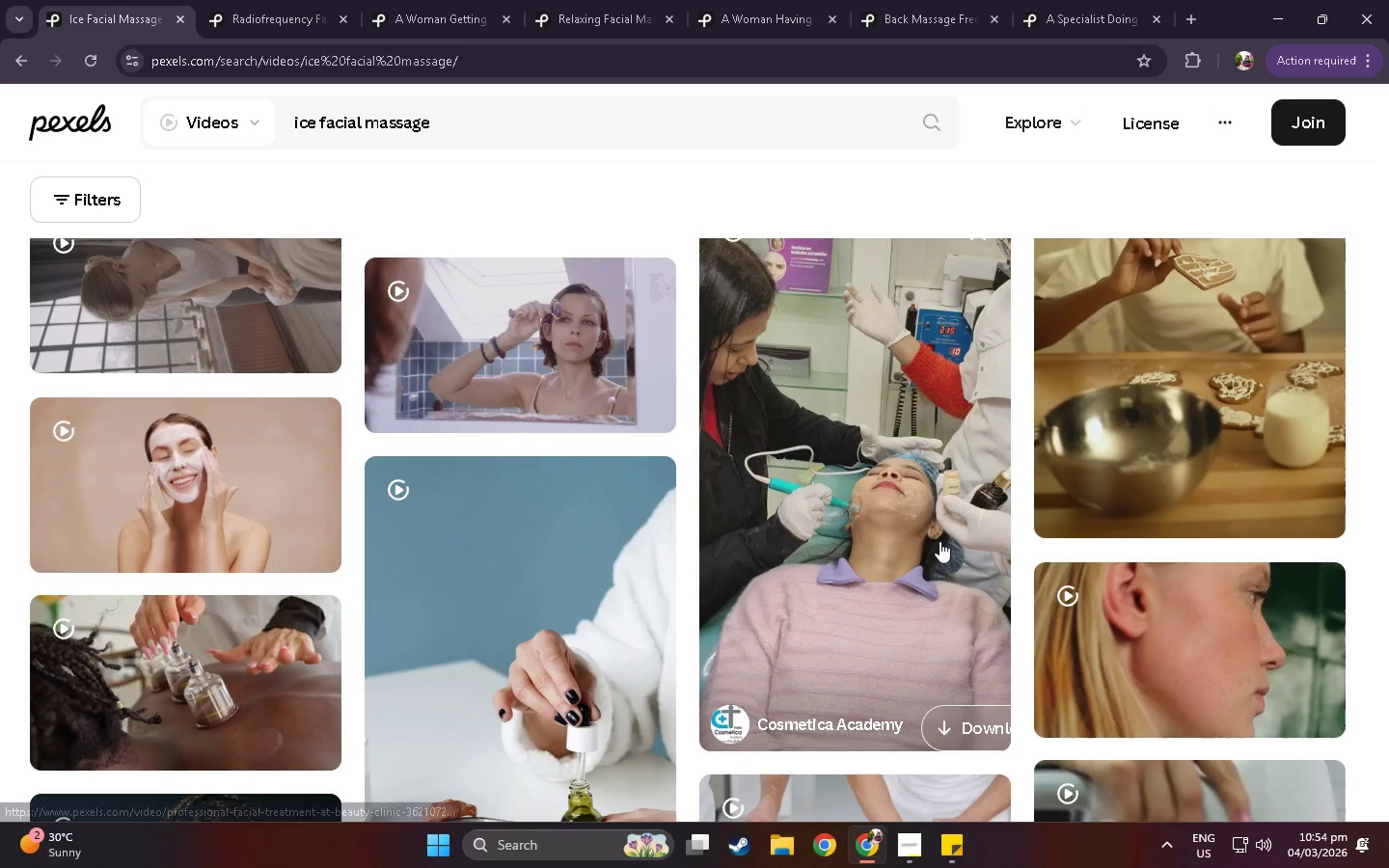 
right_click([938, 539])
 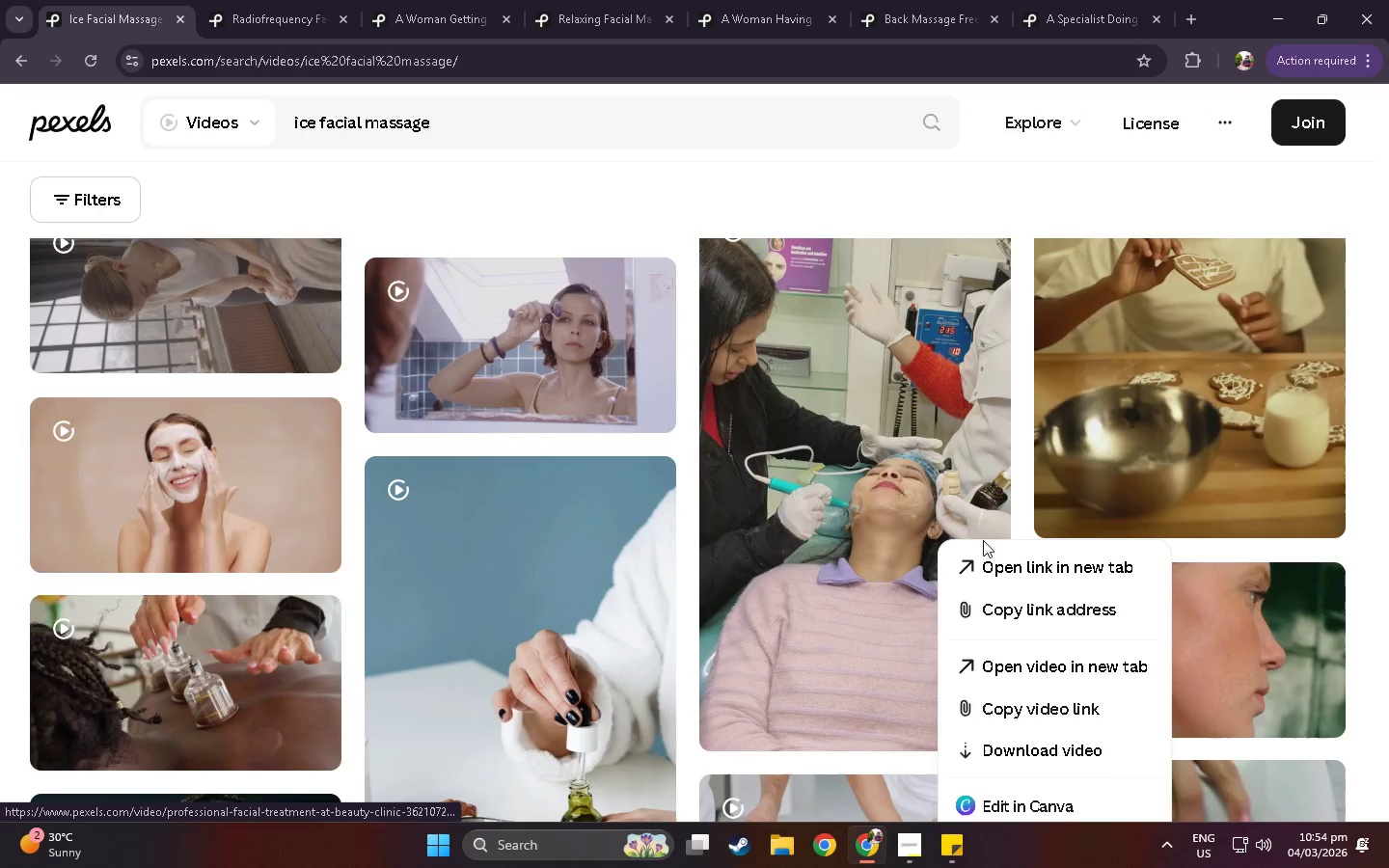 
left_click([1010, 562])
 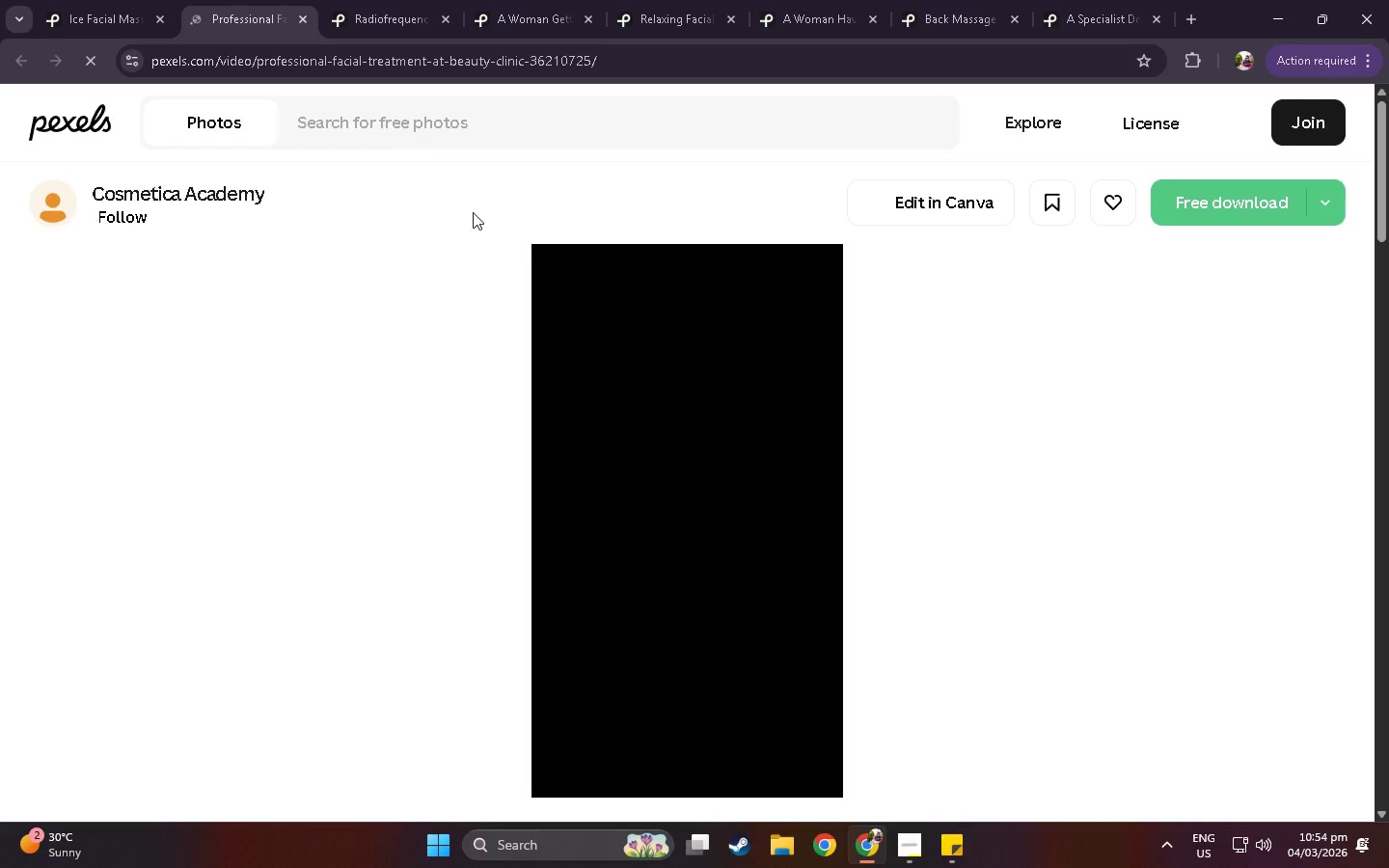 
scroll: coordinate [647, 424], scroll_direction: down, amount: 3.0
 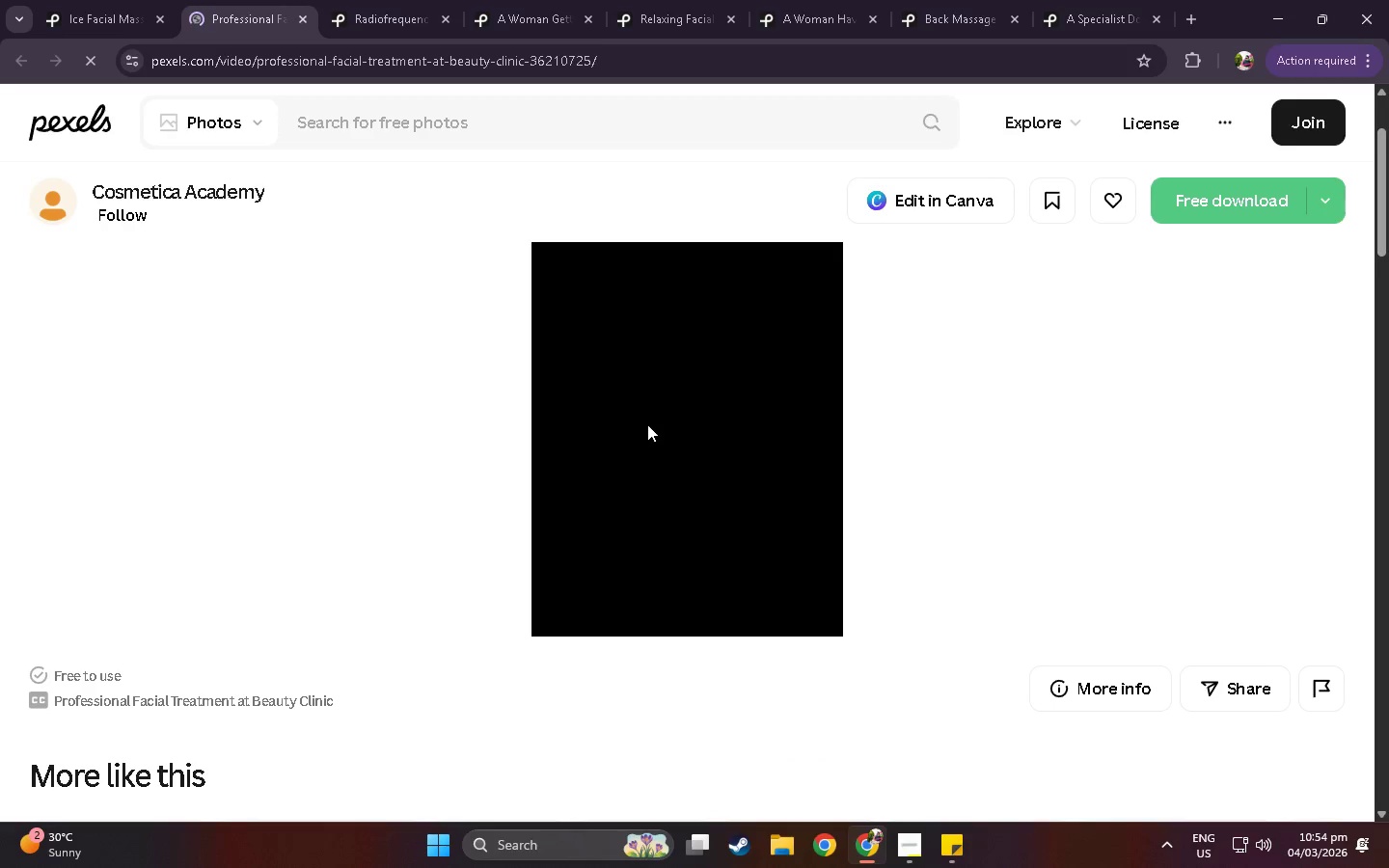 
scroll: coordinate [647, 424], scroll_direction: up, amount: 1.0
 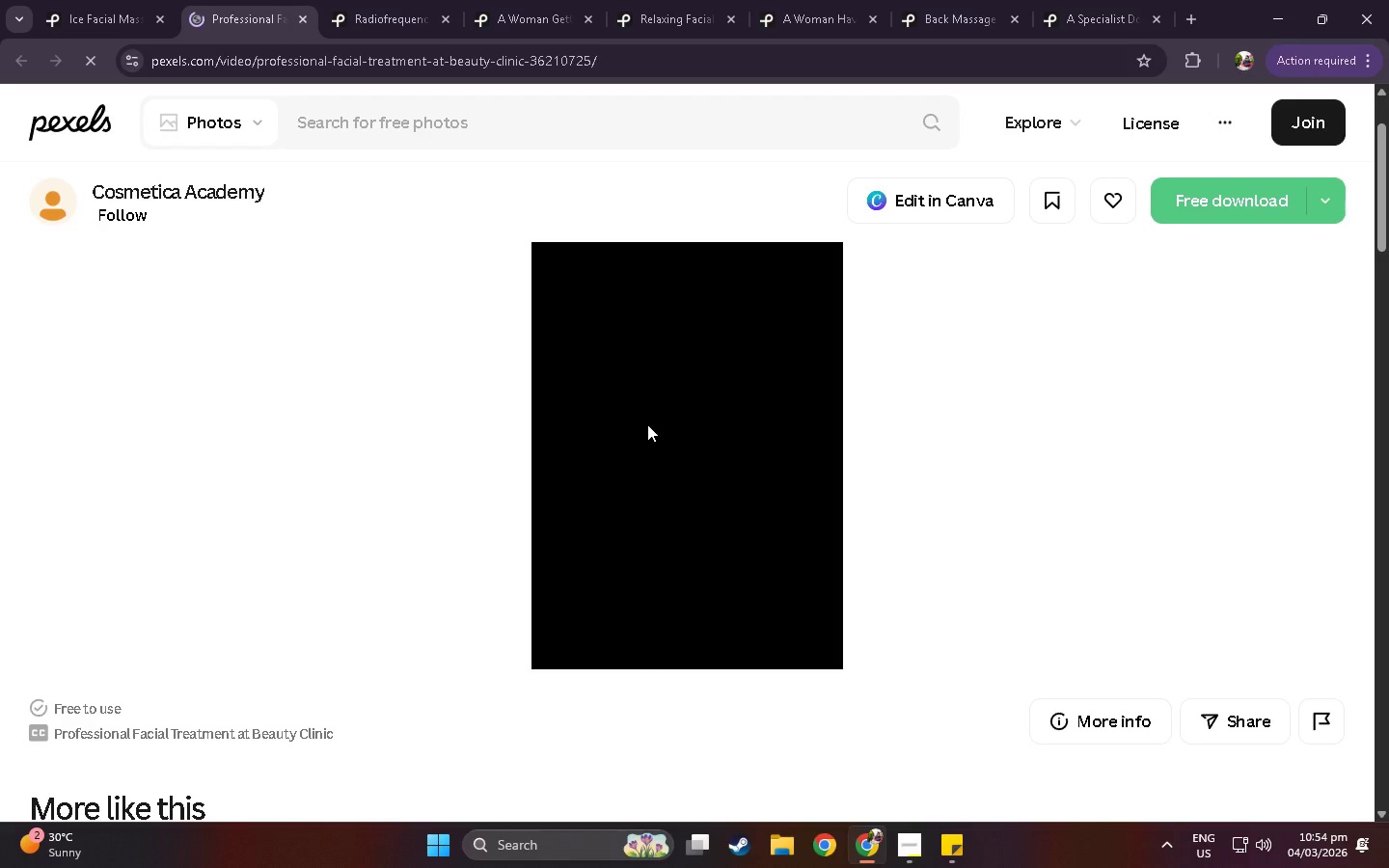 
scroll: coordinate [588, 480], scroll_direction: down, amount: 41.0
 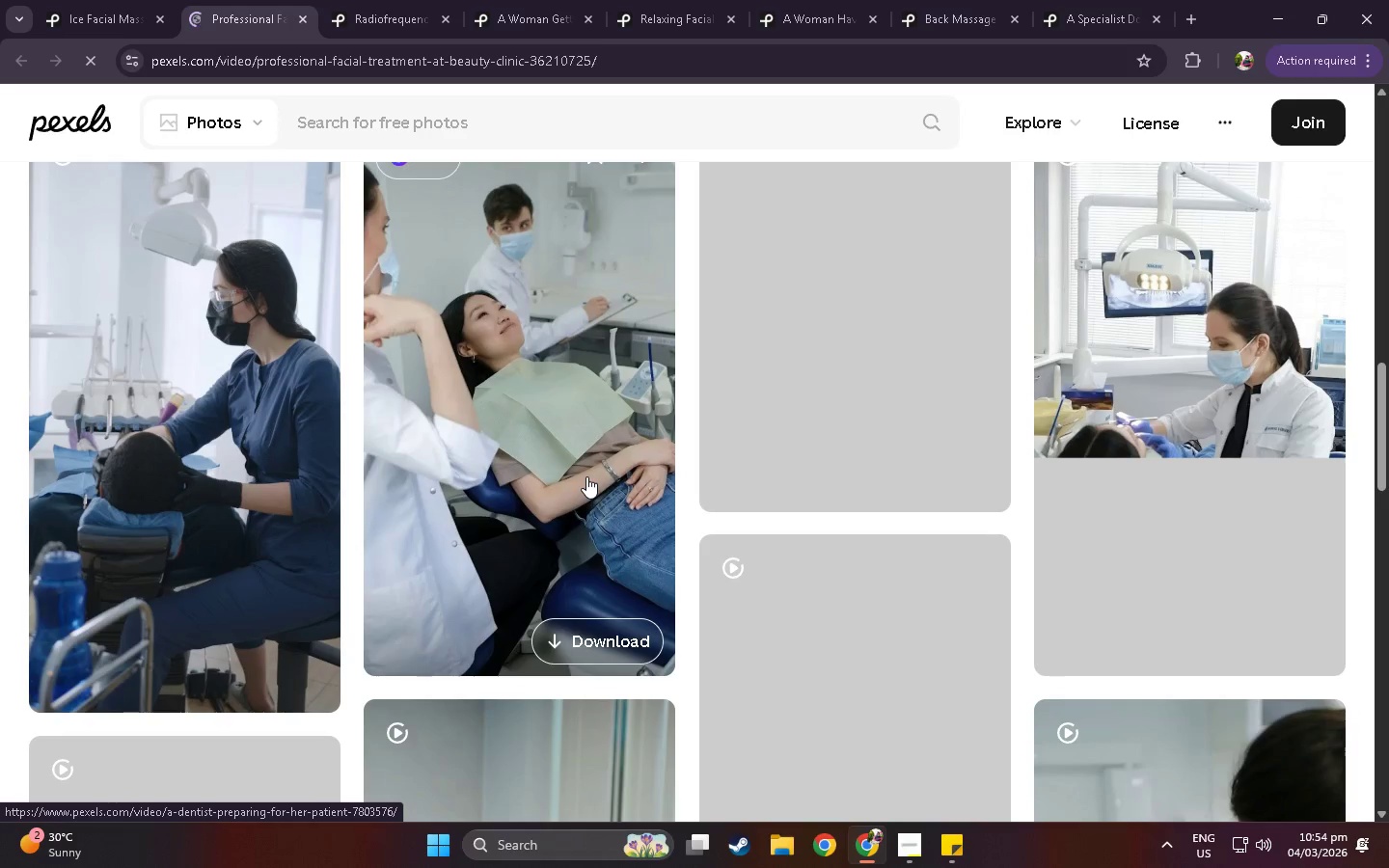 
scroll: coordinate [586, 476], scroll_direction: up, amount: 3.0
 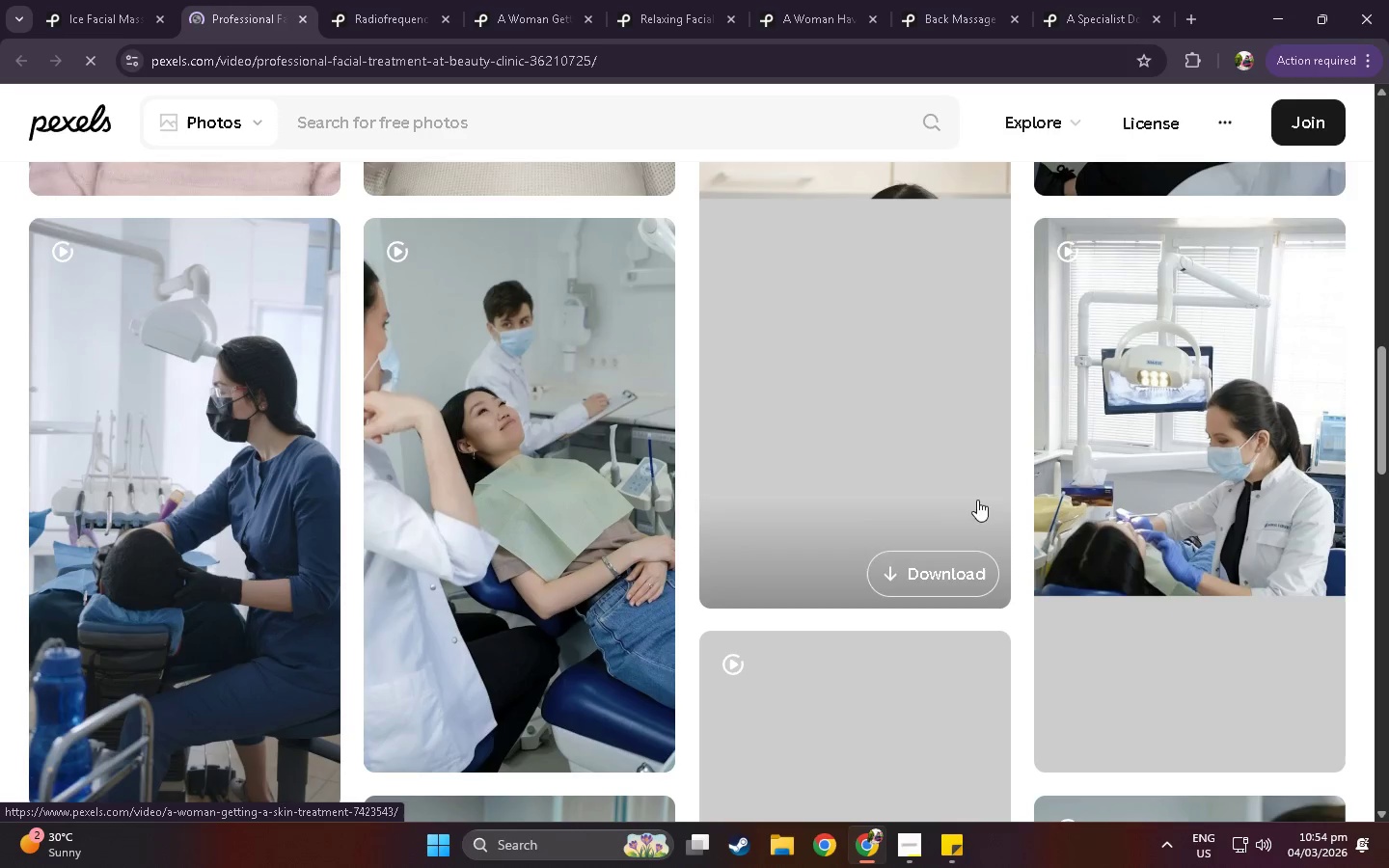 
scroll: coordinate [707, 495], scroll_direction: down, amount: 24.0
 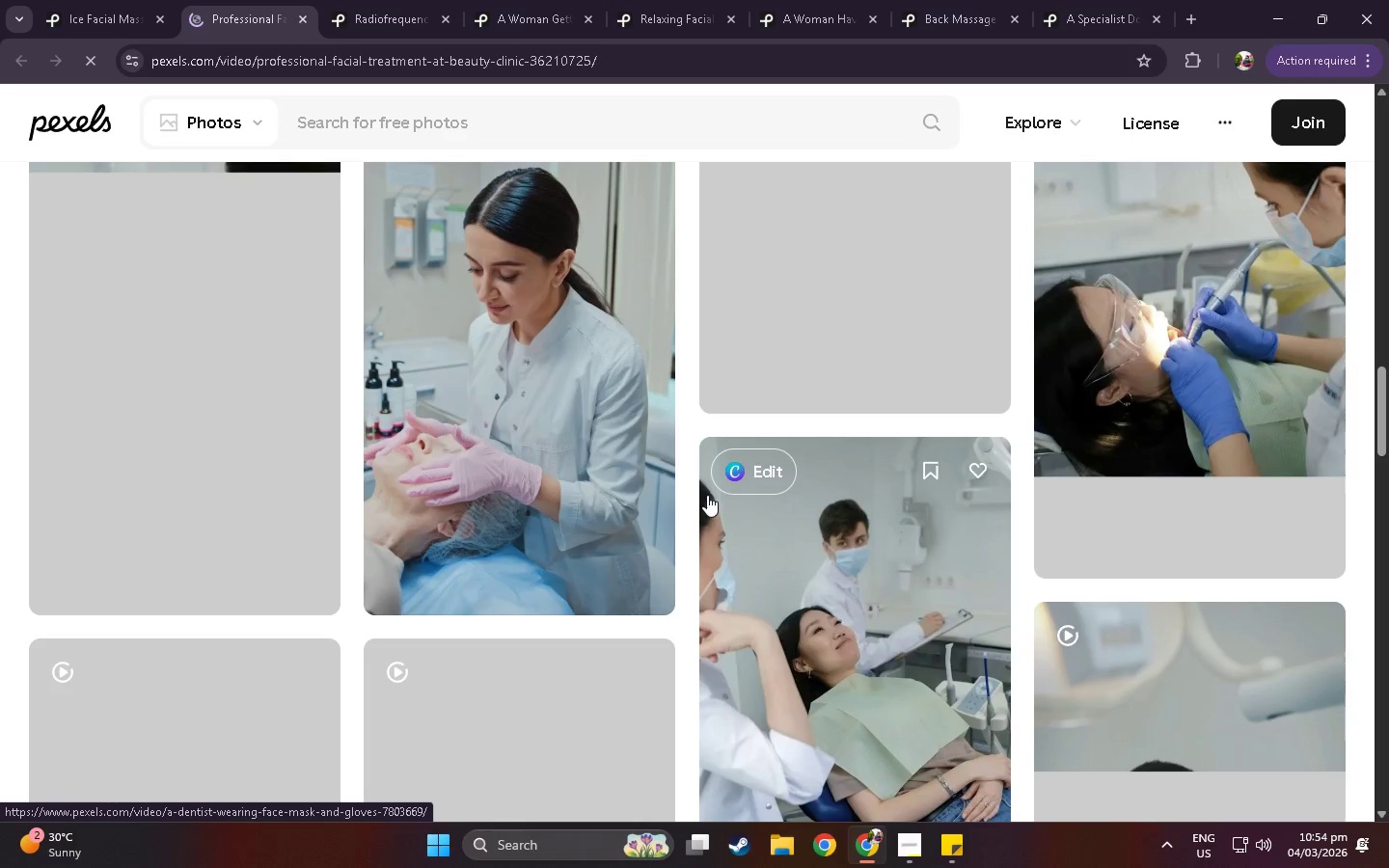 
scroll: coordinate [894, 583], scroll_direction: up, amount: 11.0
 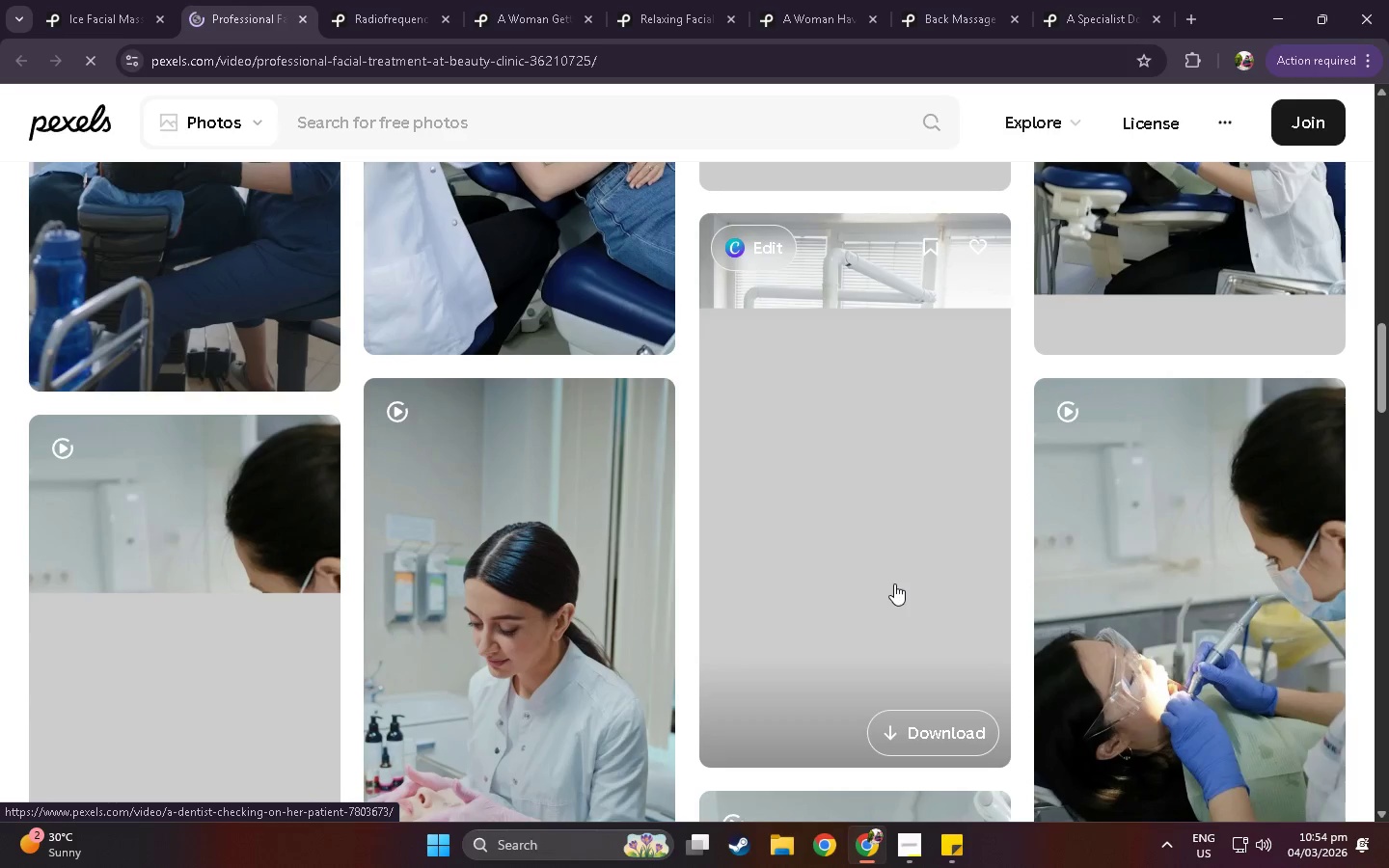 
scroll: coordinate [1162, 631], scroll_direction: down, amount: 7.0
 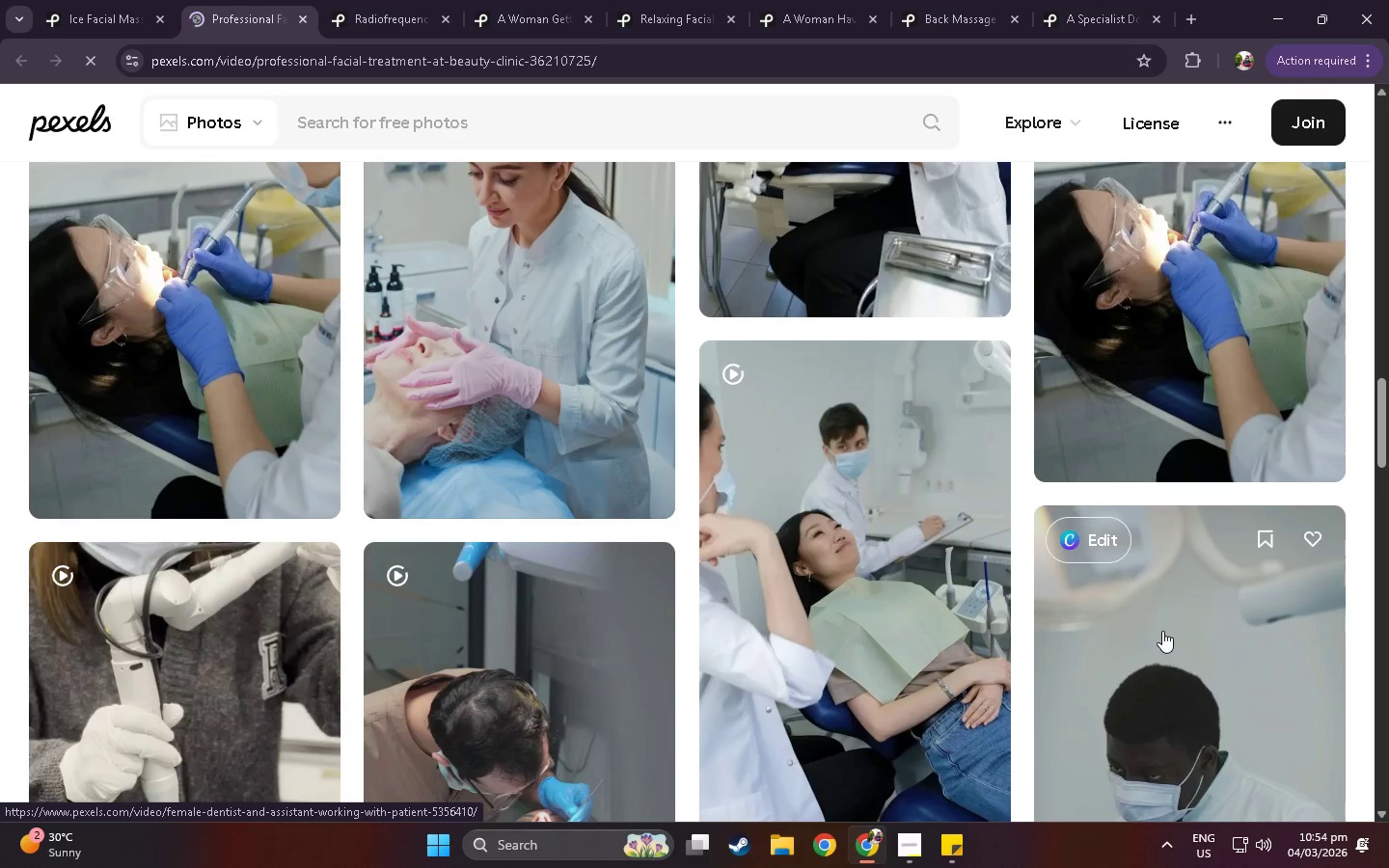 
scroll: coordinate [1162, 631], scroll_direction: down, amount: 2.0
 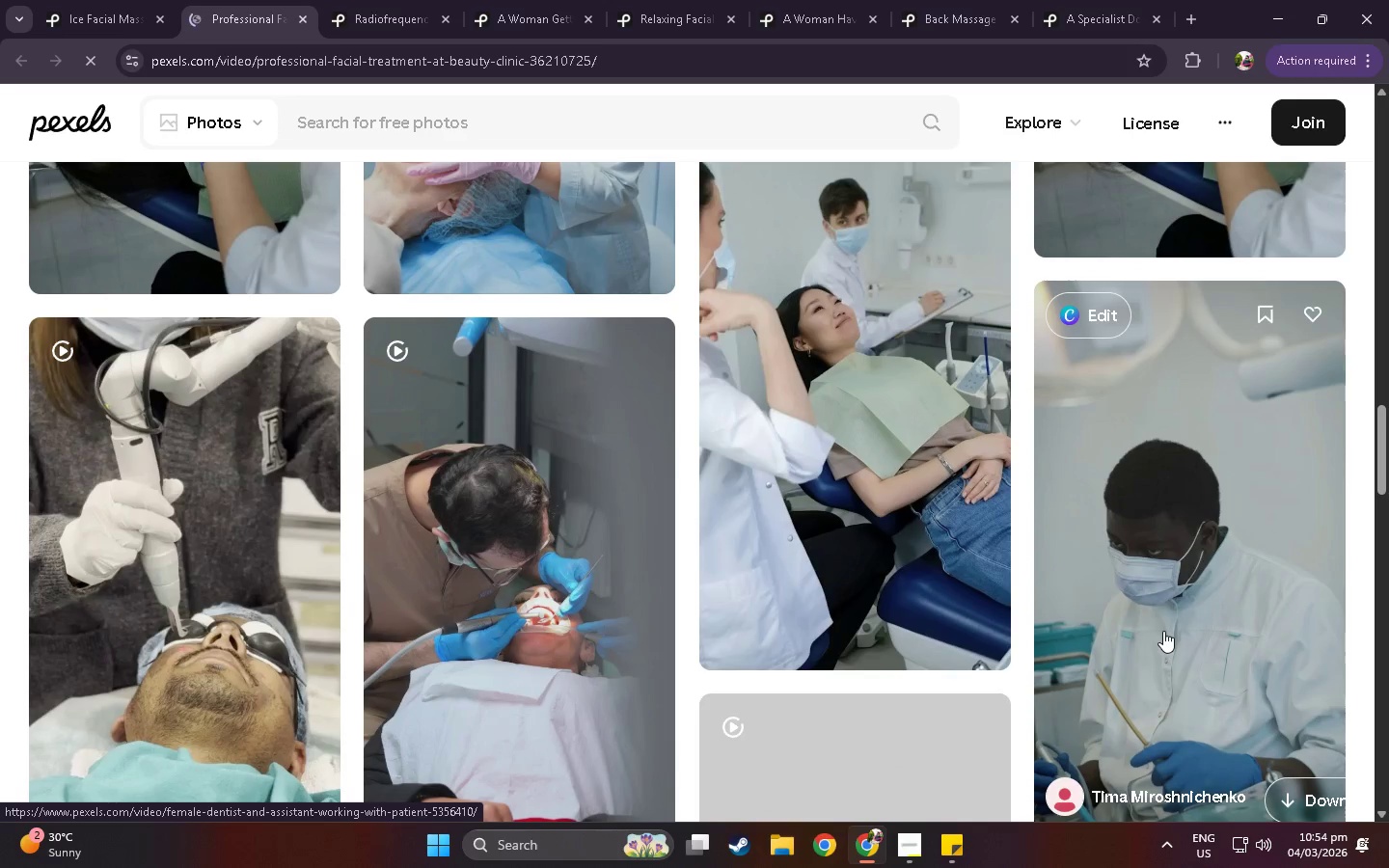 
right_click([1222, 547])
 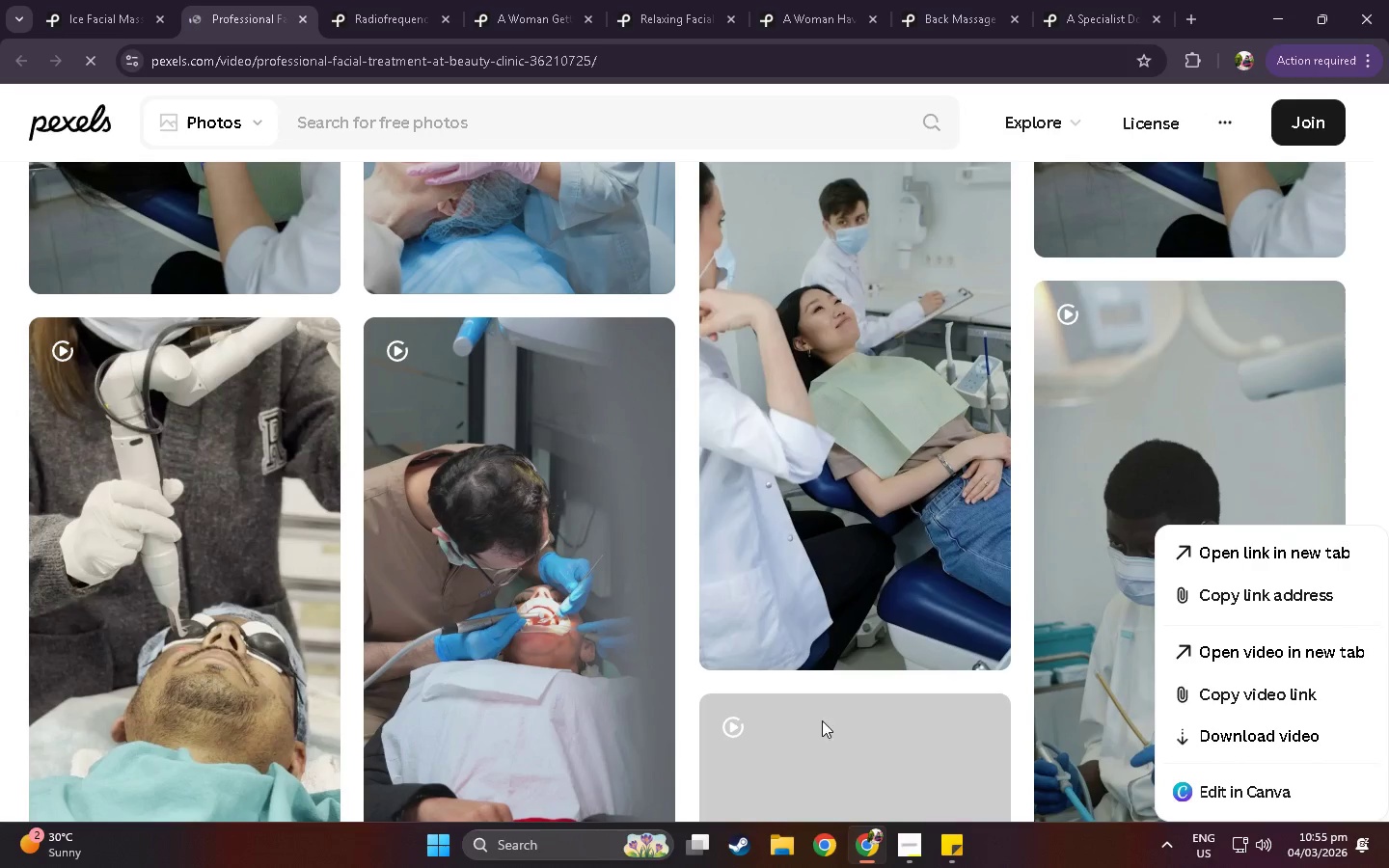 
scroll: coordinate [762, 559], scroll_direction: down, amount: 4.0
 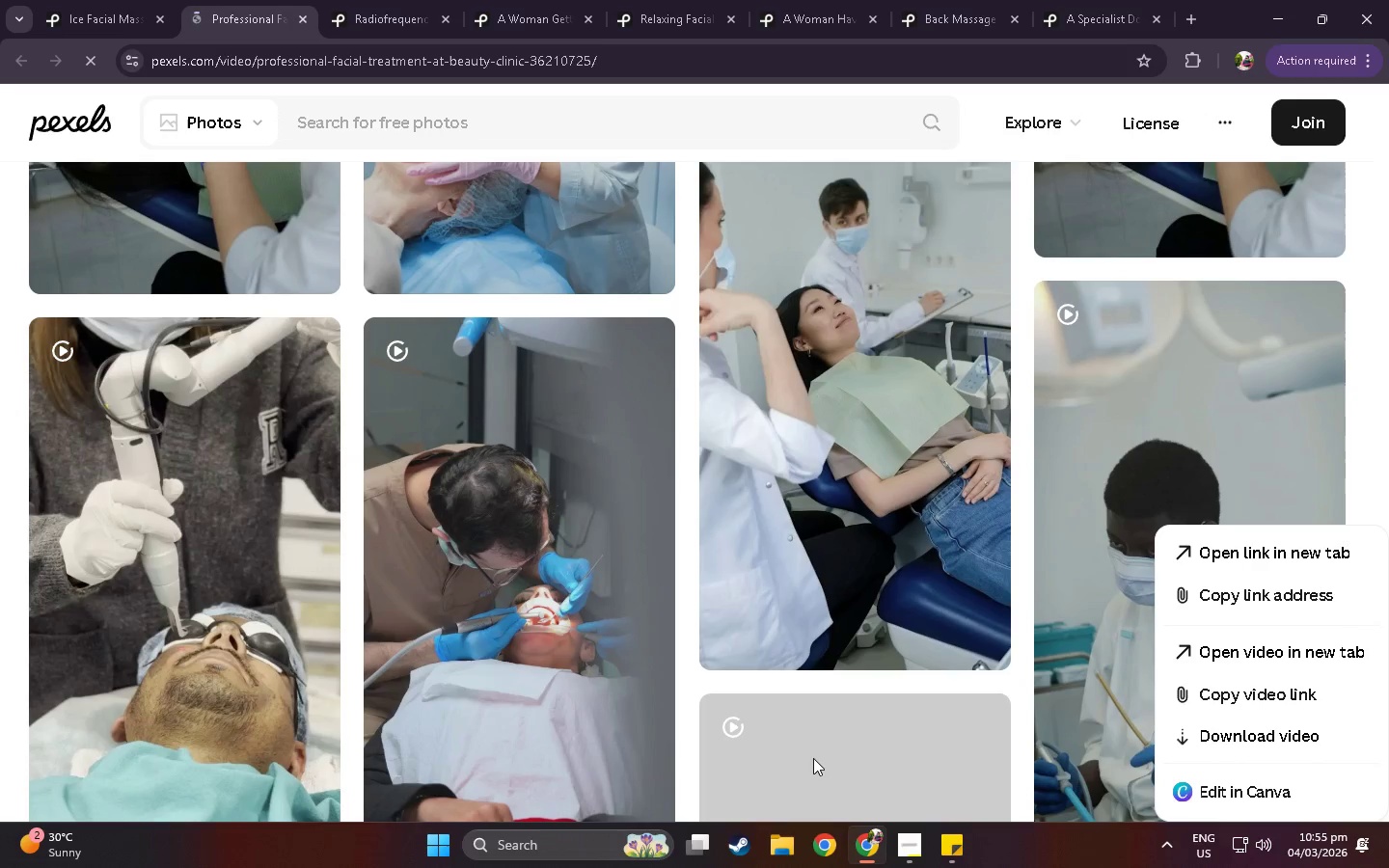 
left_click([813, 758])
 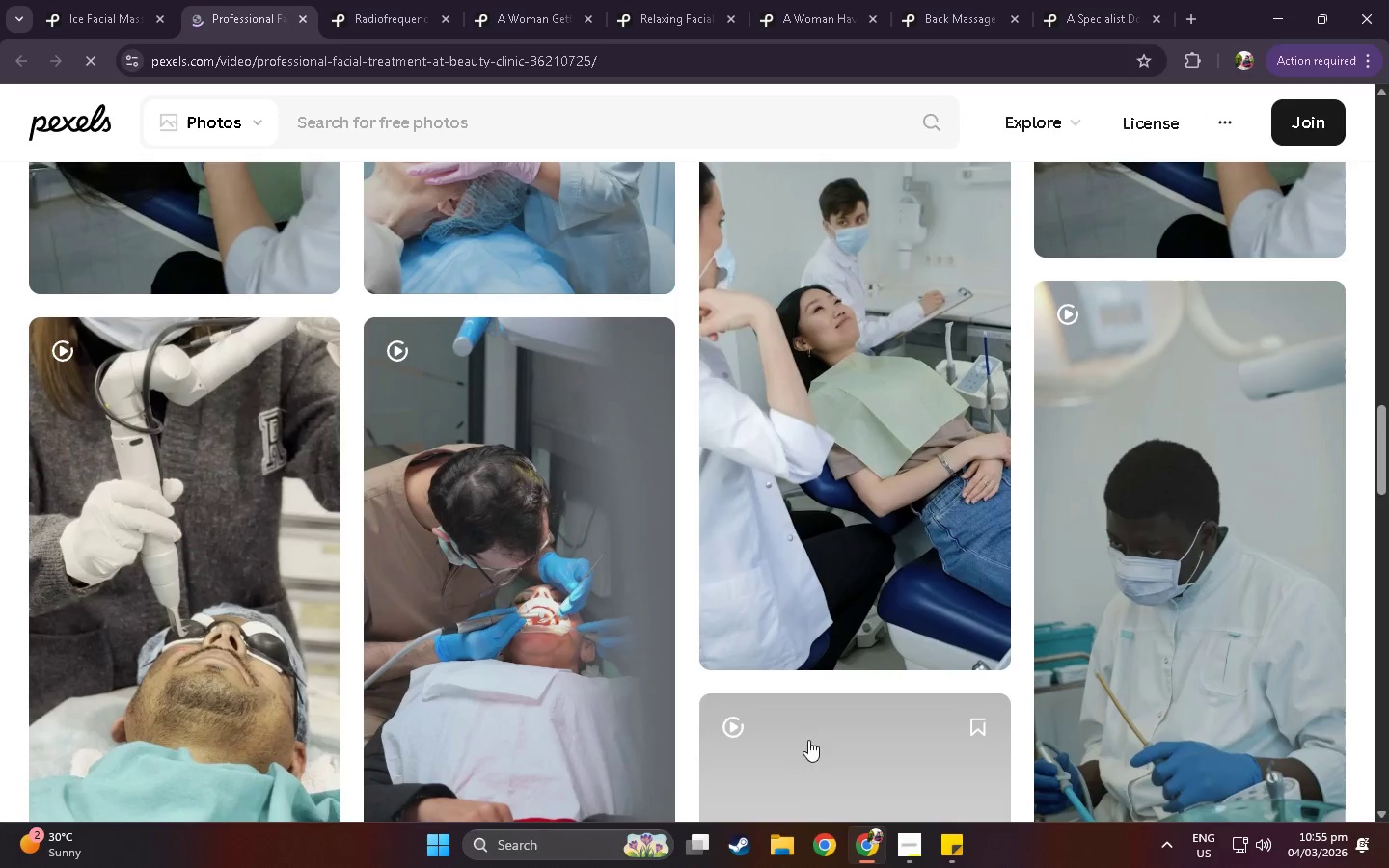 
scroll: coordinate [766, 669], scroll_direction: down, amount: 23.0
 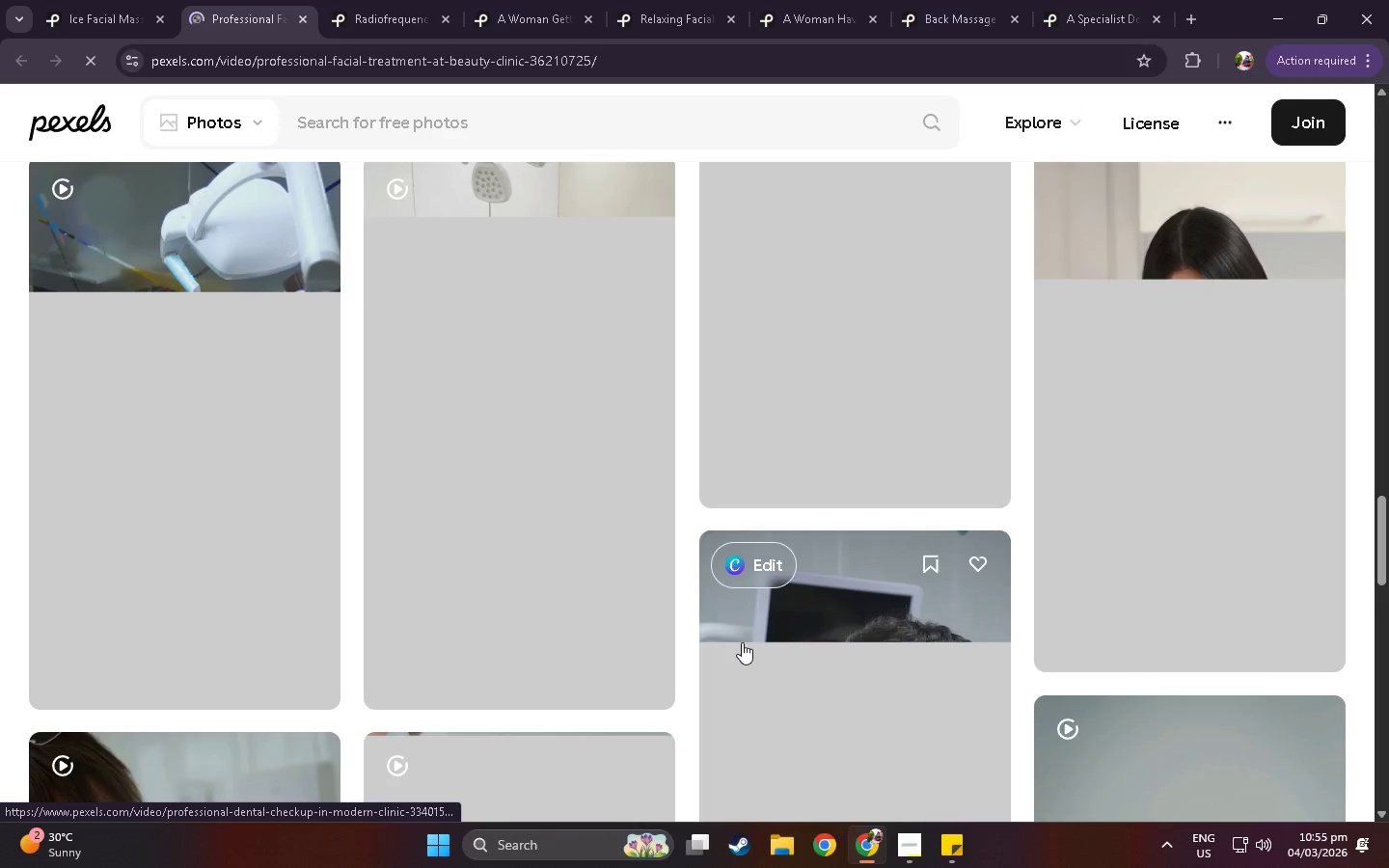 
scroll: coordinate [774, 615], scroll_direction: down, amount: 9.0
 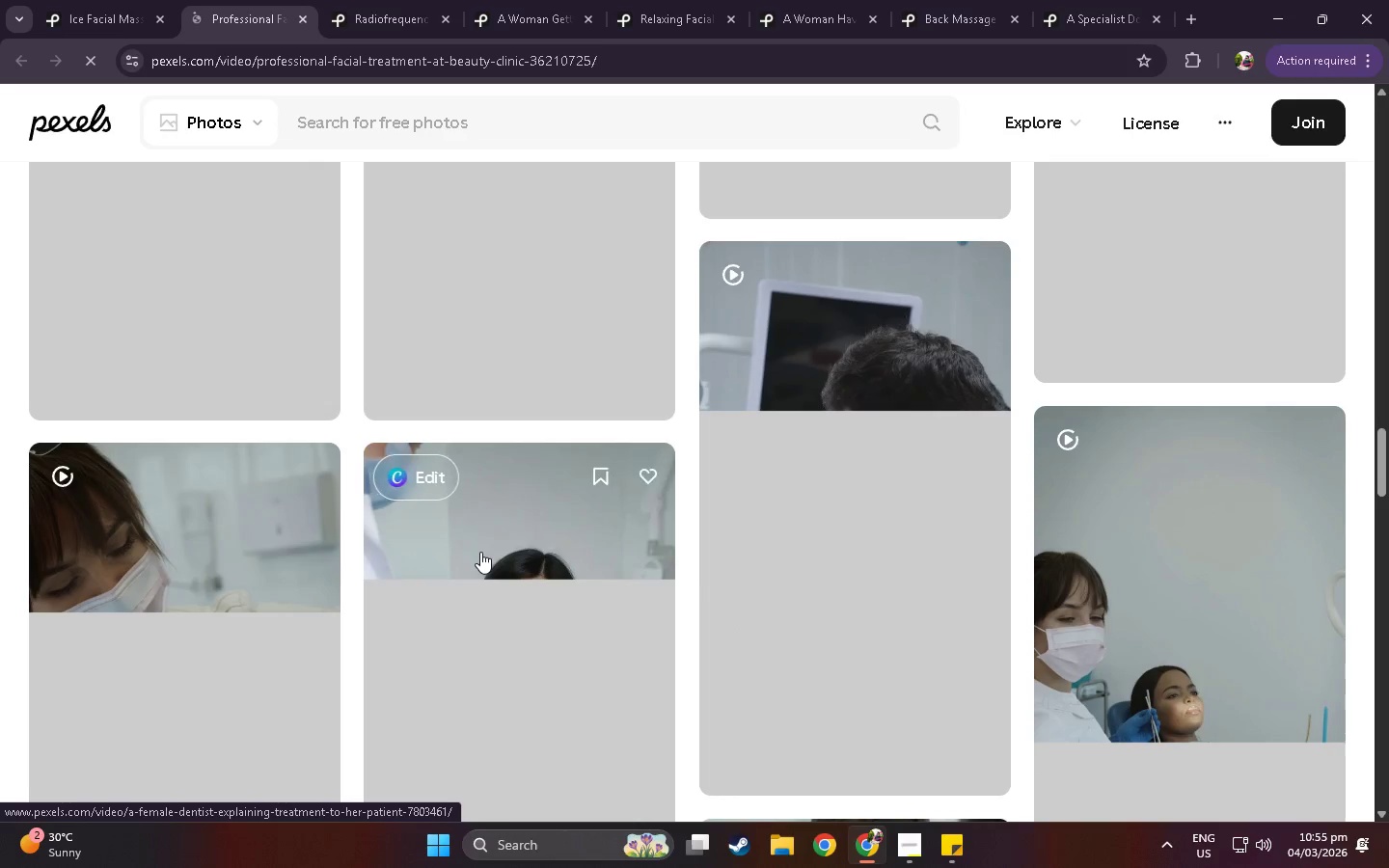 
scroll: coordinate [204, 578], scroll_direction: down, amount: 19.0
 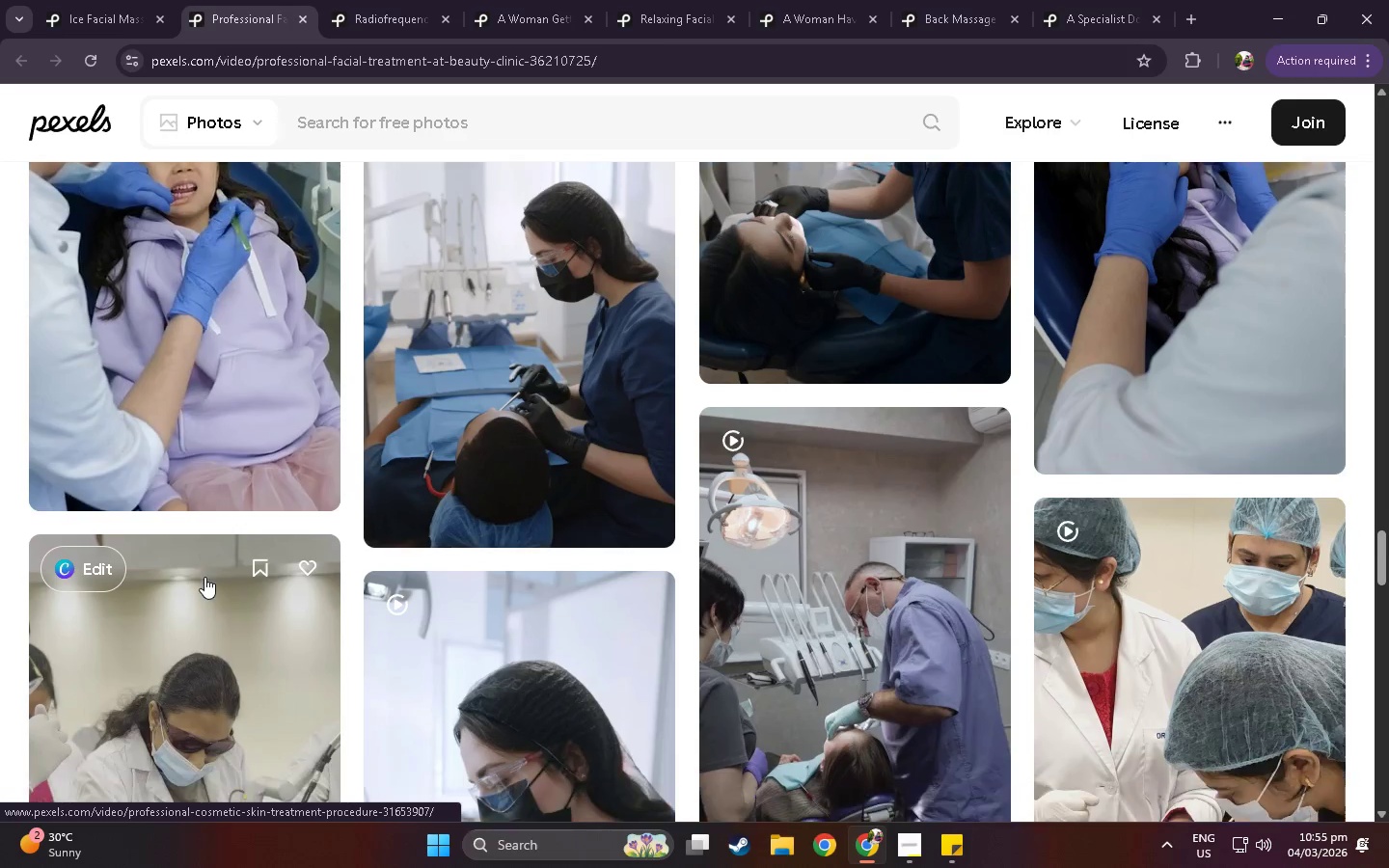 
scroll: coordinate [413, 630], scroll_direction: down, amount: 33.0
 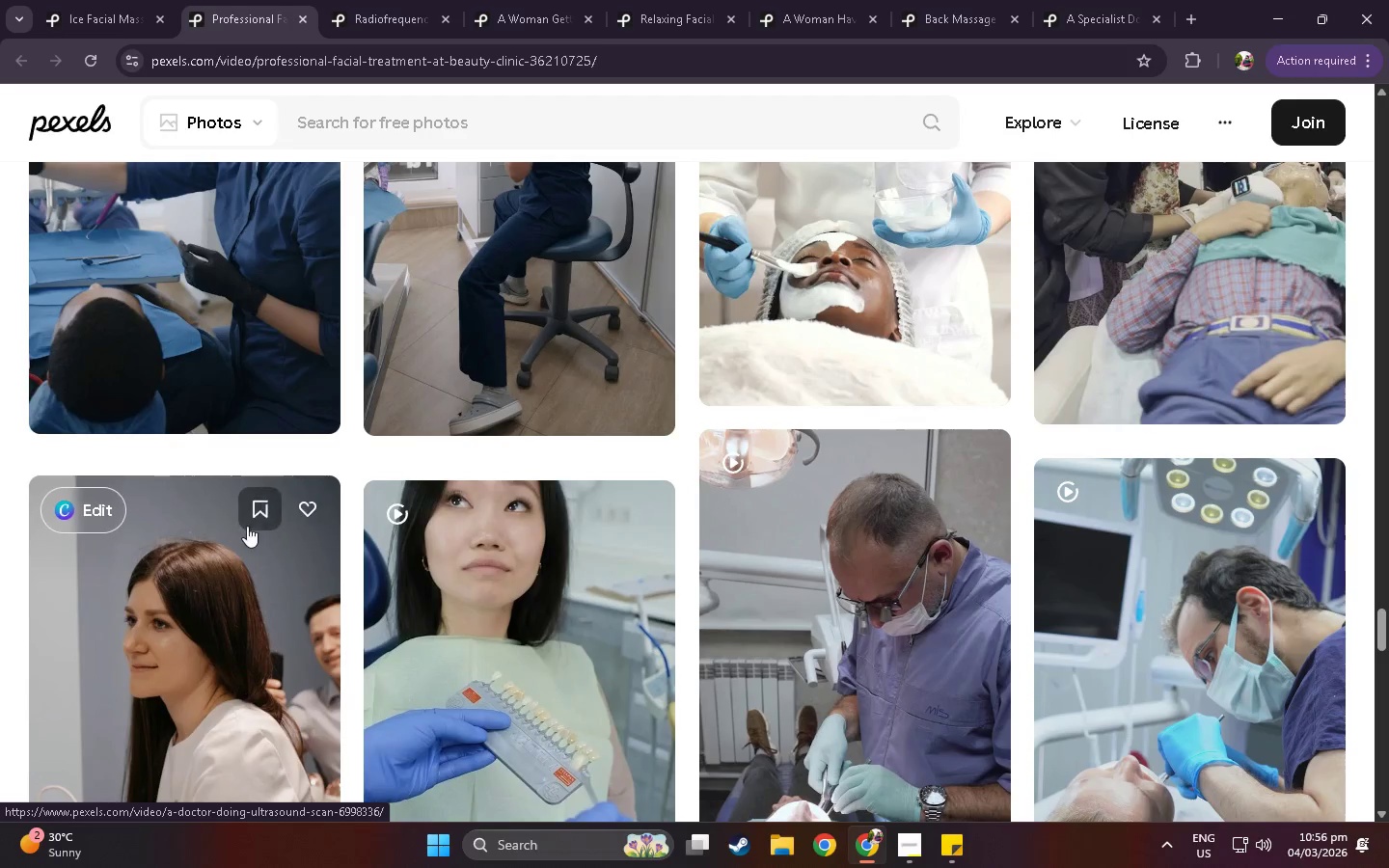 
scroll: coordinate [934, 605], scroll_direction: down, amount: 69.0
 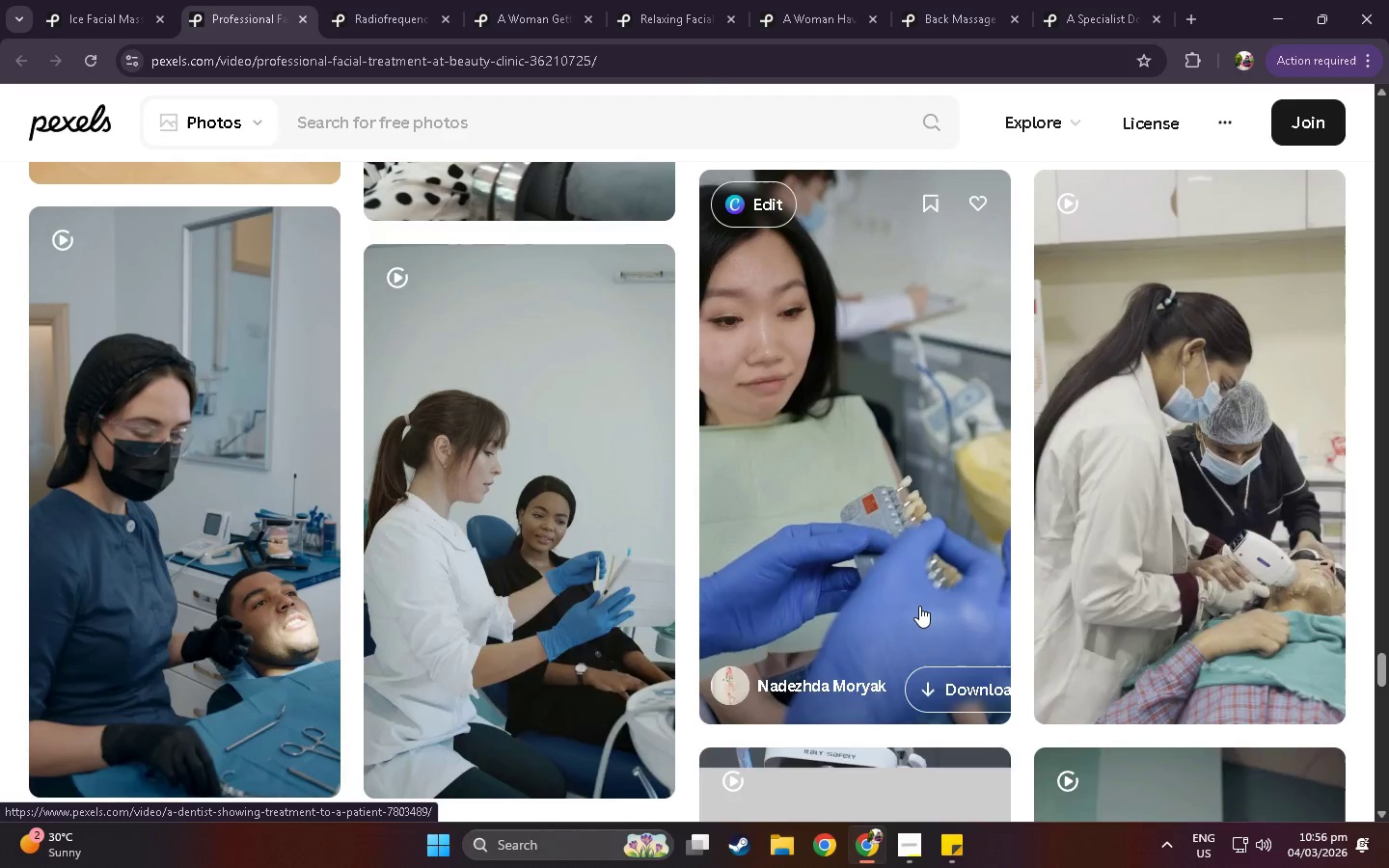 
scroll: coordinate [1091, 620], scroll_direction: down, amount: 69.0
 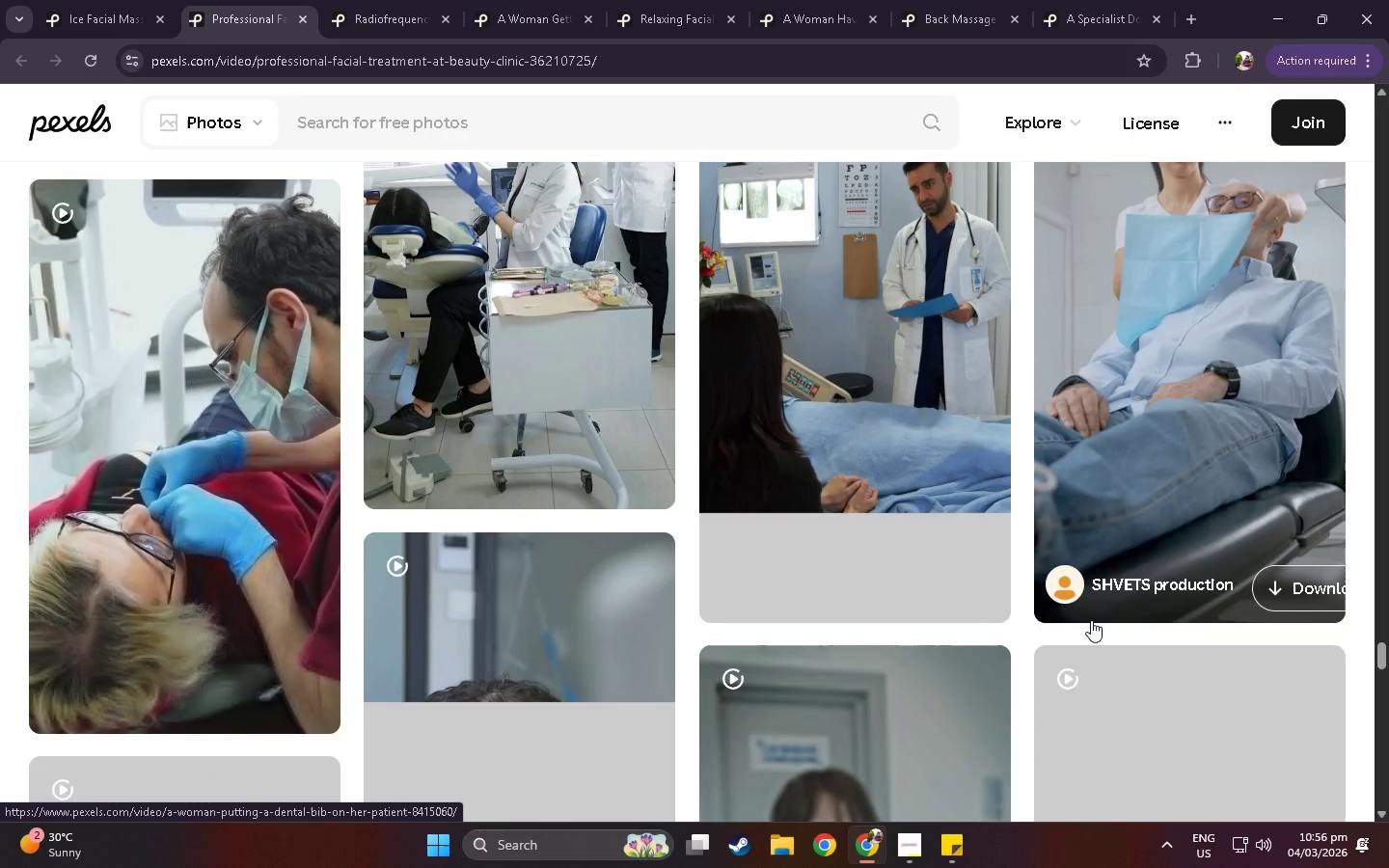 
scroll: coordinate [1091, 620], scroll_direction: down, amount: 4.0
 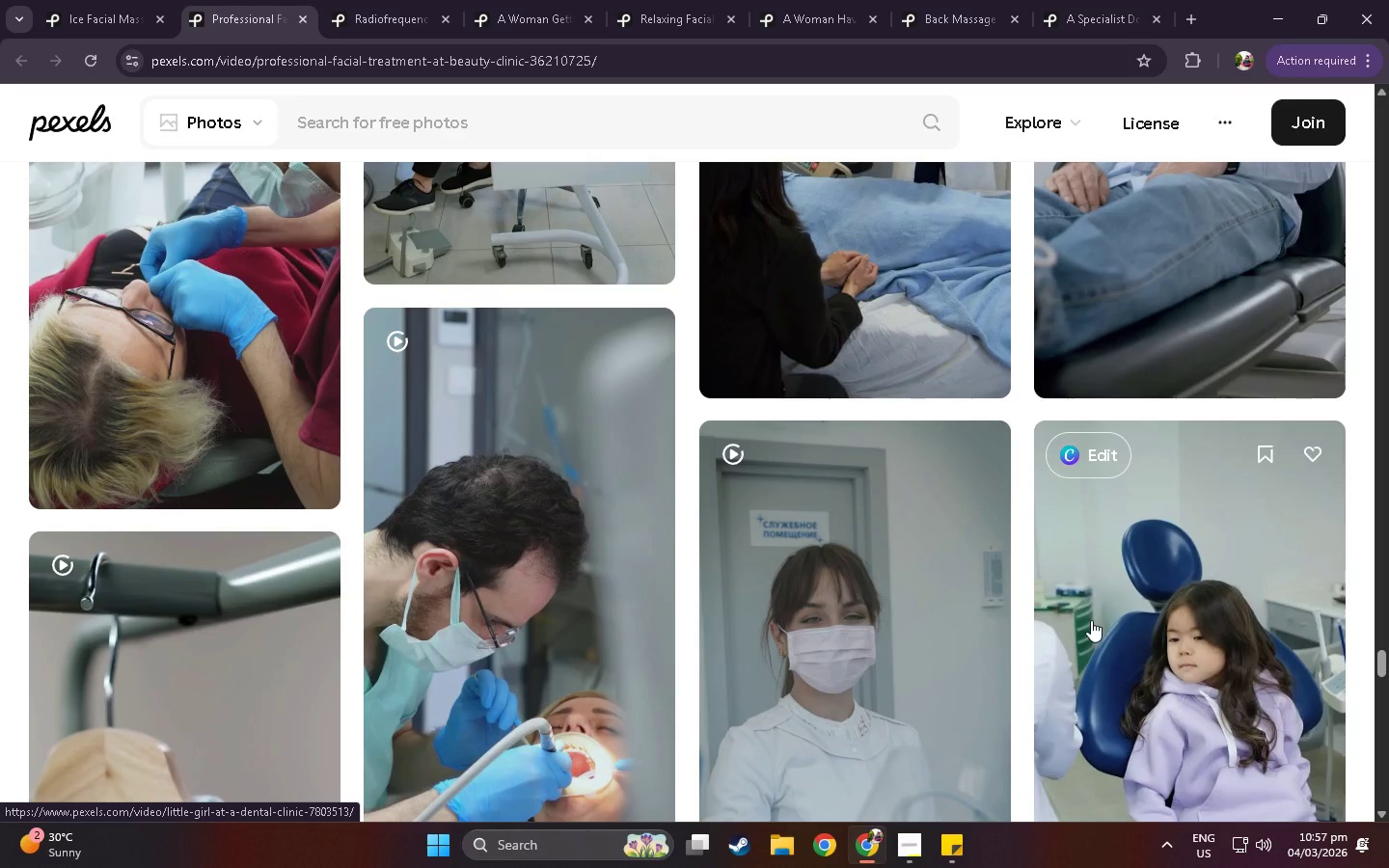 
wait(11.16)
 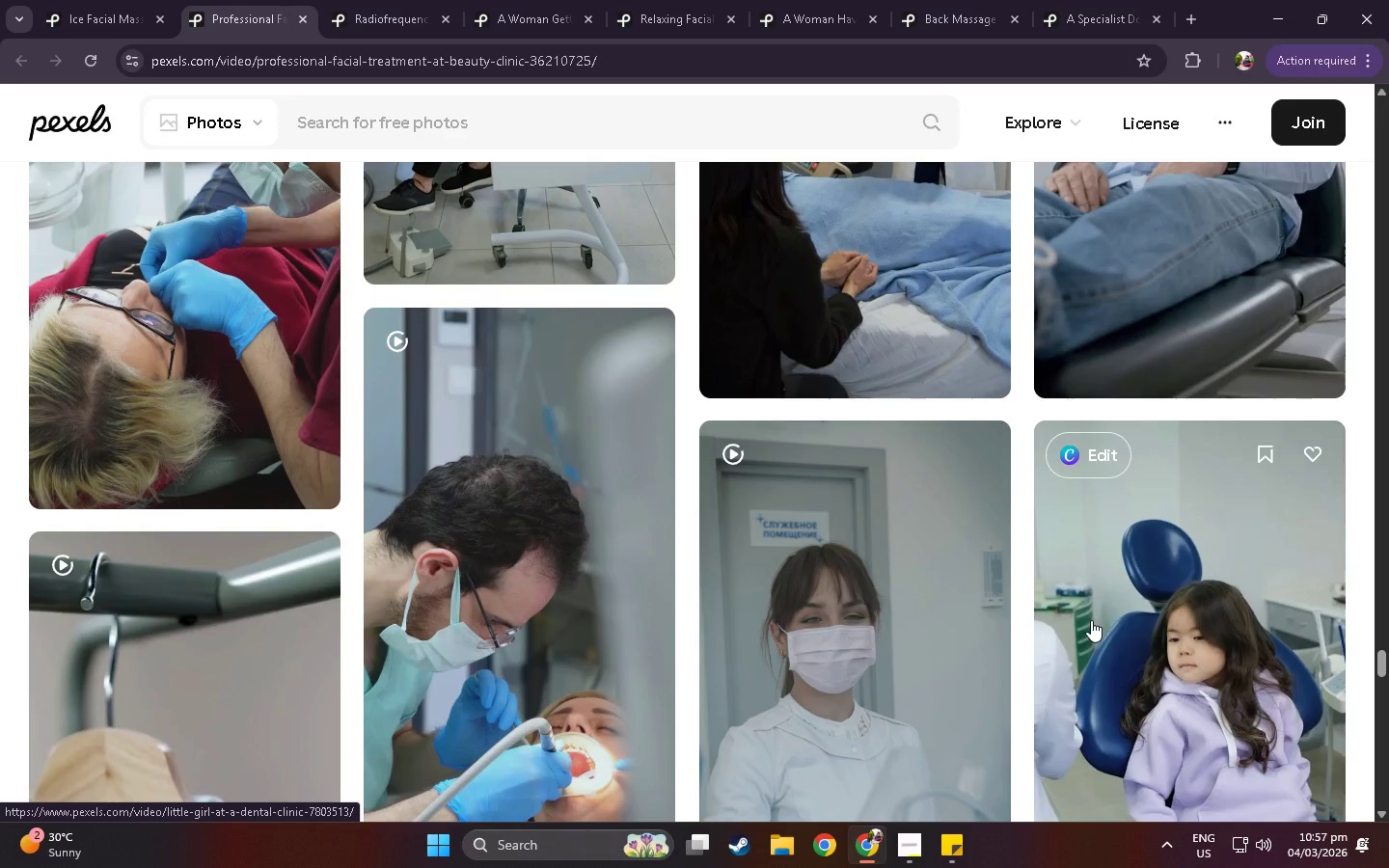 
scroll: coordinate [937, 632], scroll_direction: down, amount: 13.0
 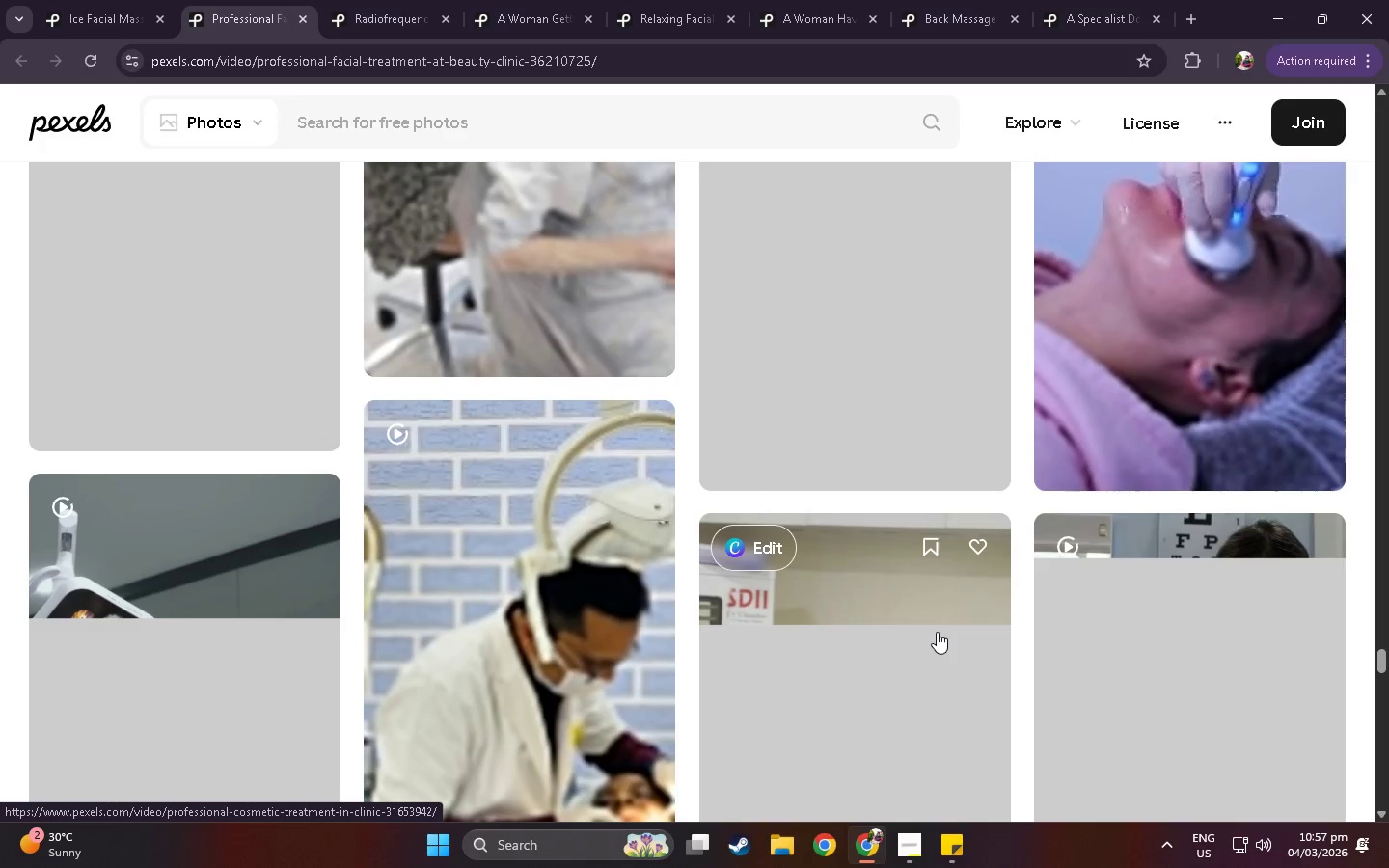 
scroll: coordinate [937, 632], scroll_direction: down, amount: 5.0
 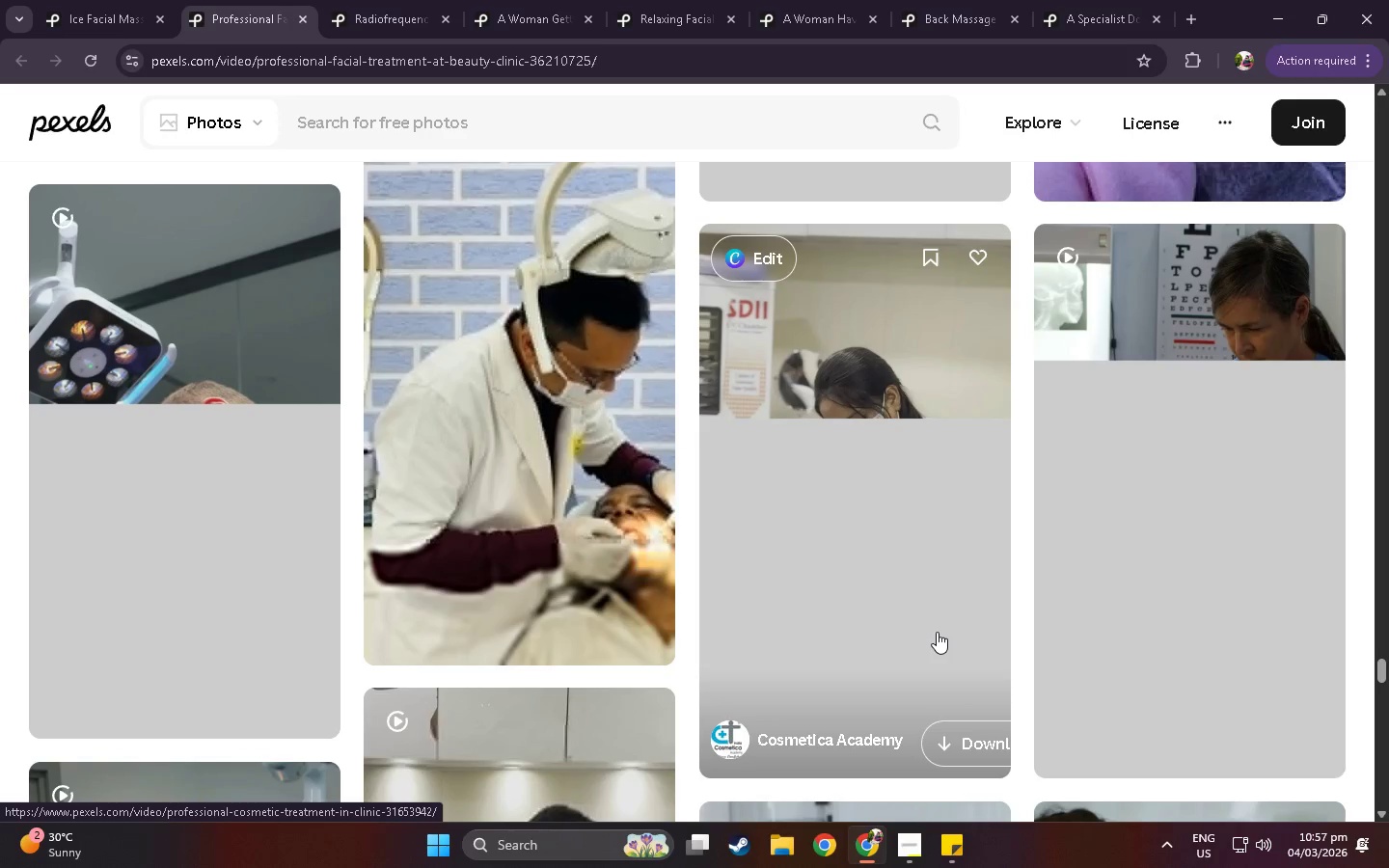 
scroll: coordinate [937, 632], scroll_direction: down, amount: 9.0
 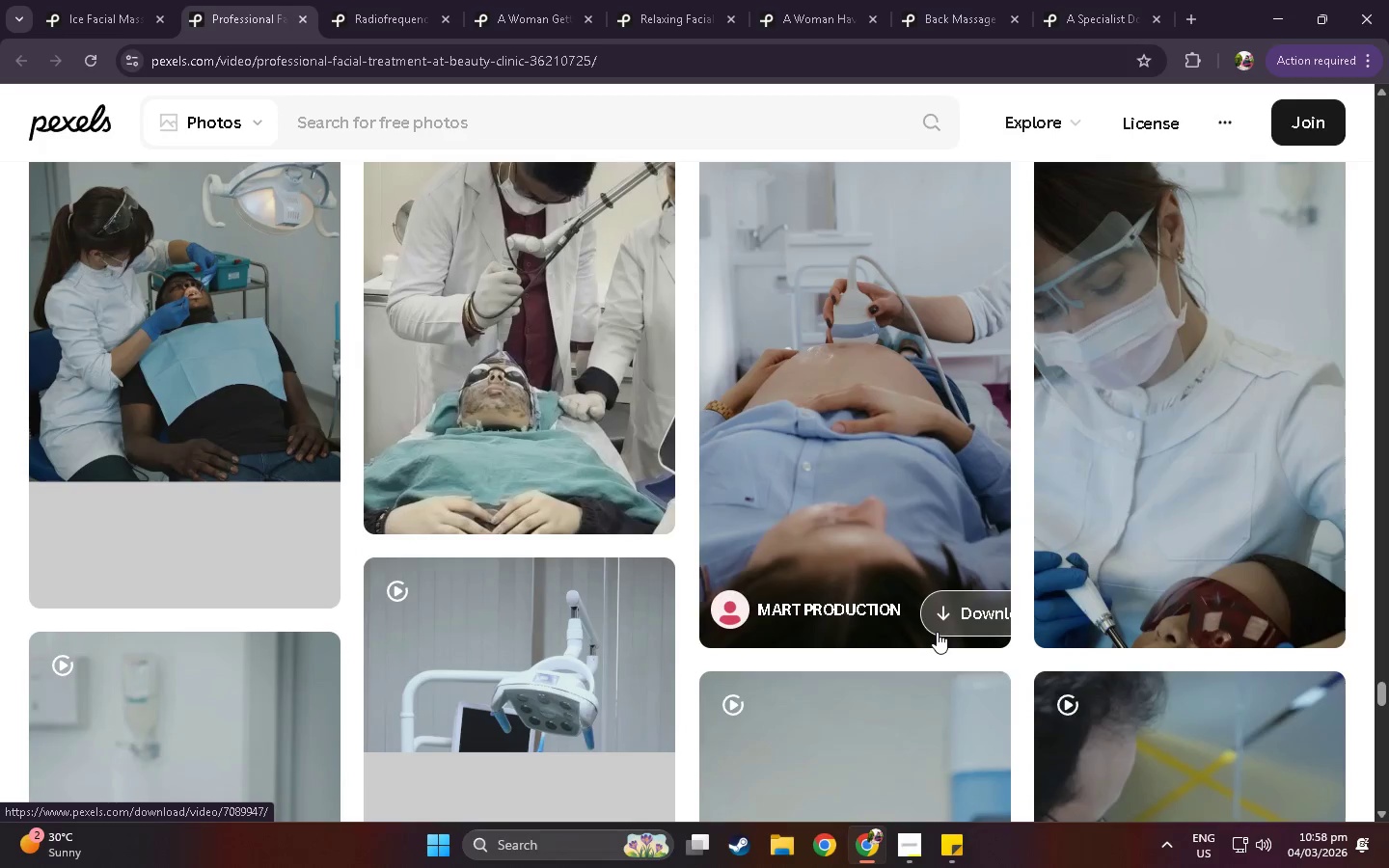 
scroll: coordinate [847, 627], scroll_direction: down, amount: 12.0
 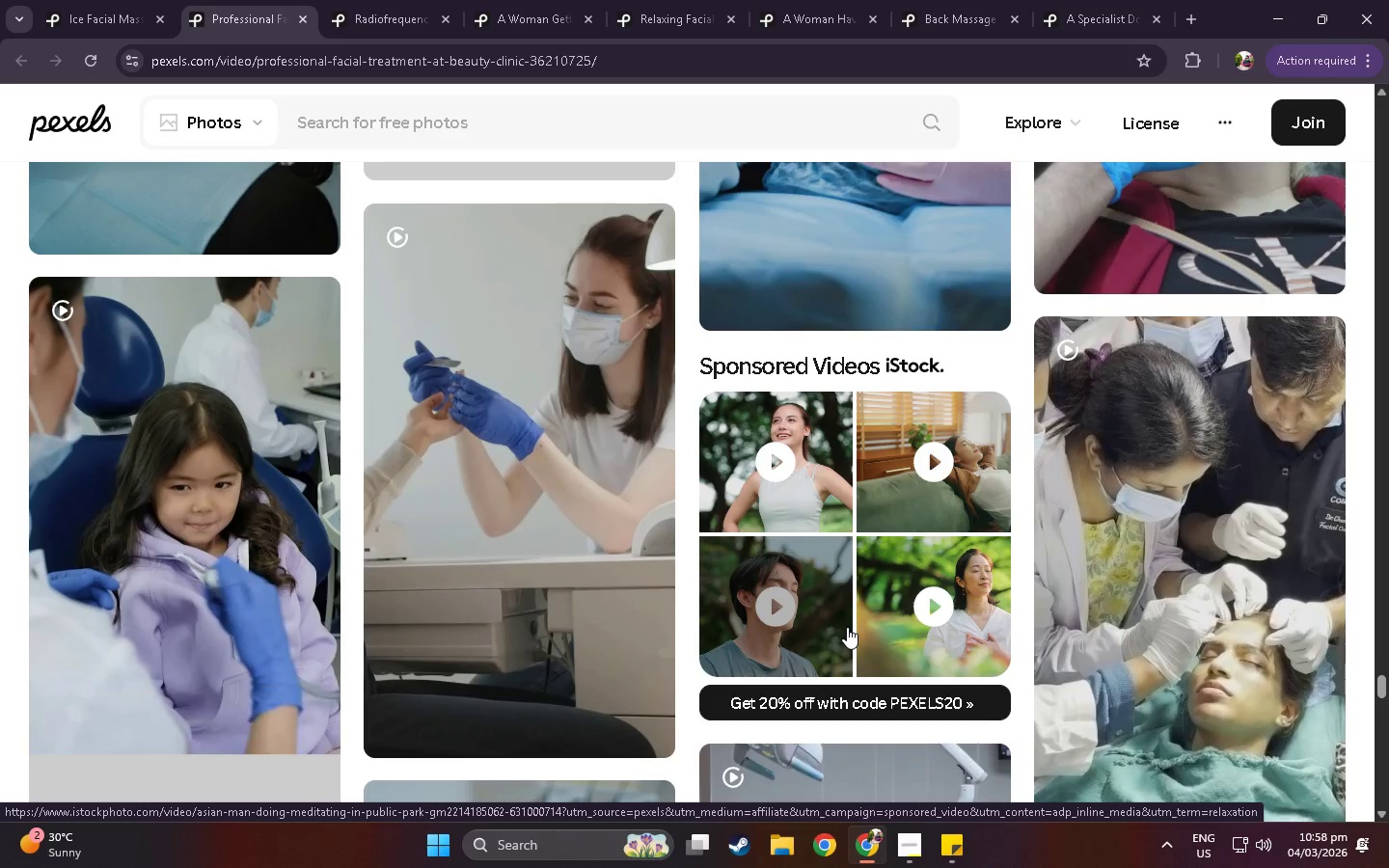 
scroll: coordinate [830, 691], scroll_direction: down, amount: 5.0
 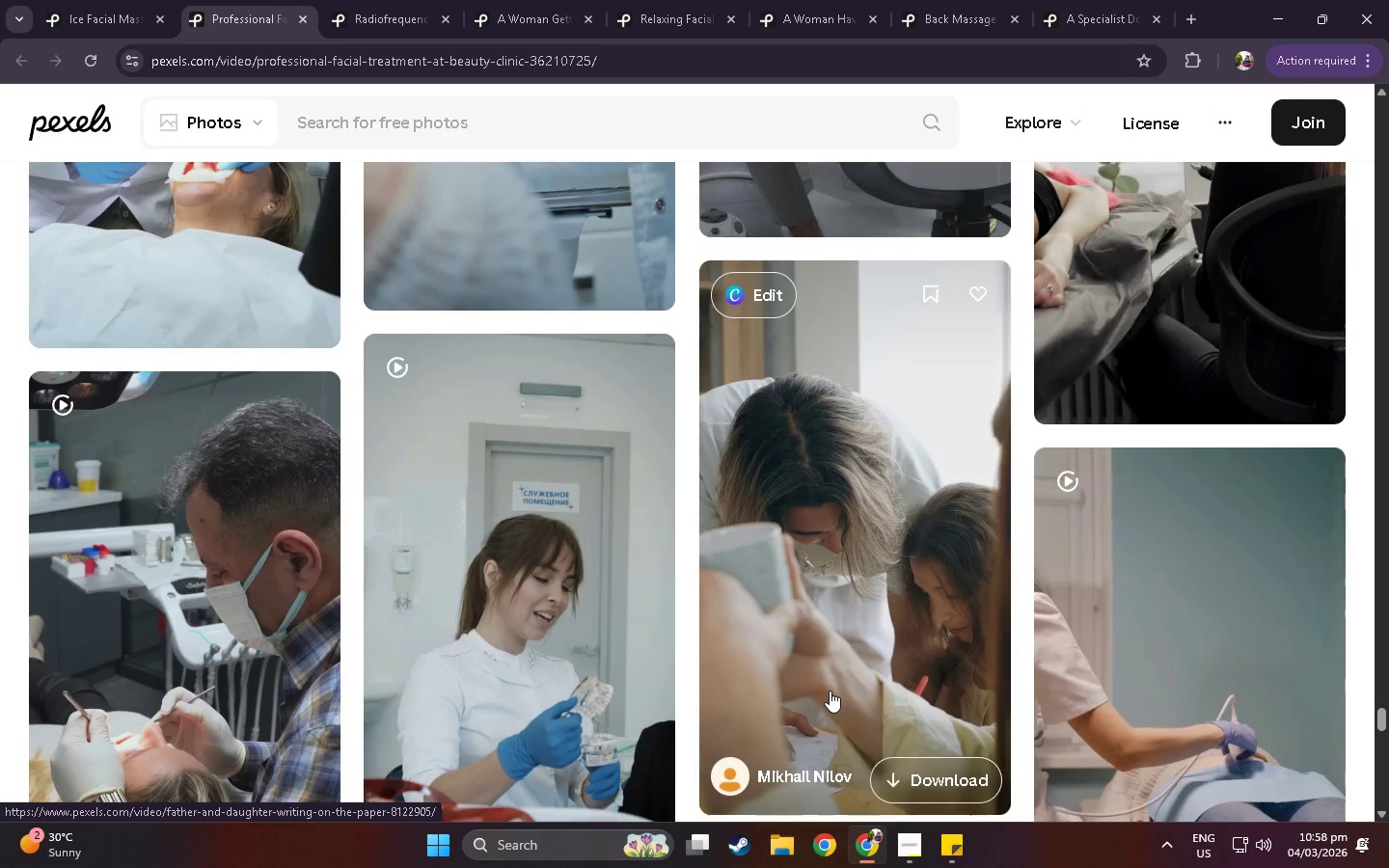 
scroll: coordinate [830, 691], scroll_direction: down, amount: 6.0
 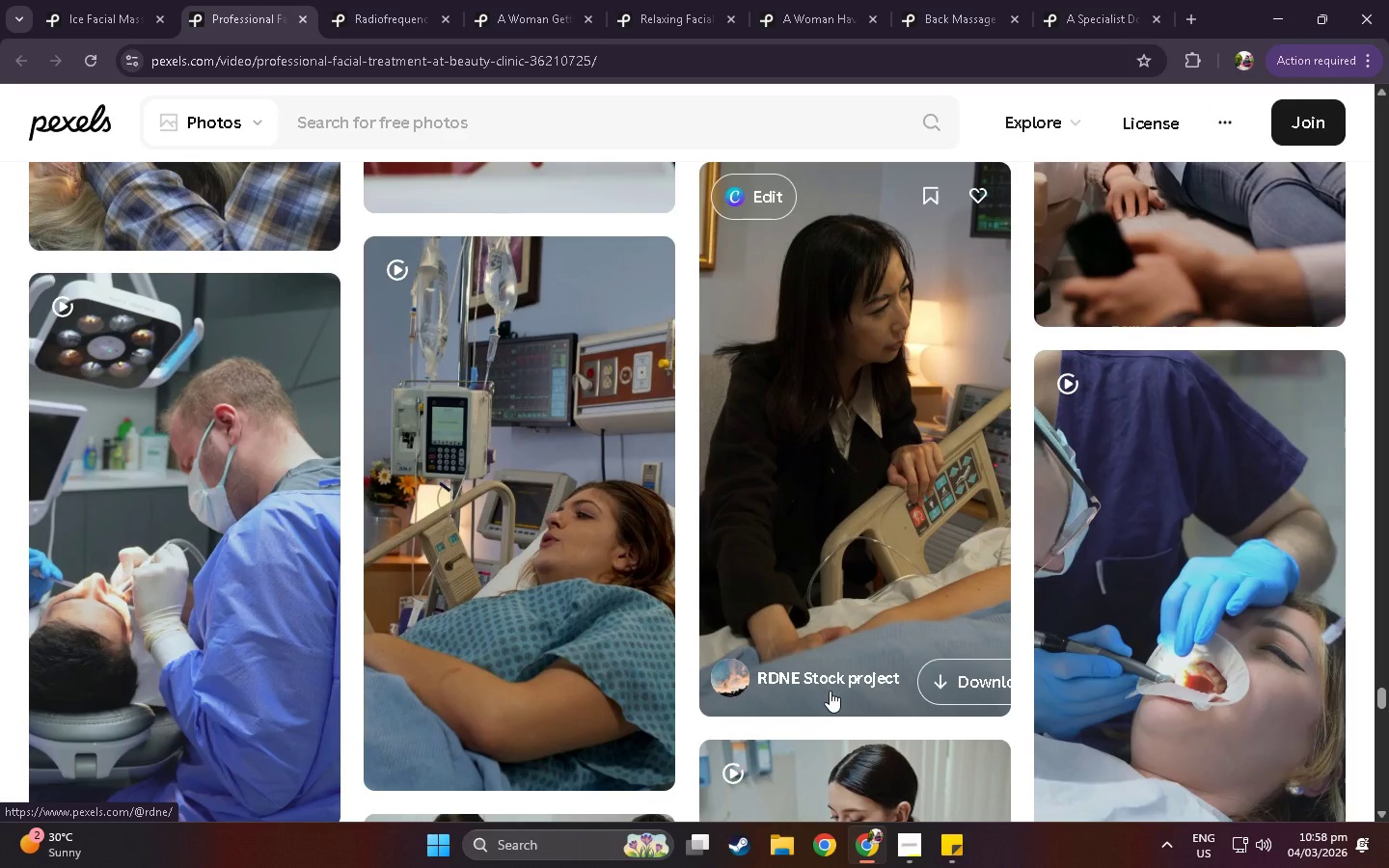 
scroll: coordinate [830, 691], scroll_direction: down, amount: 5.0
 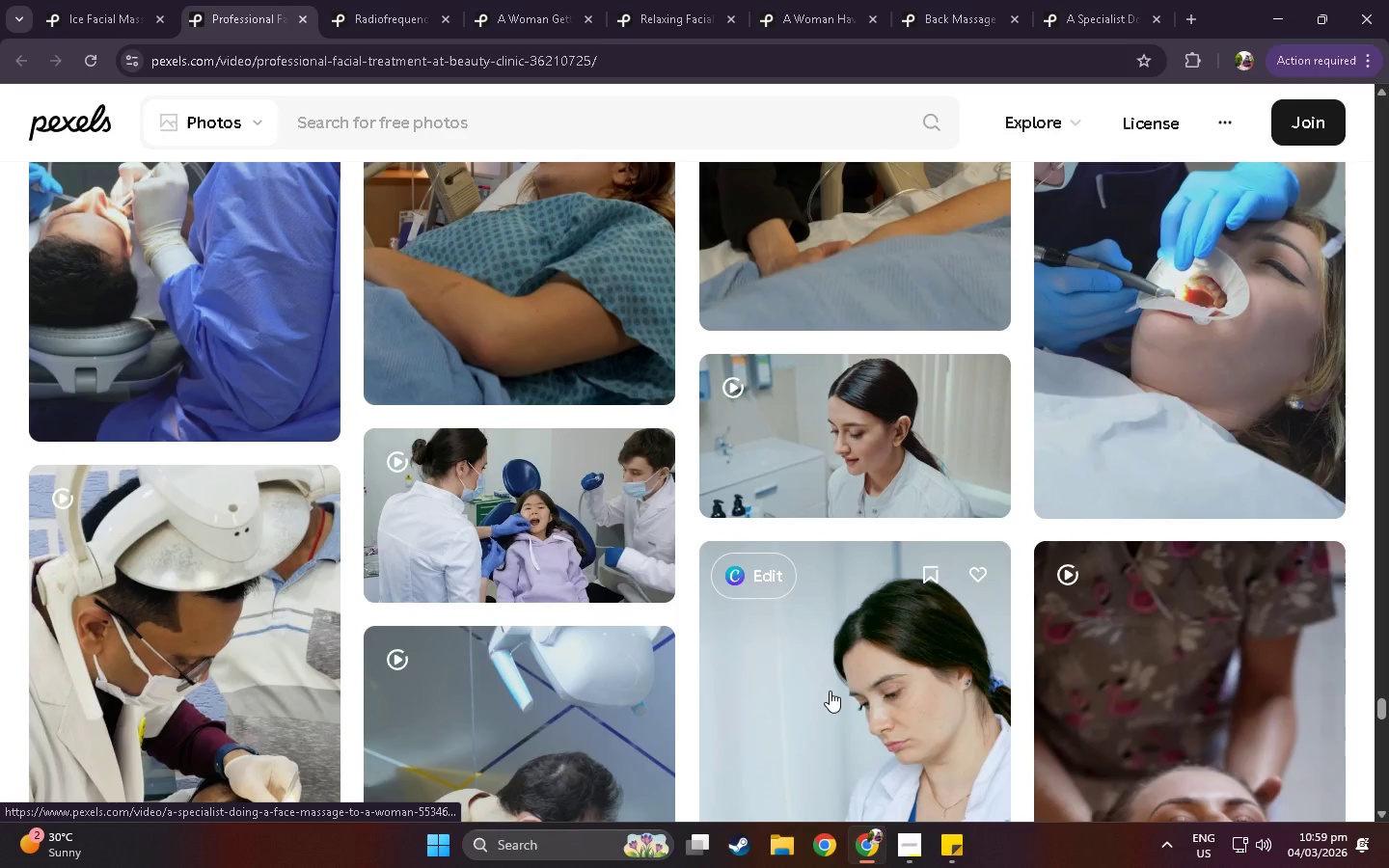 
scroll: coordinate [830, 691], scroll_direction: down, amount: 5.0
 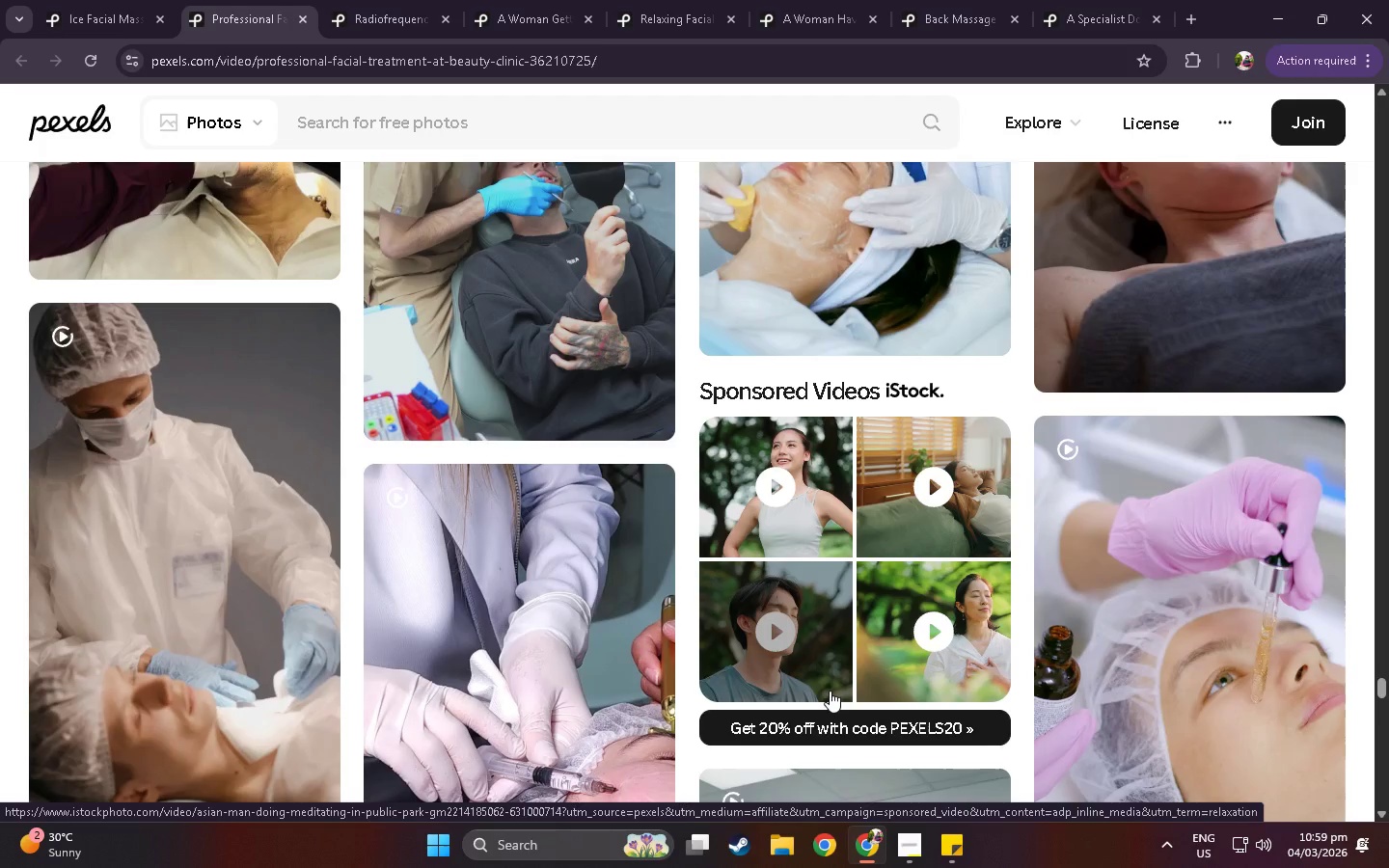 
scroll: coordinate [853, 696], scroll_direction: down, amount: 9.0
 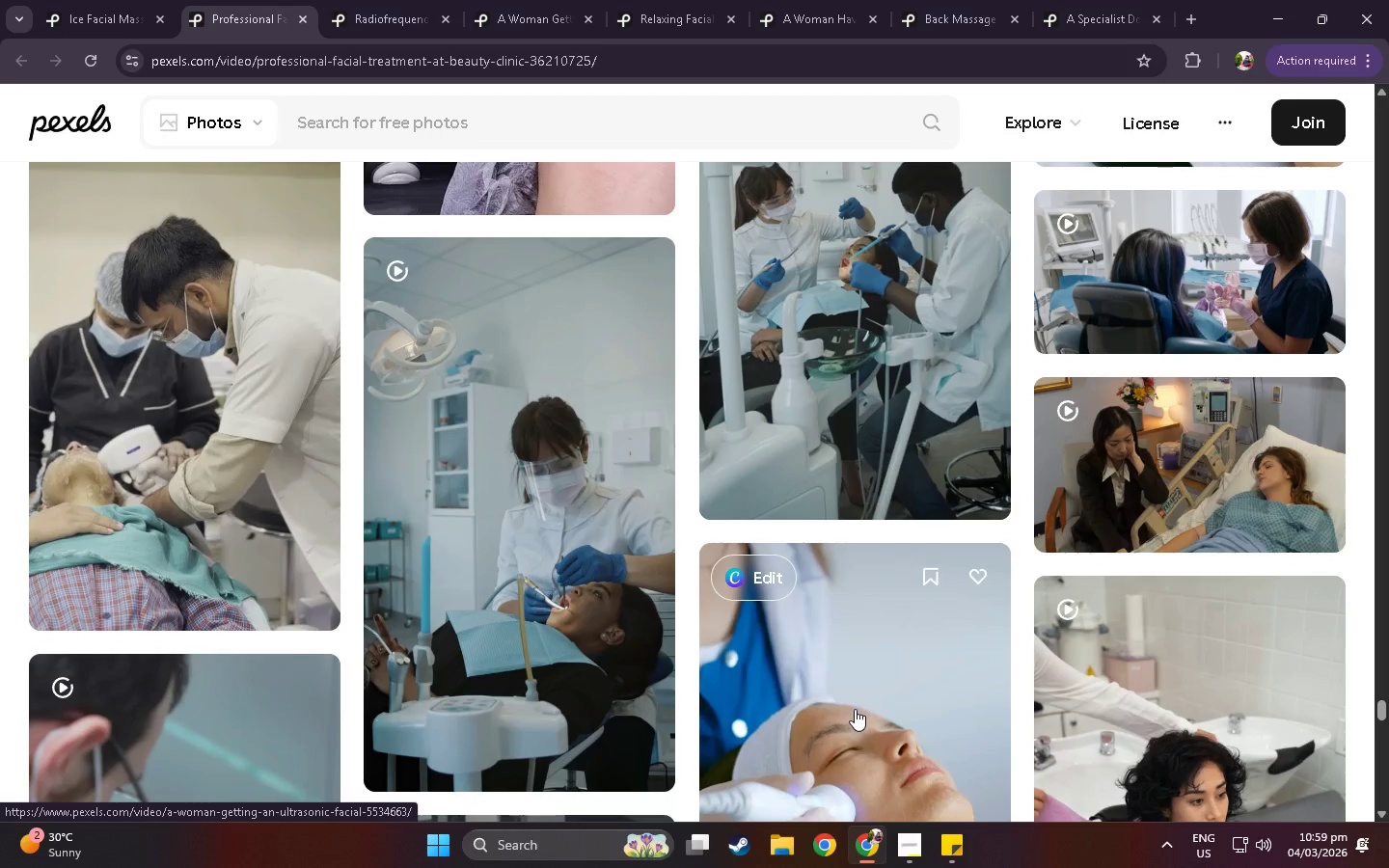 
scroll: coordinate [856, 713], scroll_direction: down, amount: 8.0
 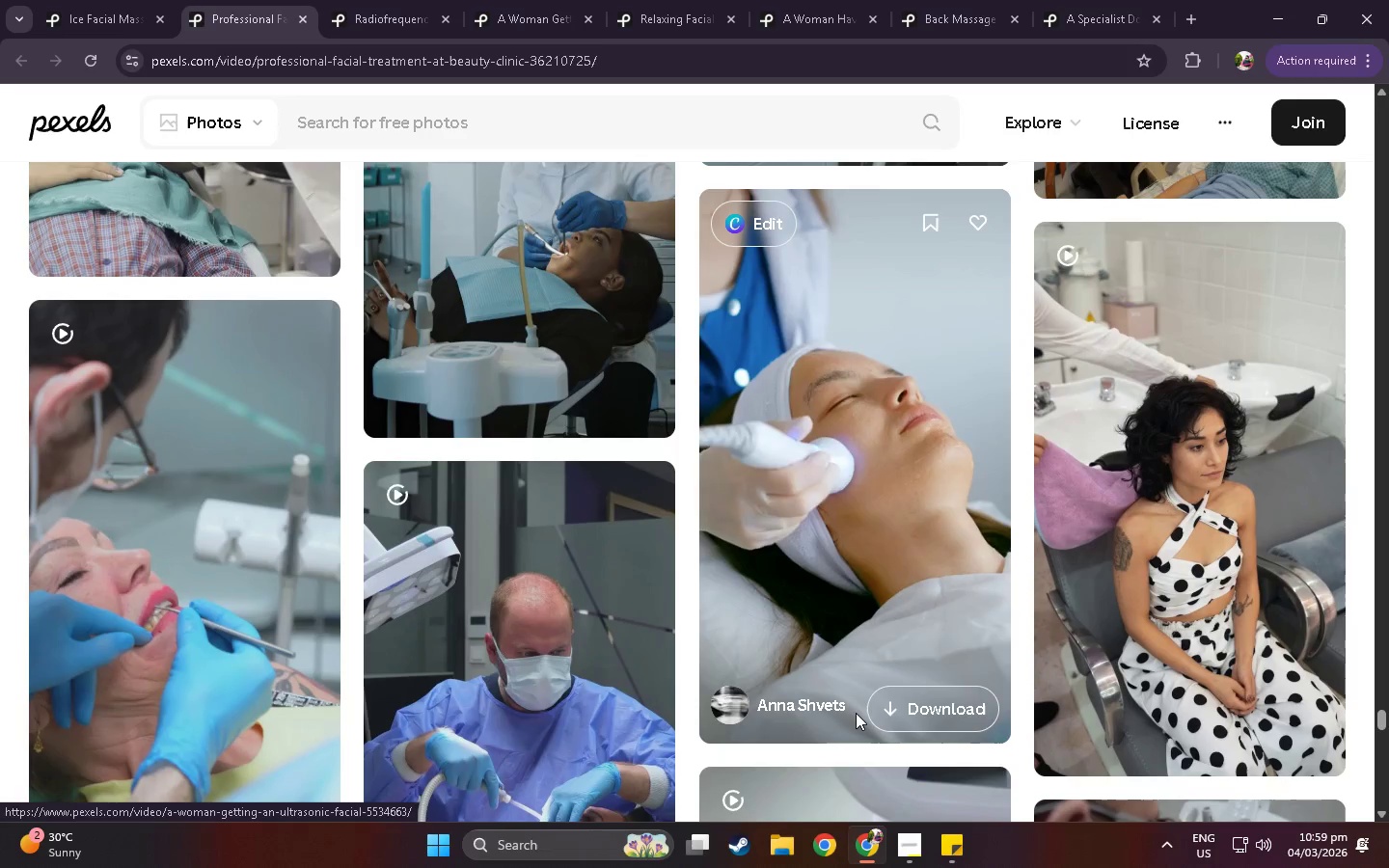 
scroll: coordinate [858, 722], scroll_direction: down, amount: 7.0
 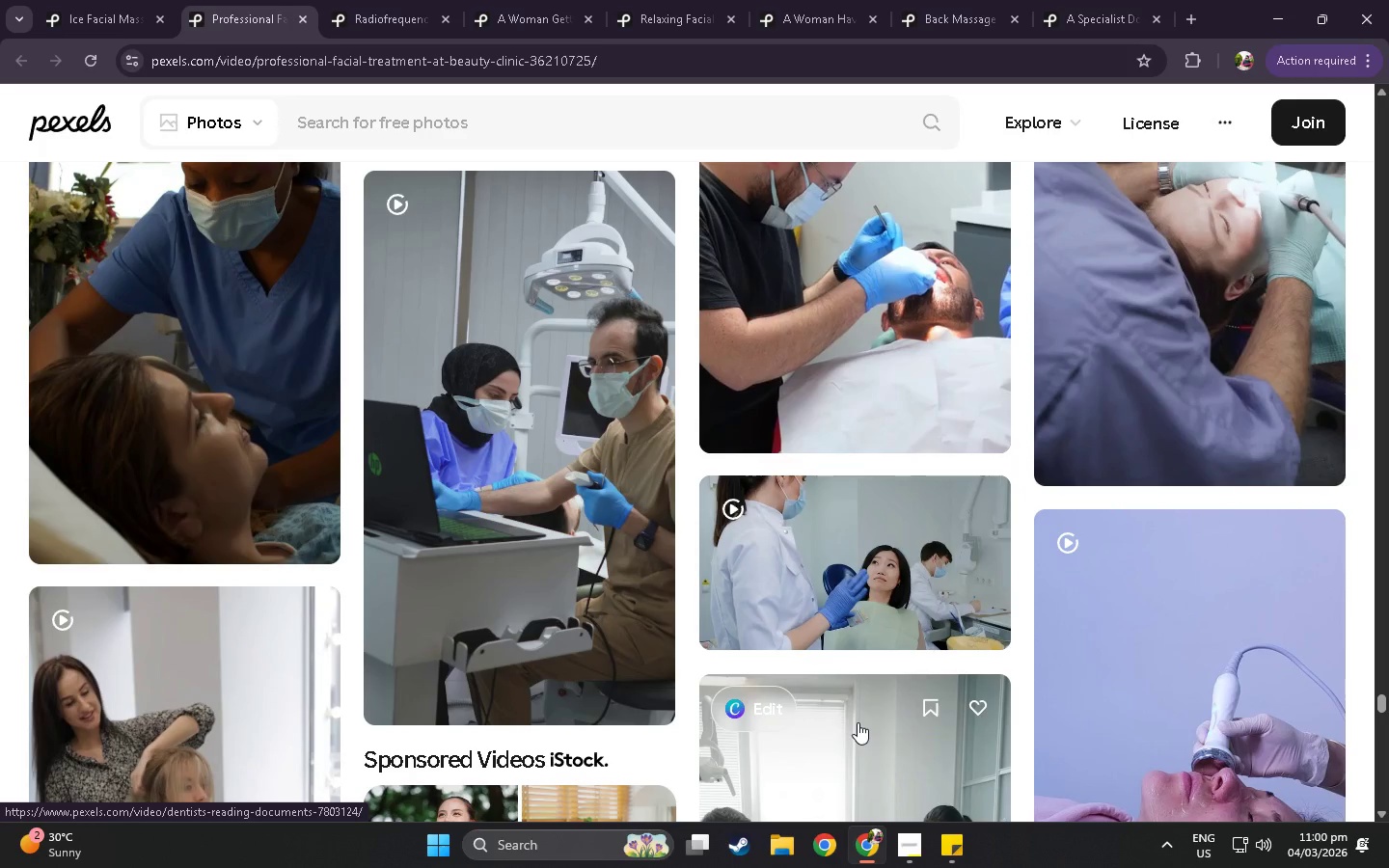 
scroll: coordinate [679, 532], scroll_direction: down, amount: 97.0
 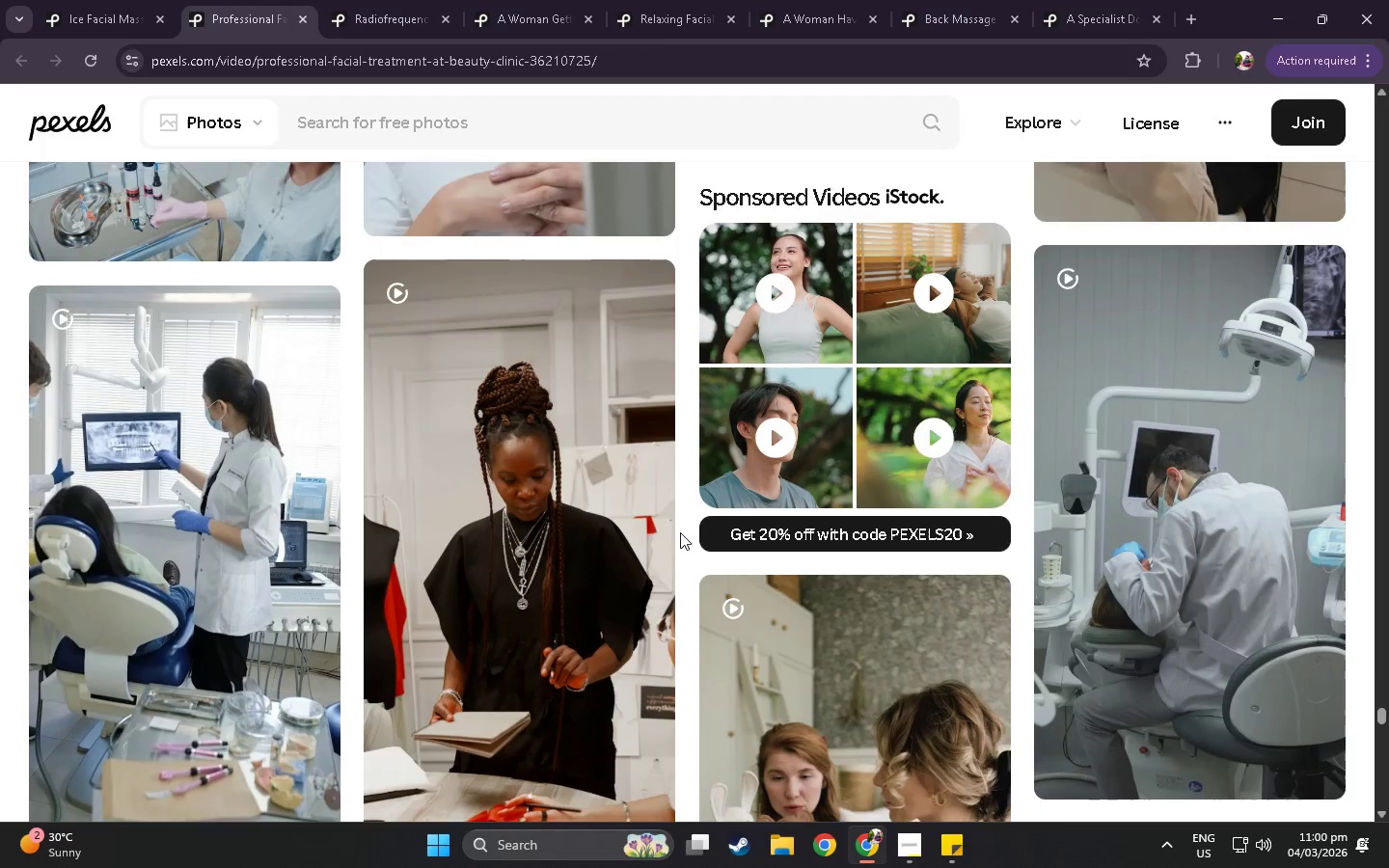 
scroll: coordinate [712, 517], scroll_direction: down, amount: 15.0
 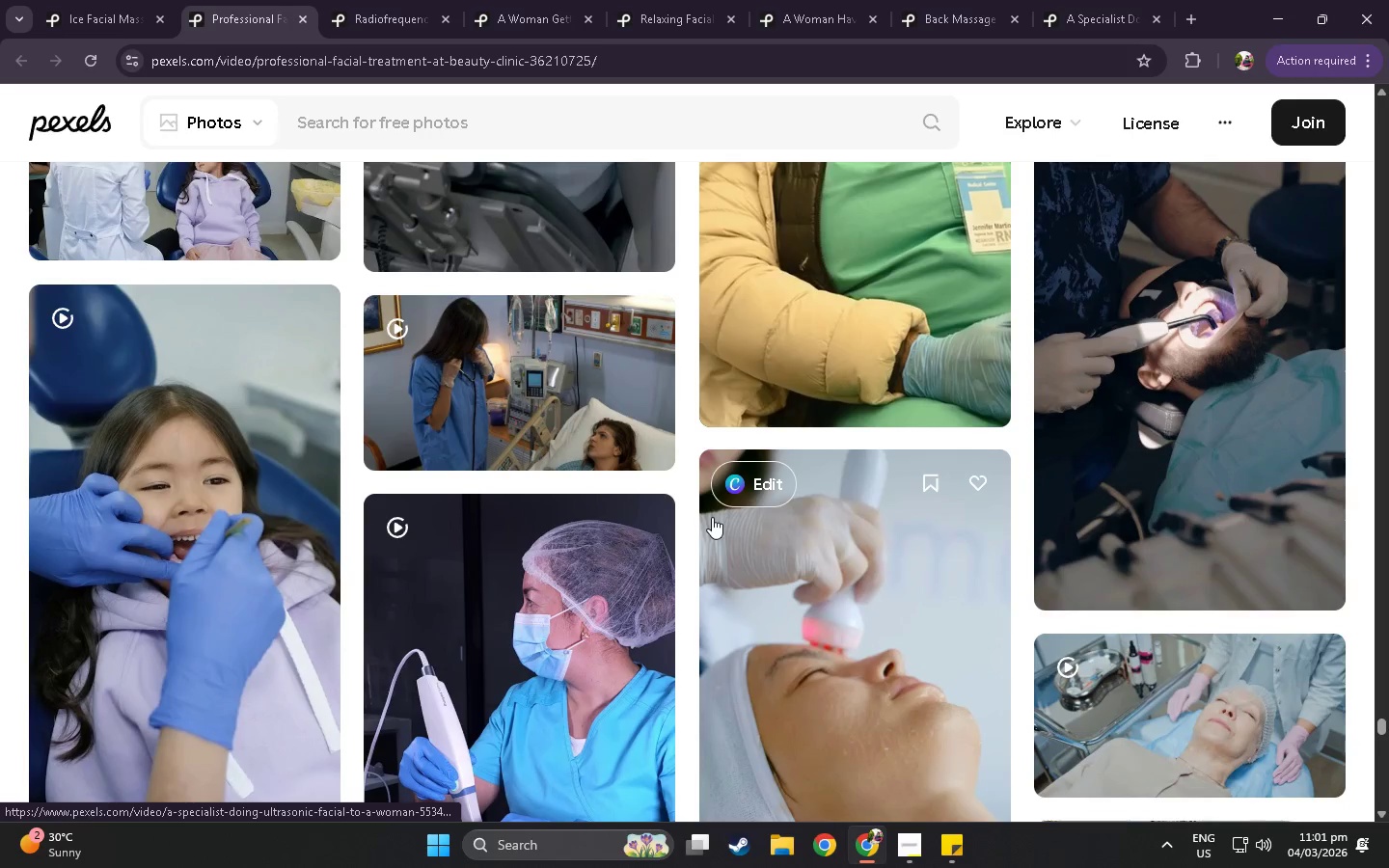 
scroll: coordinate [721, 548], scroll_direction: down, amount: 8.0
 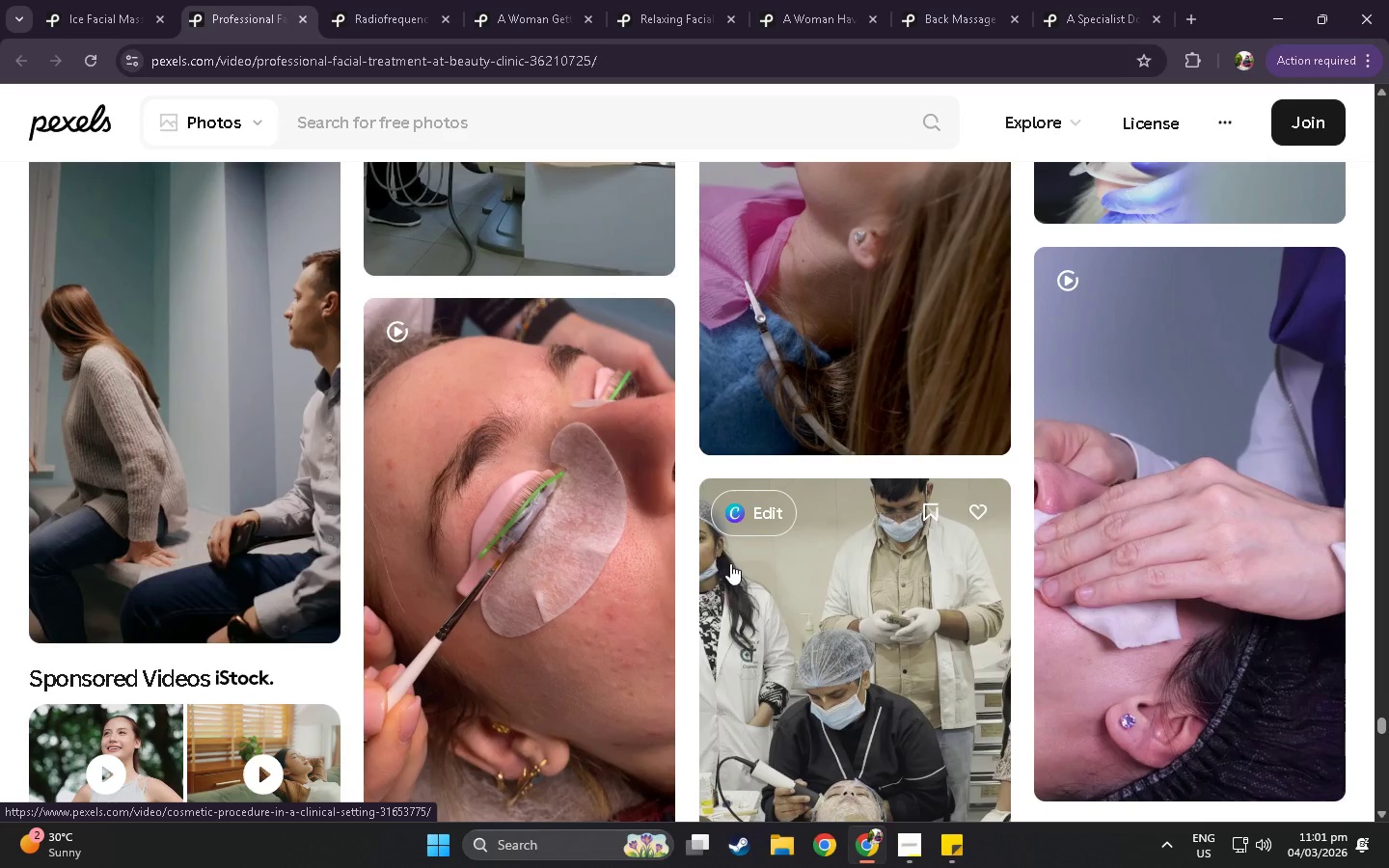 
scroll: coordinate [804, 748], scroll_direction: down, amount: 19.0
 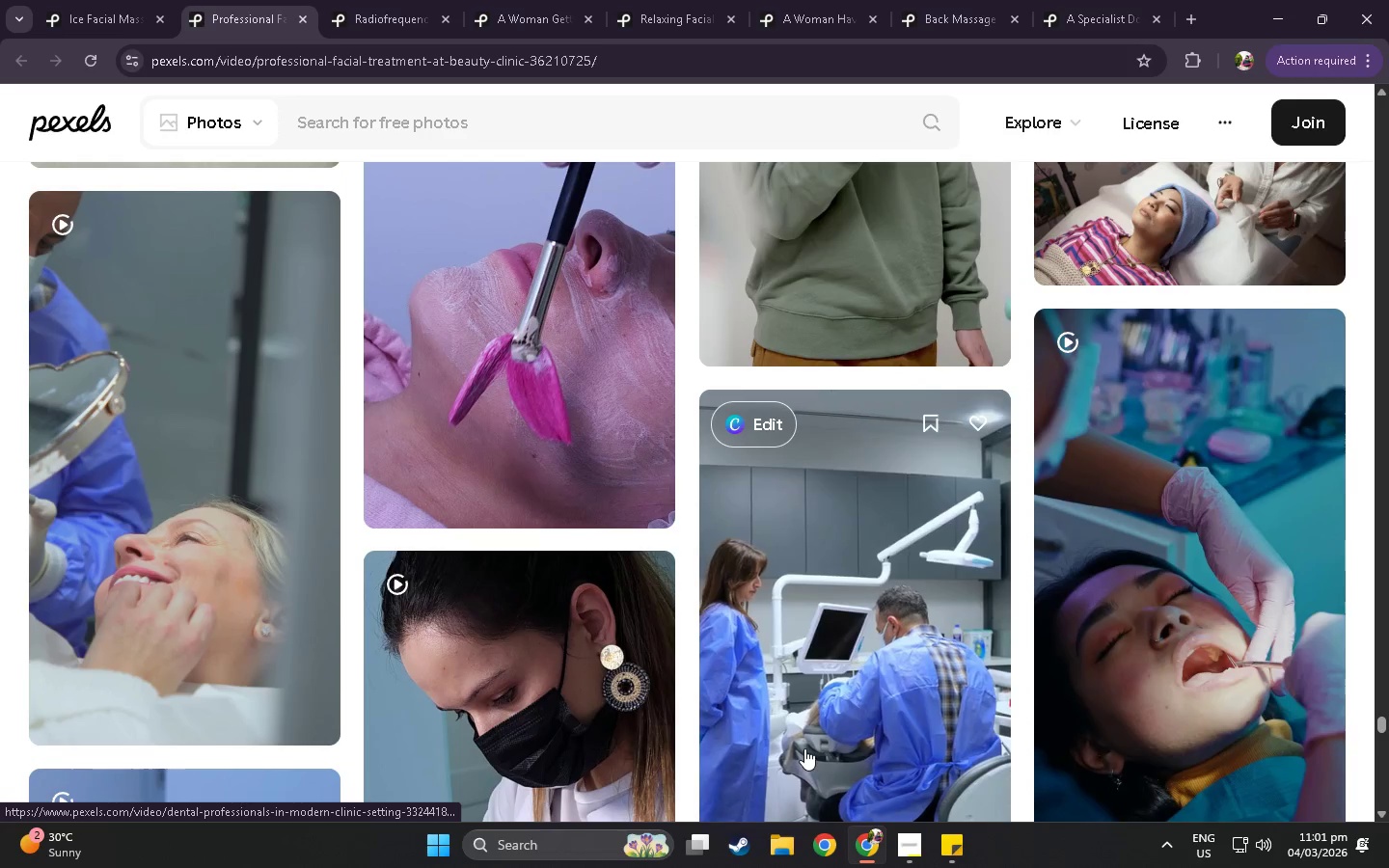 
scroll: coordinate [807, 755], scroll_direction: down, amount: 4.0
 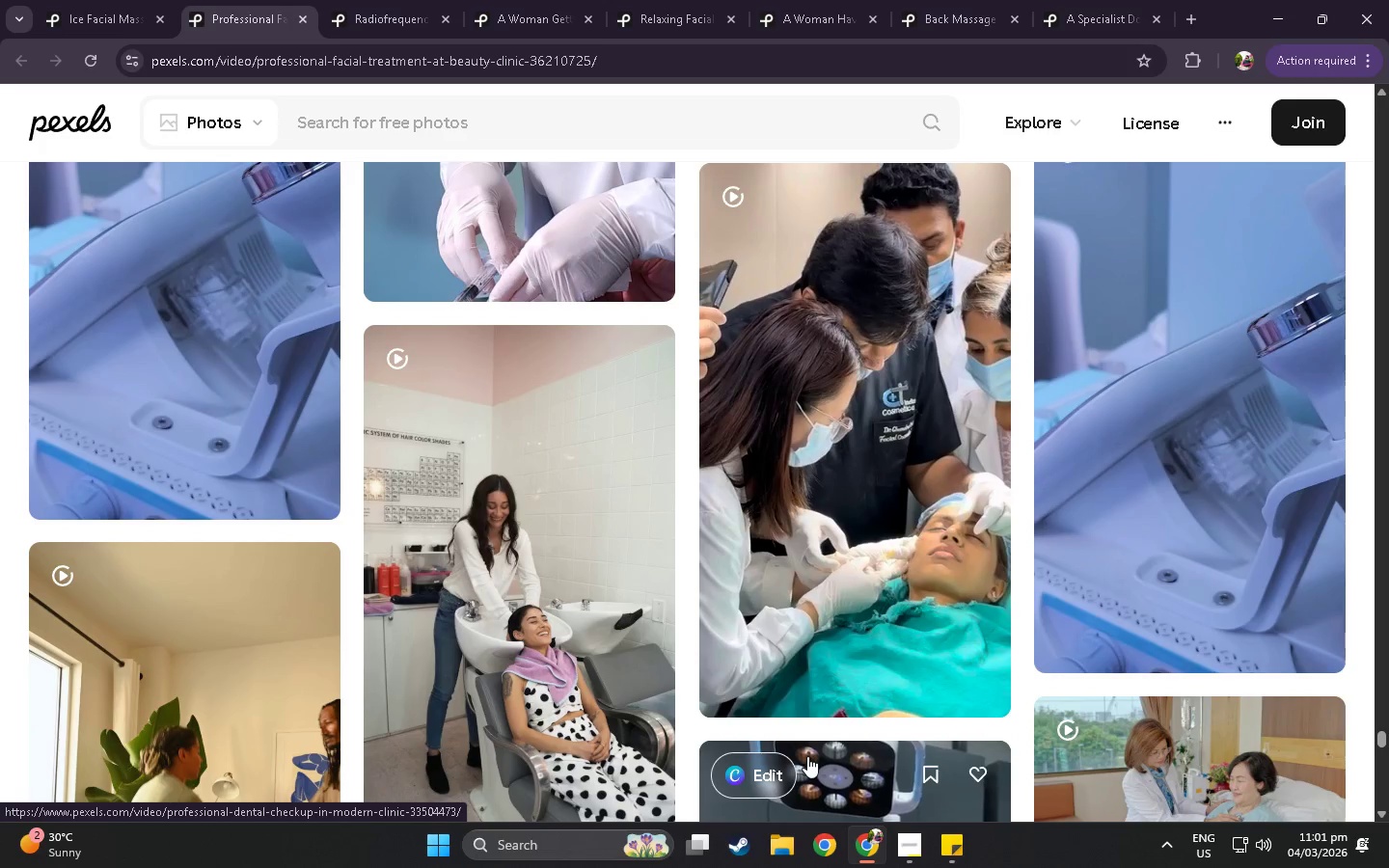 
wait(5.9)
 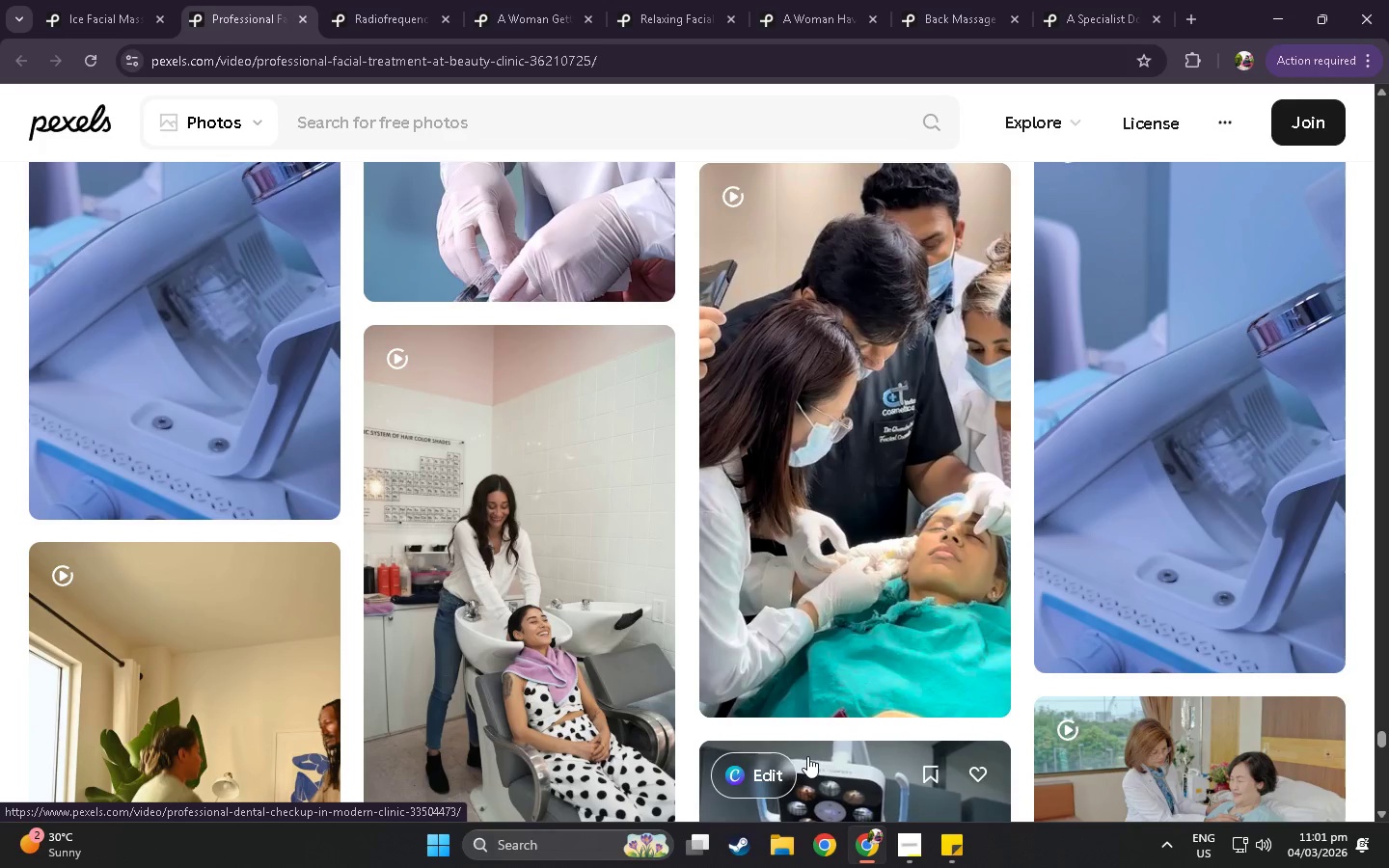 
scroll: coordinate [1092, 640], scroll_direction: down, amount: 72.0
 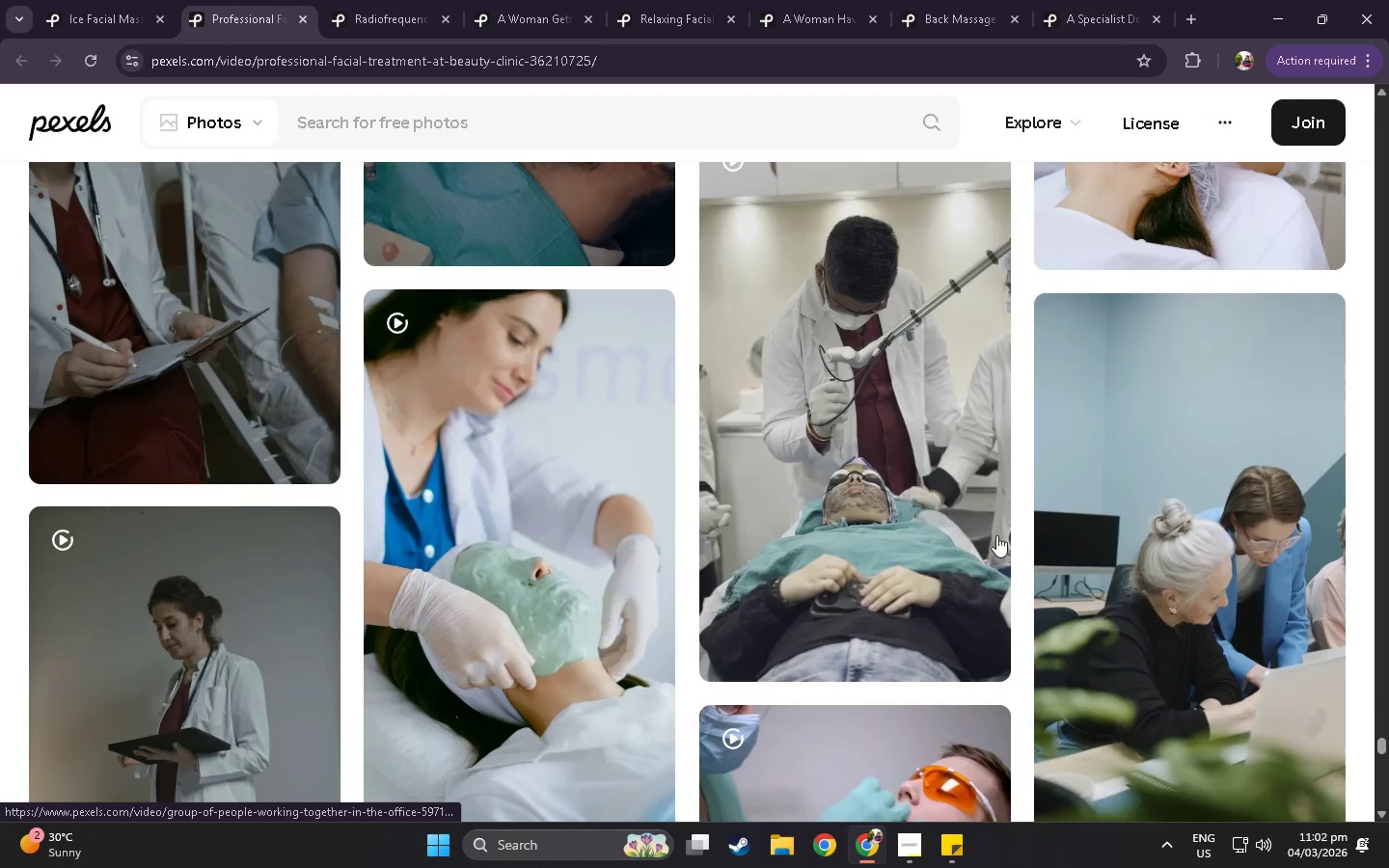 
scroll: coordinate [566, 399], scroll_direction: down, amount: 37.0
 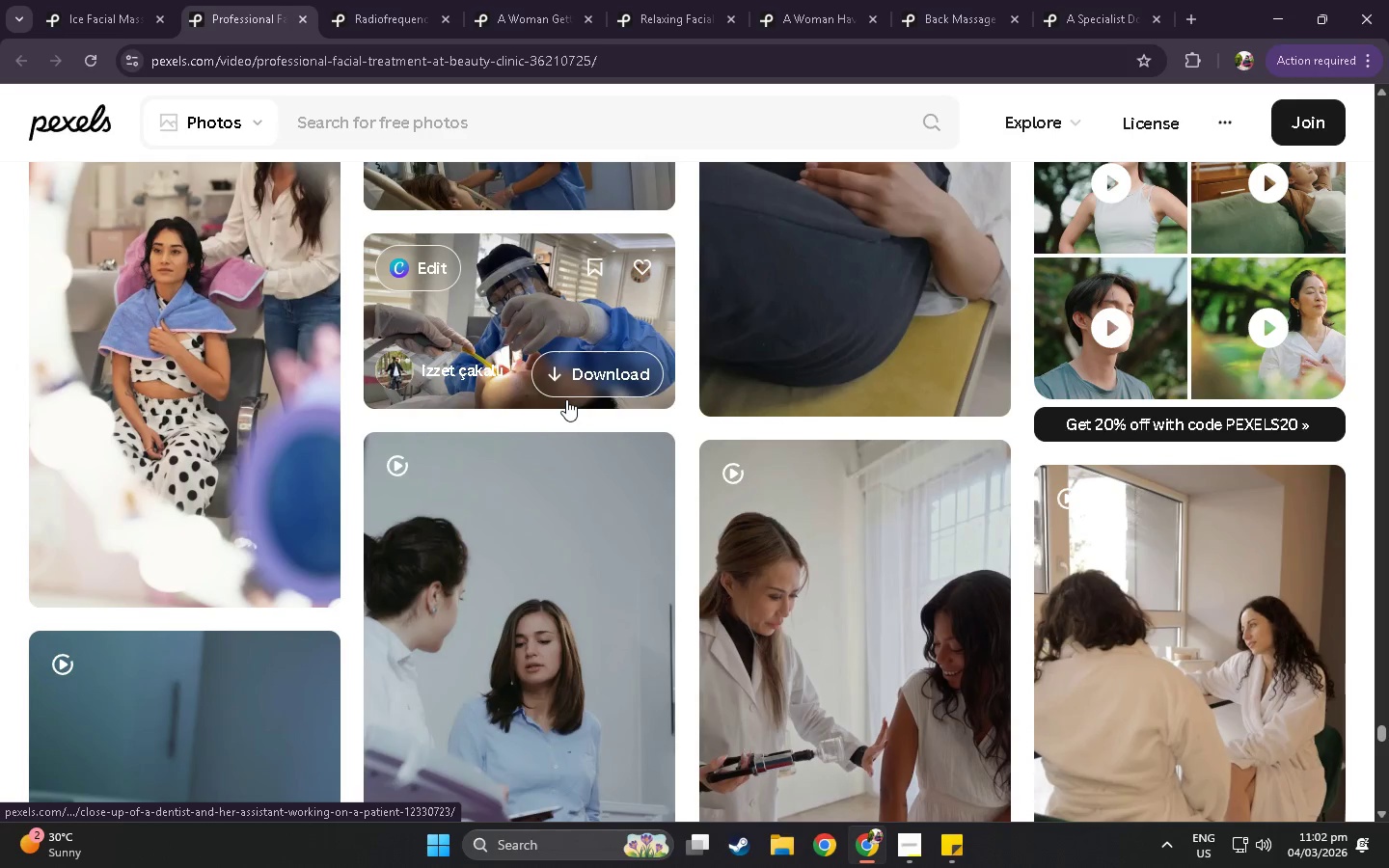 
scroll: coordinate [578, 312], scroll_direction: down, amount: 30.0
 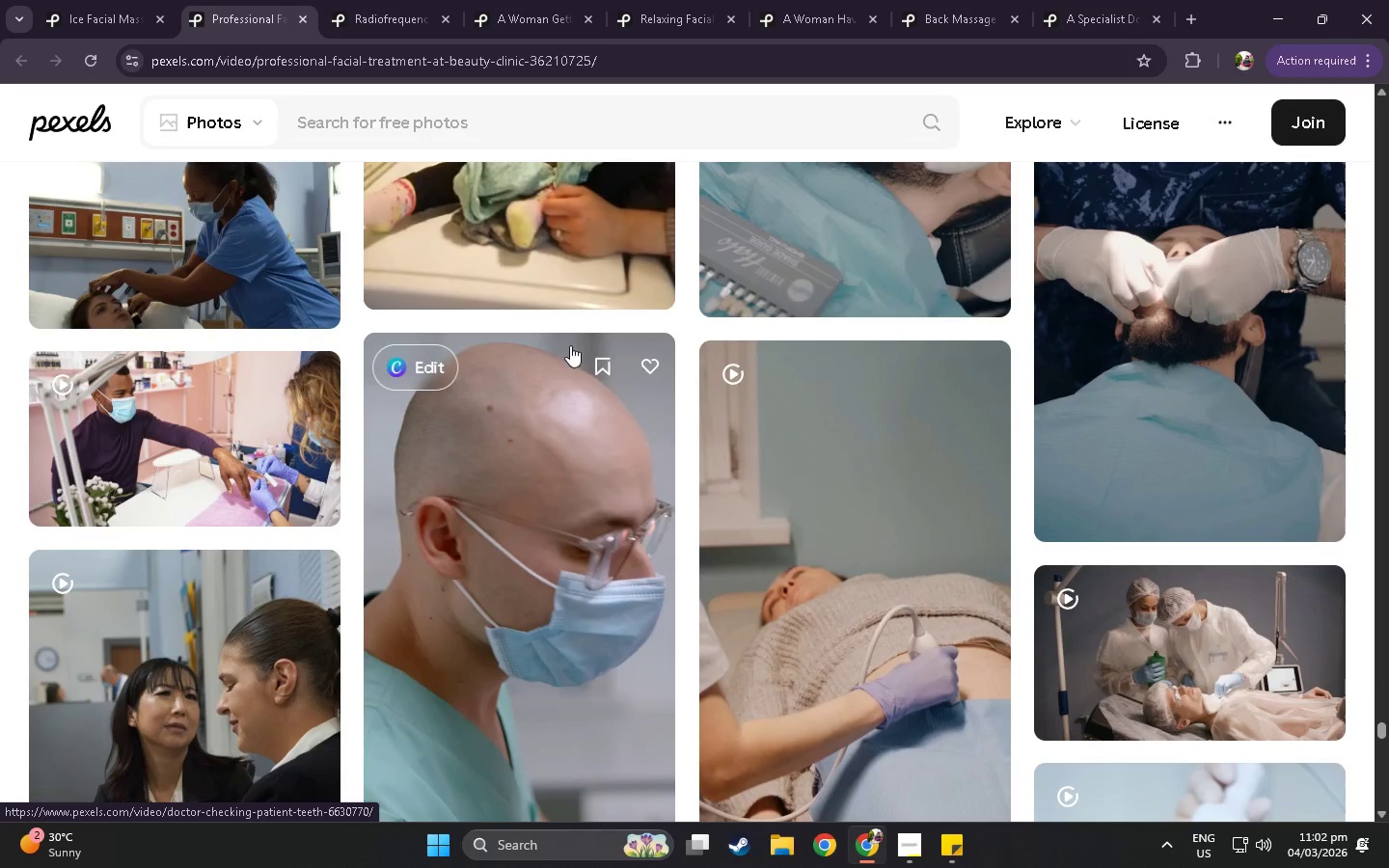 
scroll: coordinate [521, 253], scroll_direction: down, amount: 23.0
 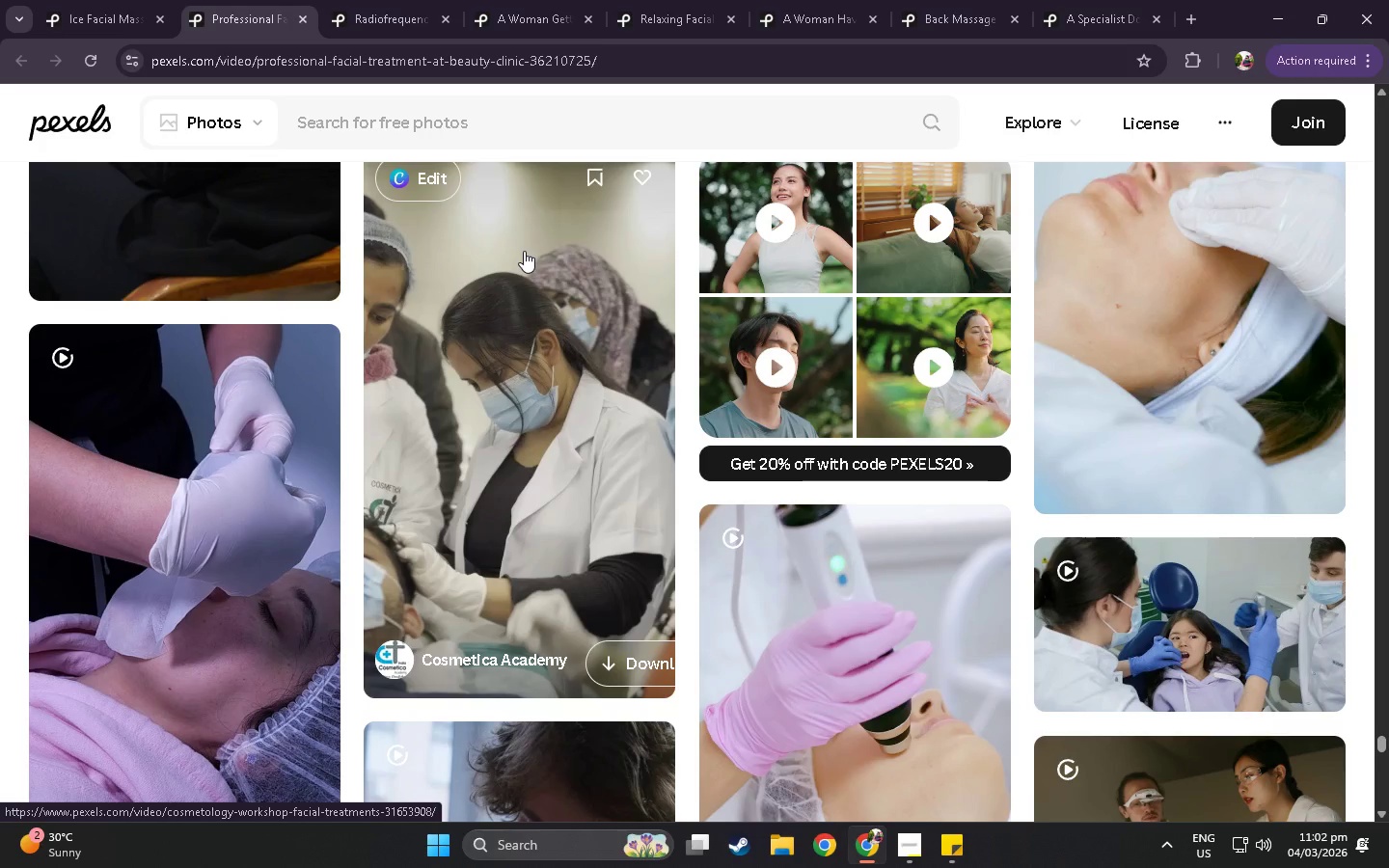 
scroll: coordinate [678, 531], scroll_direction: down, amount: 38.0
 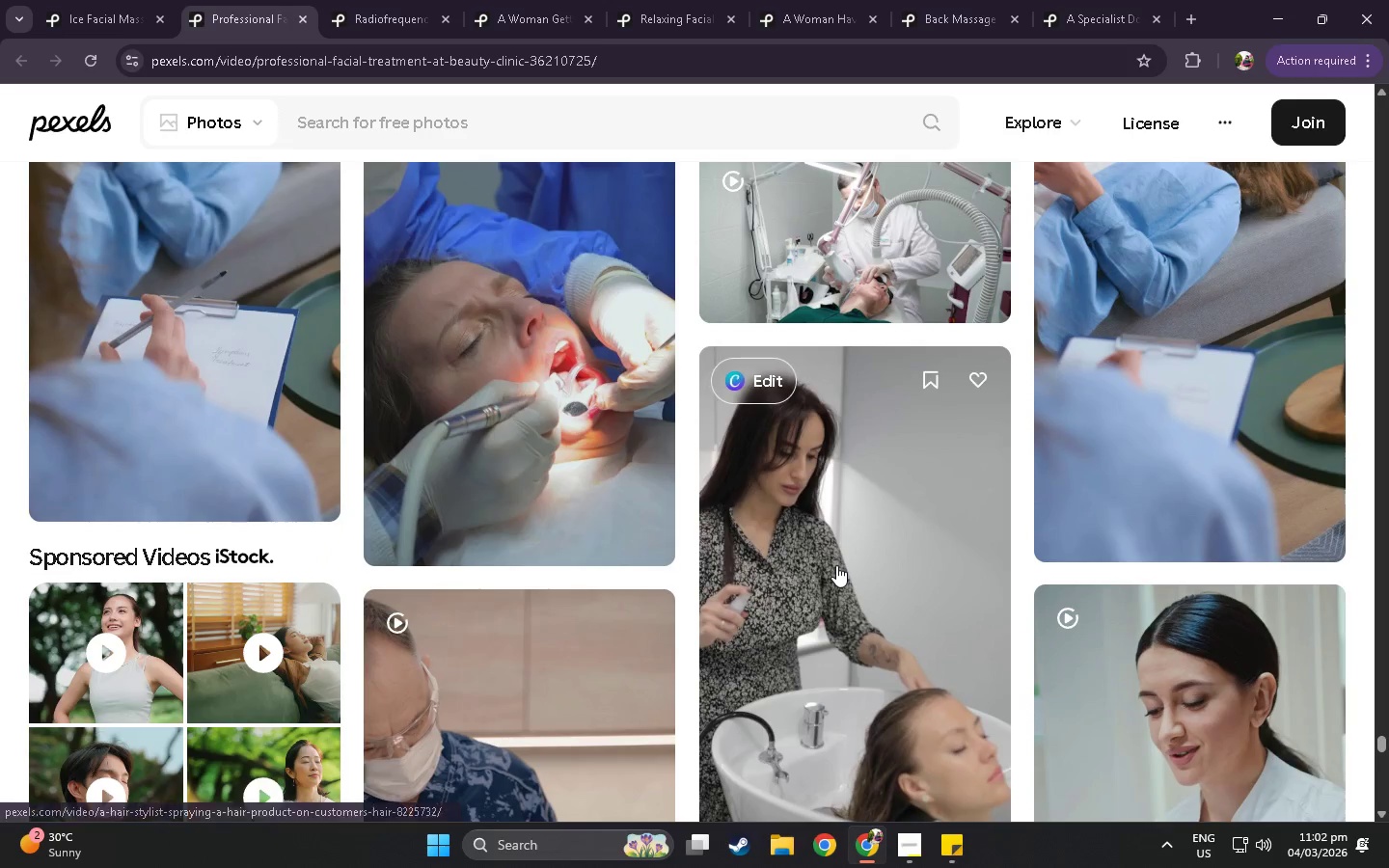 
scroll: coordinate [842, 476], scroll_direction: down, amount: 63.0
 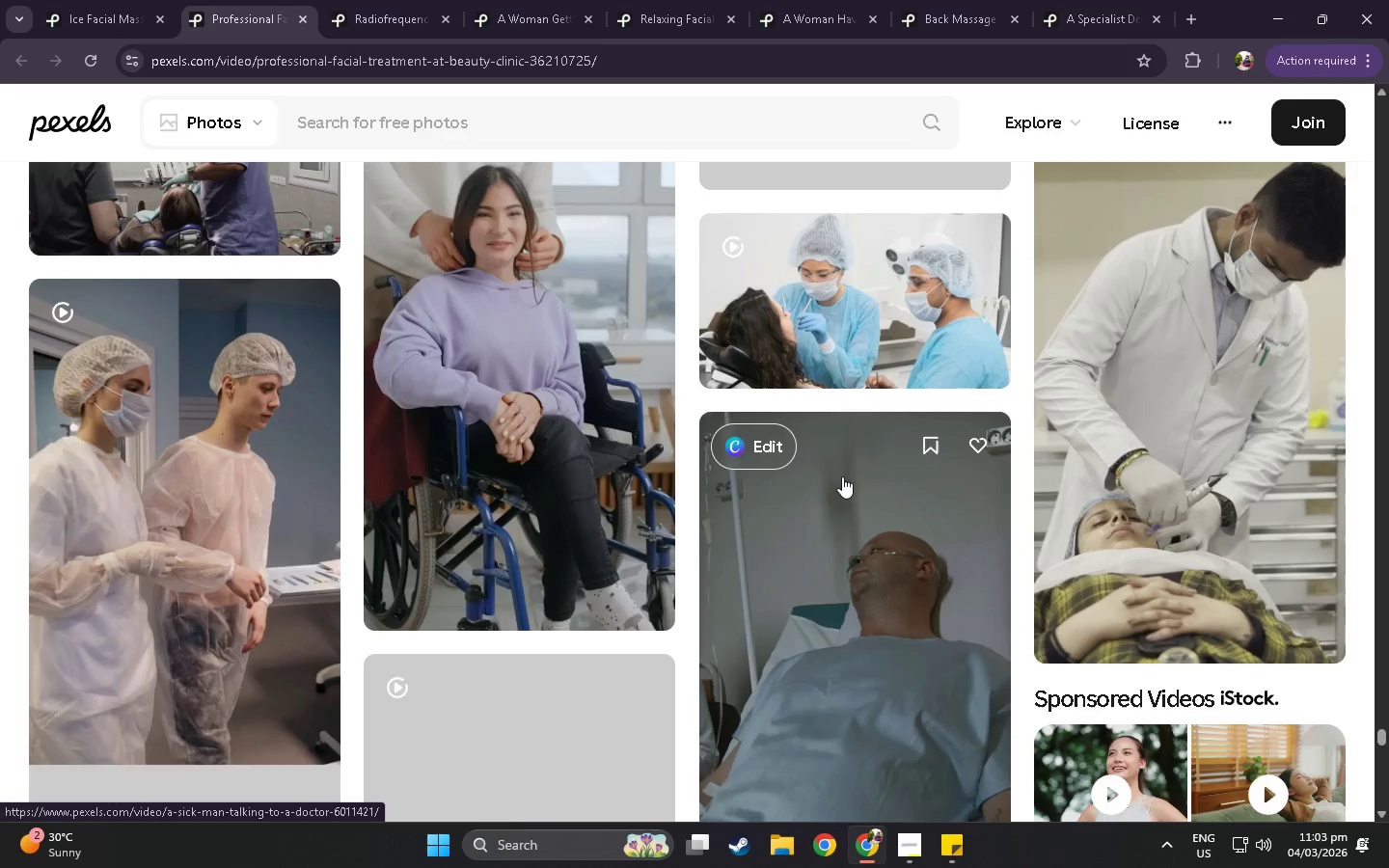 
scroll: coordinate [842, 476], scroll_direction: down, amount: 11.0
 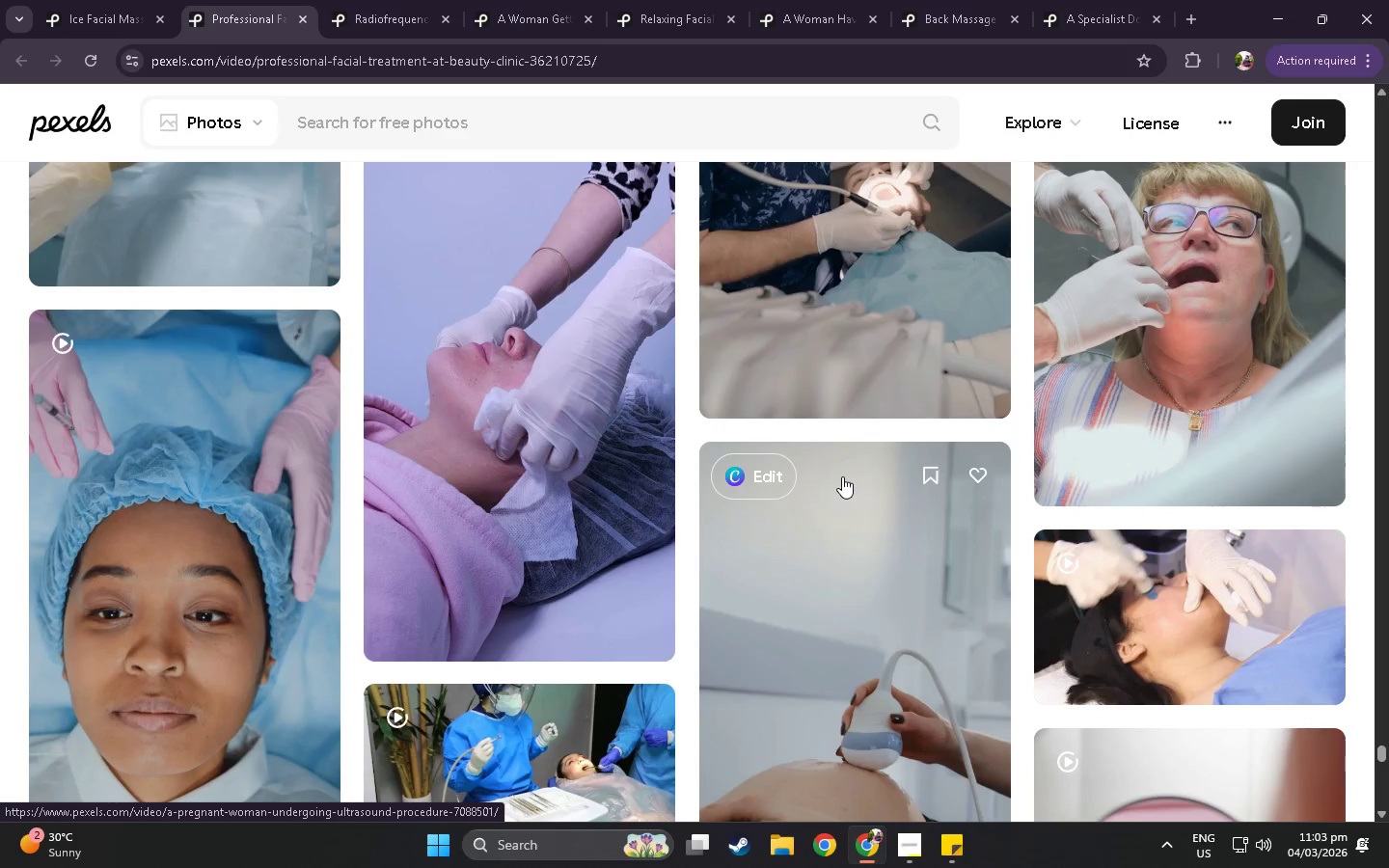 
scroll: coordinate [944, 572], scroll_direction: down, amount: 87.0
 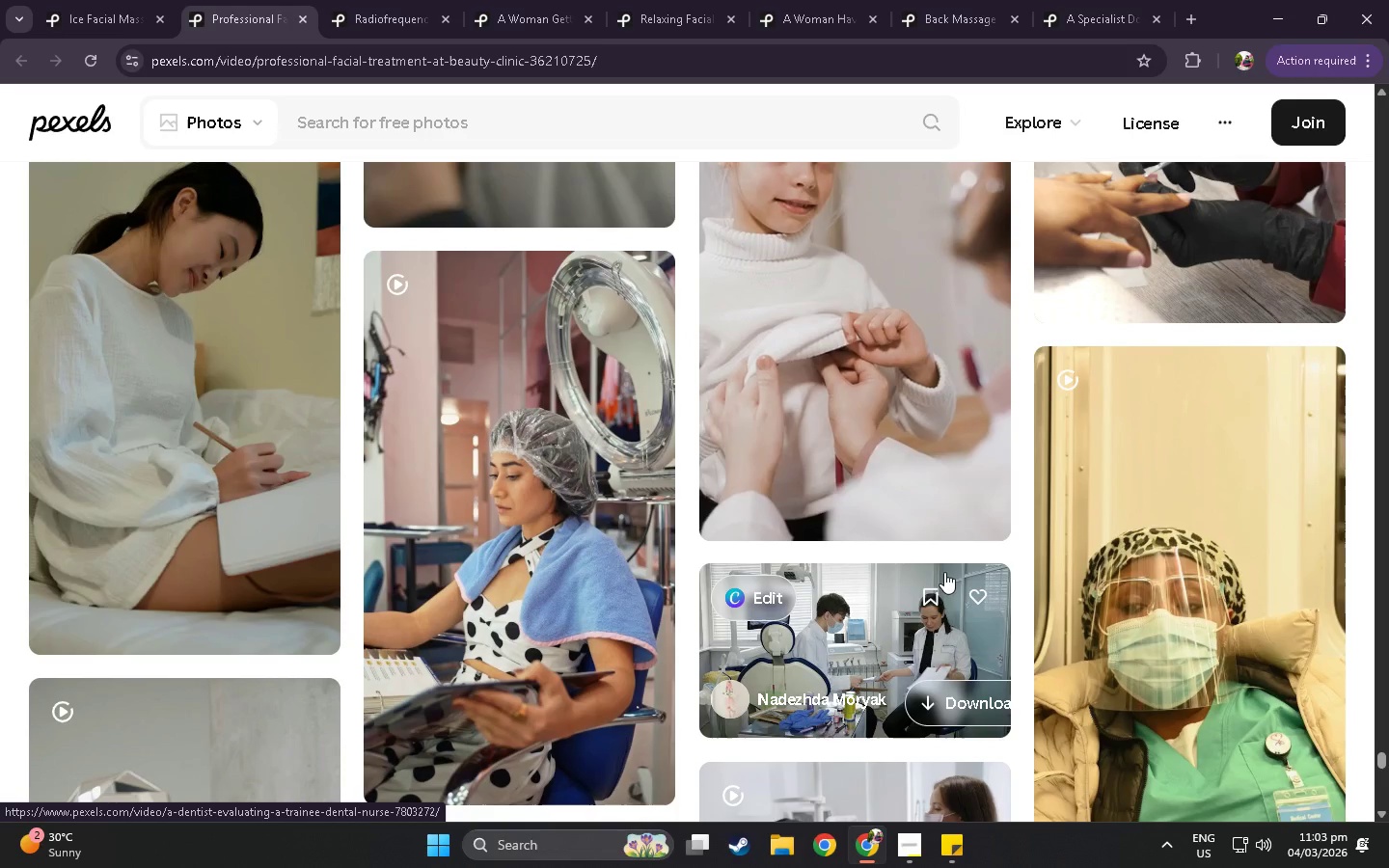 
scroll: coordinate [908, 522], scroll_direction: down, amount: 64.0
 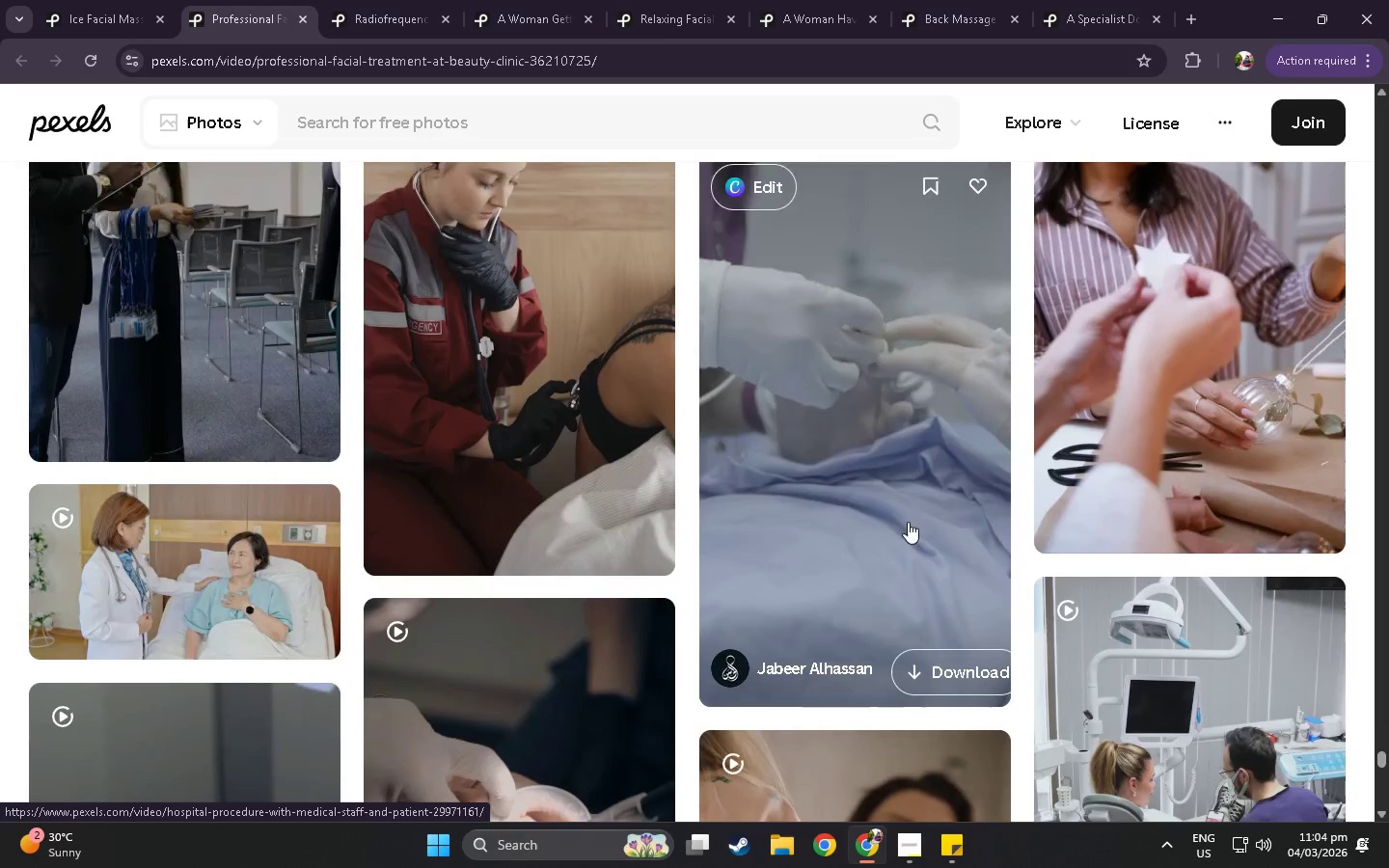 
scroll: coordinate [908, 522], scroll_direction: down, amount: 15.0
 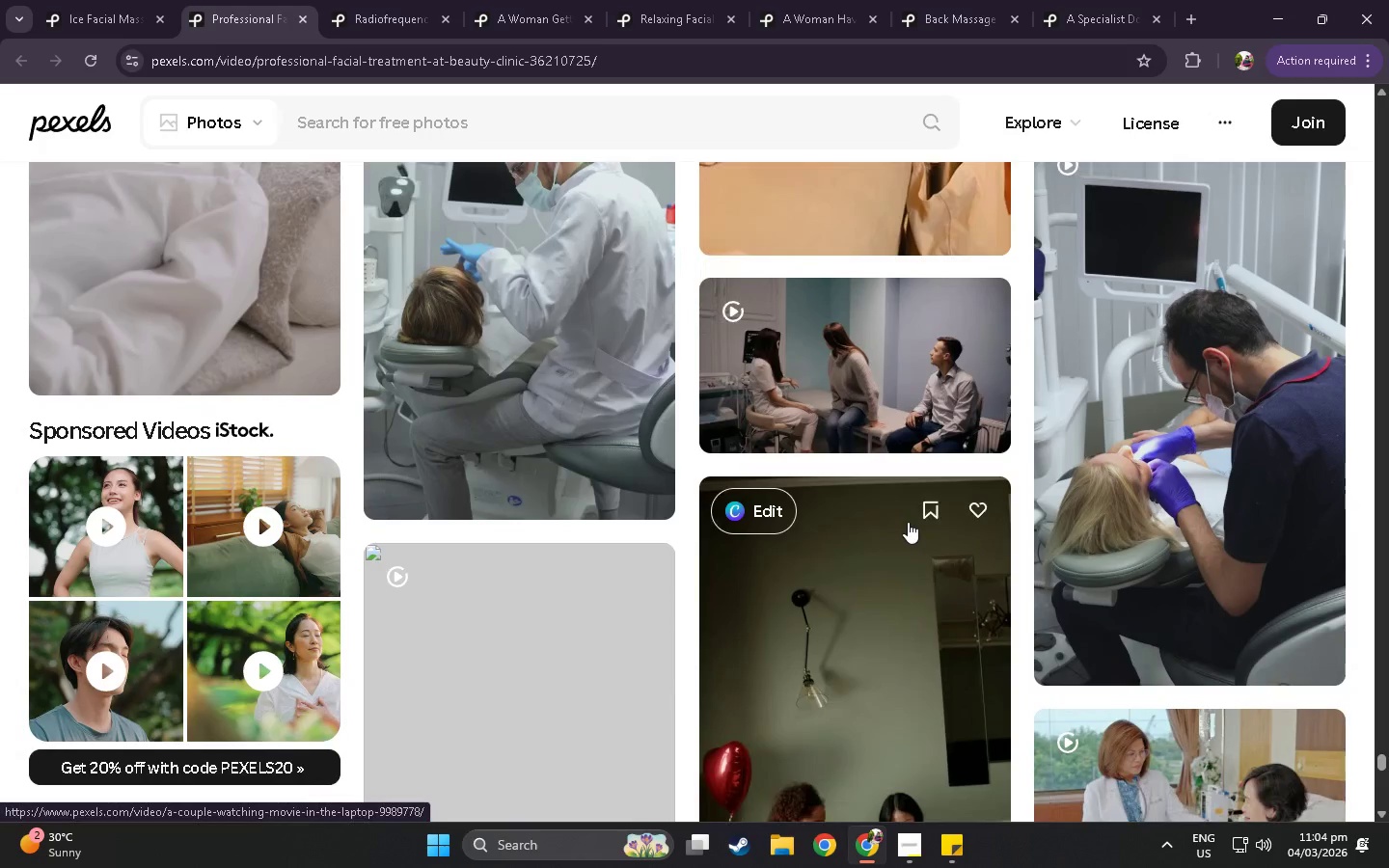 
scroll: coordinate [908, 522], scroll_direction: down, amount: 13.0
 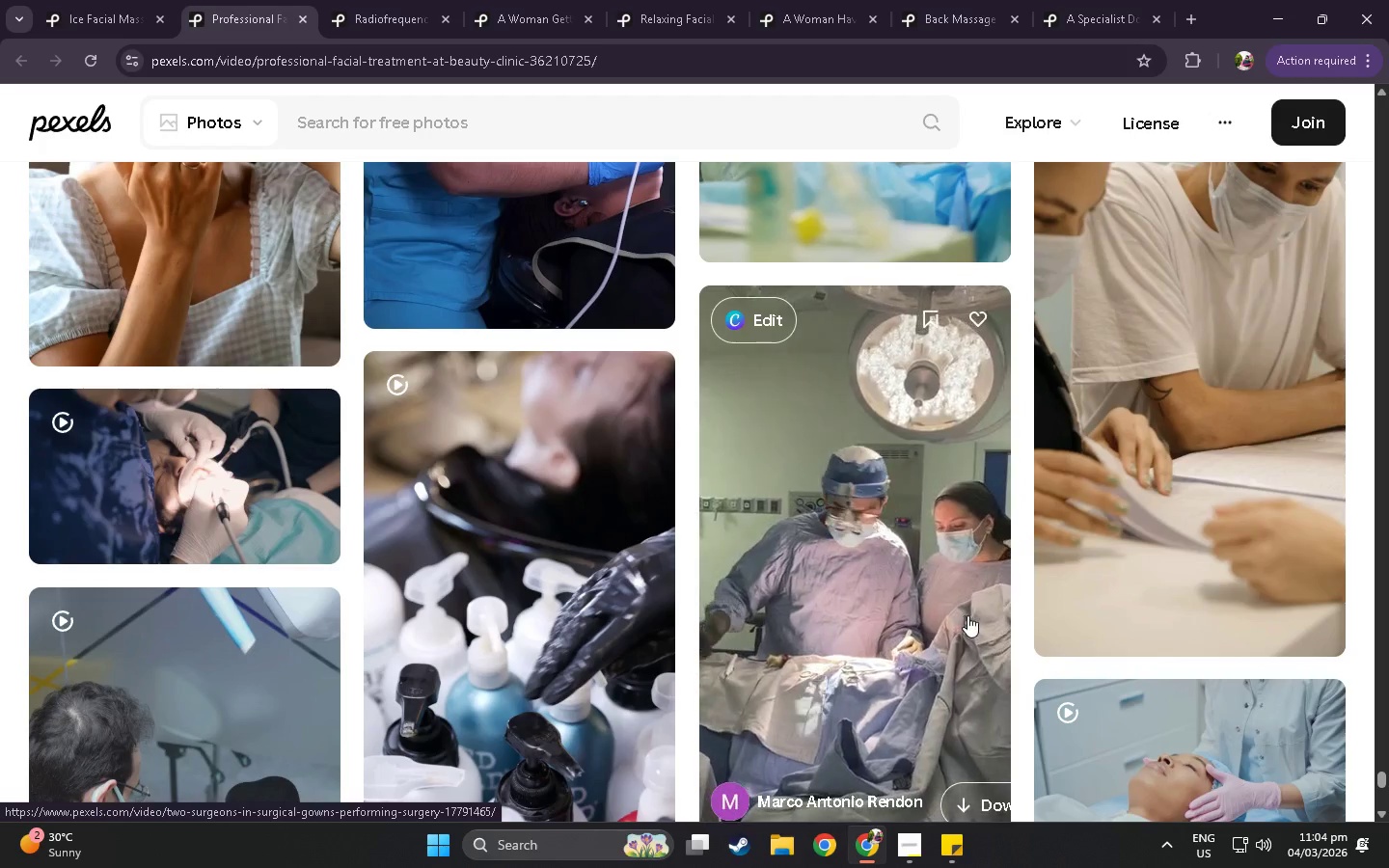 
scroll: coordinate [1053, 556], scroll_direction: down, amount: 75.0
 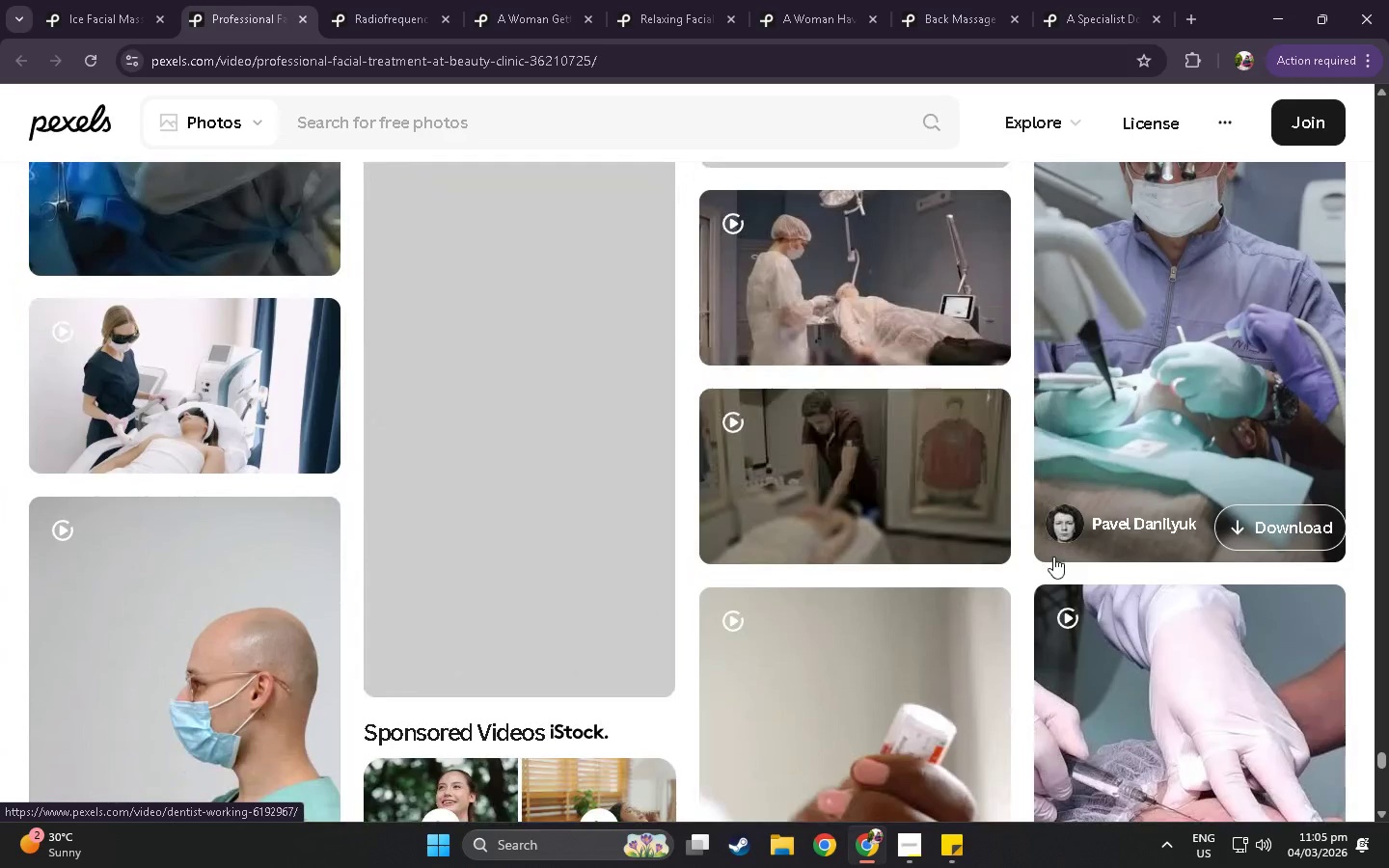 
scroll: coordinate [1053, 556], scroll_direction: down, amount: 5.0
 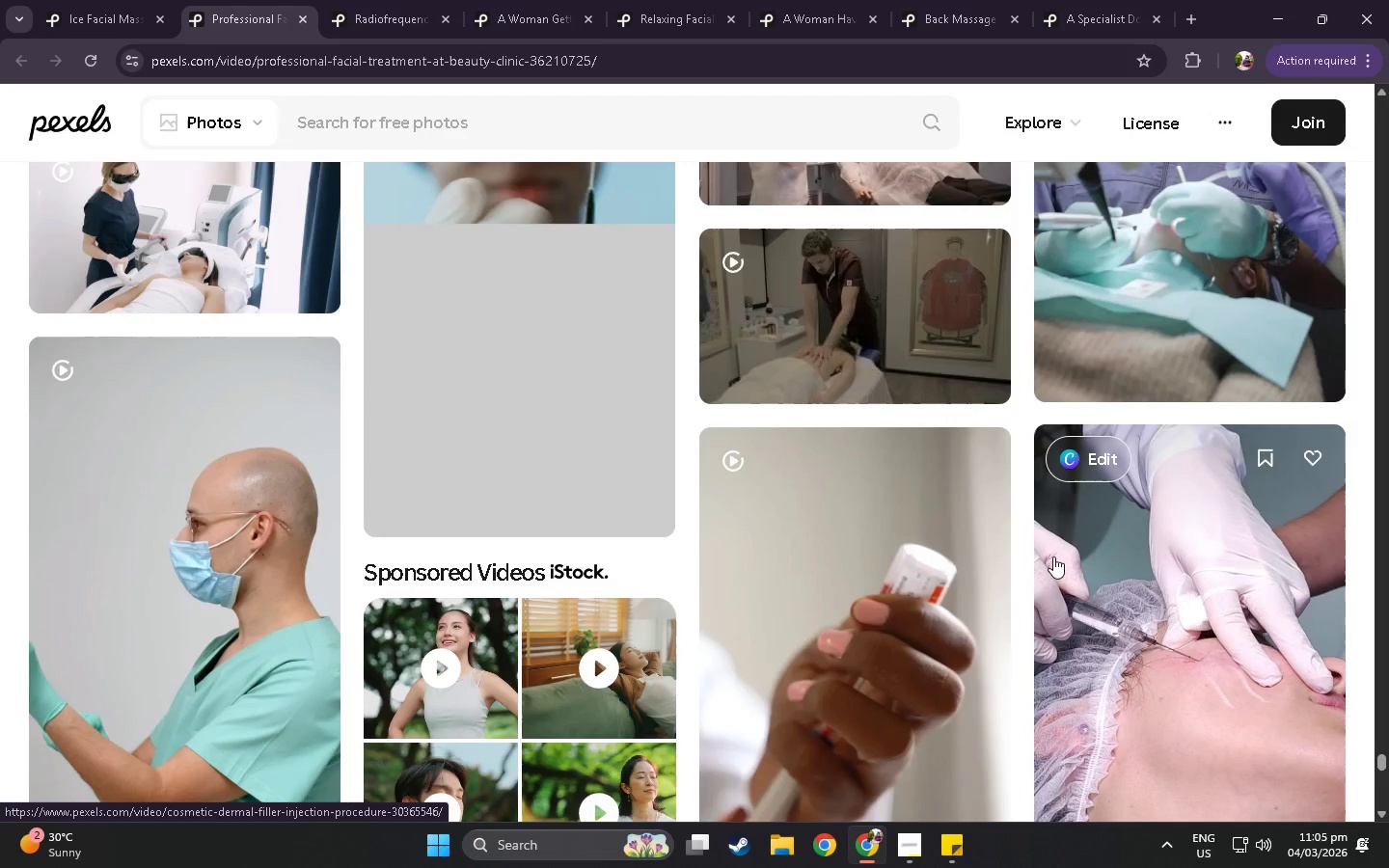 
wait(5.81)
 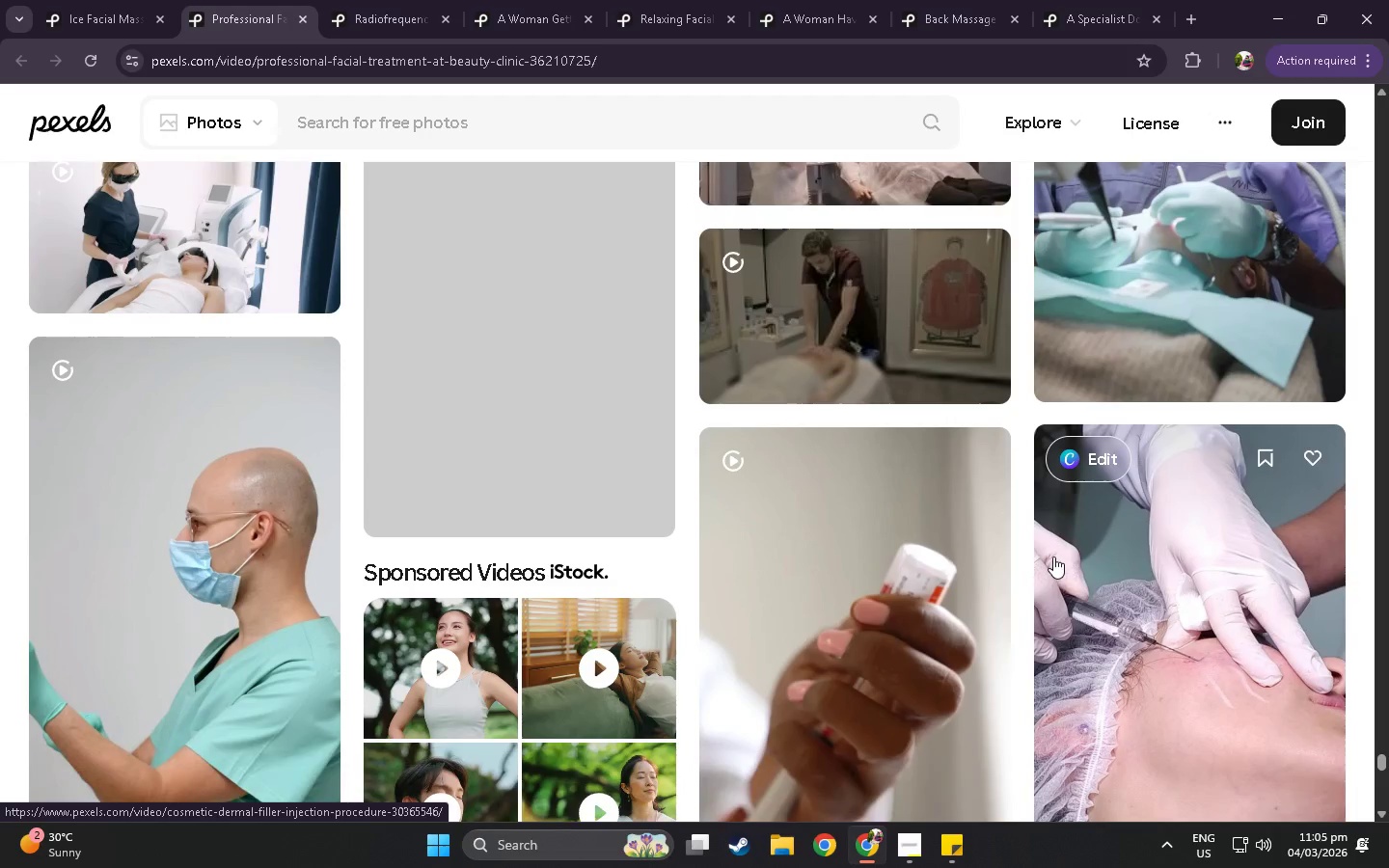 
scroll: coordinate [1053, 556], scroll_direction: down, amount: 9.0
 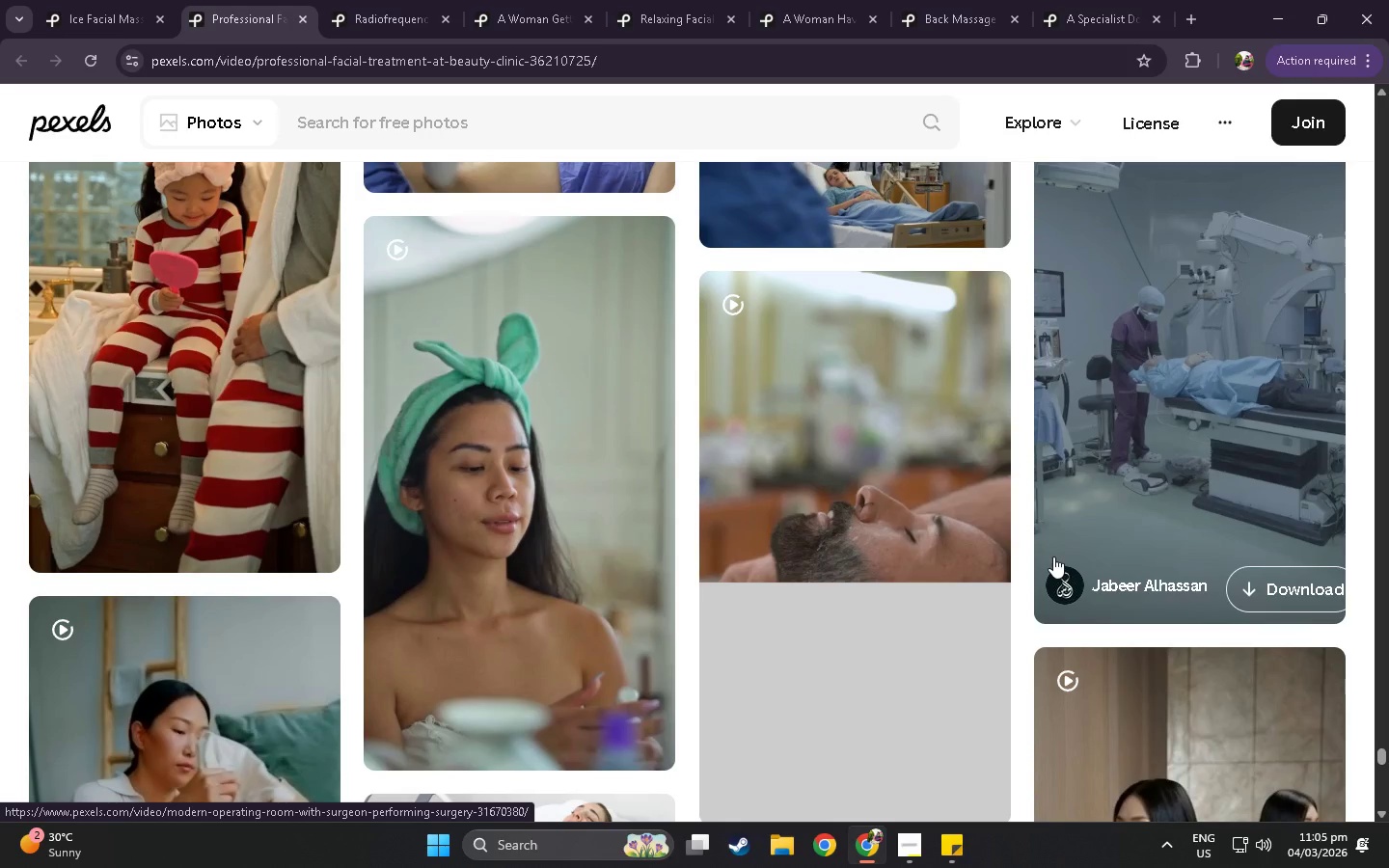 
scroll: coordinate [1053, 556], scroll_direction: down, amount: 9.0
 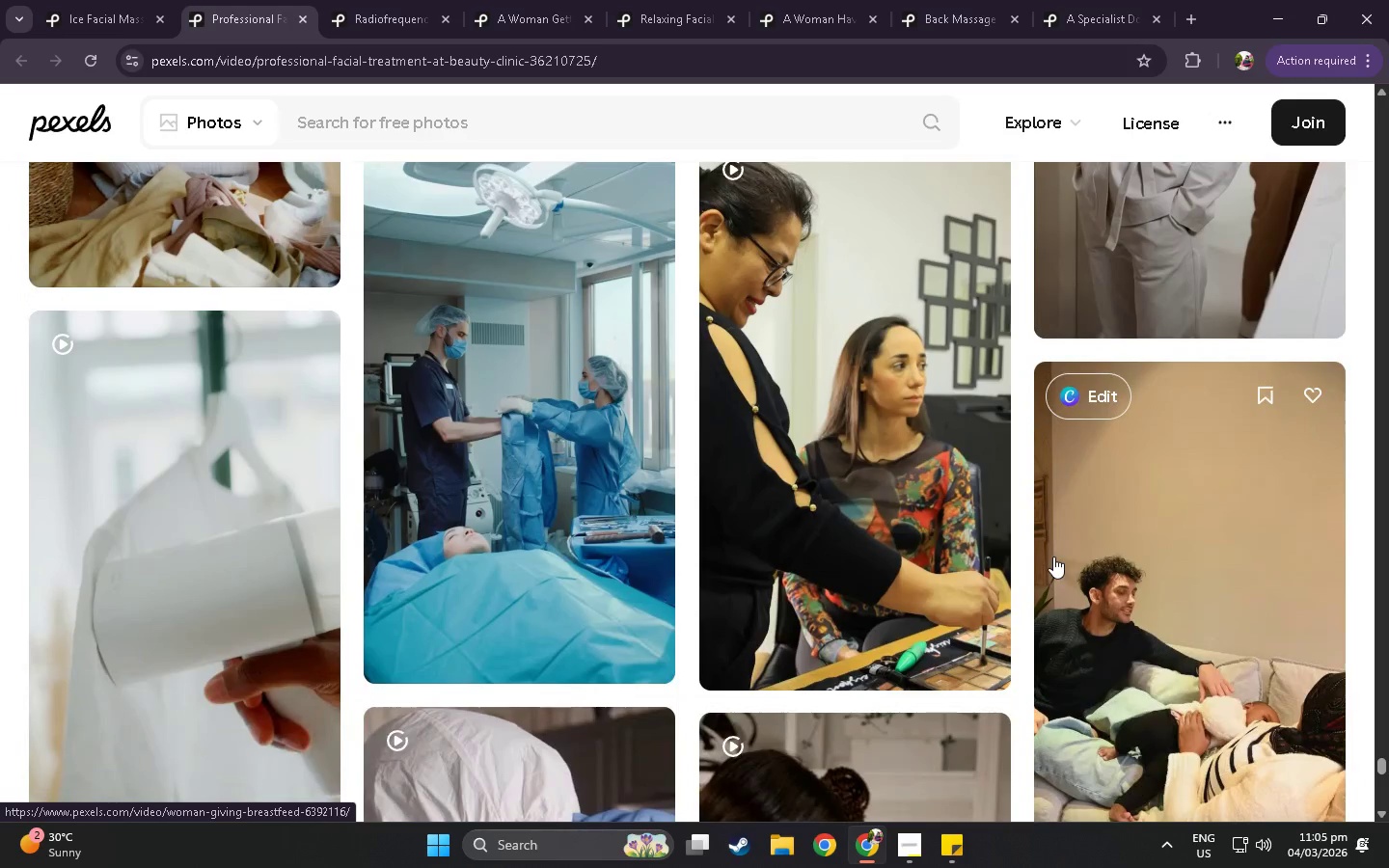 
scroll: coordinate [1053, 556], scroll_direction: none, amount: 0.0
 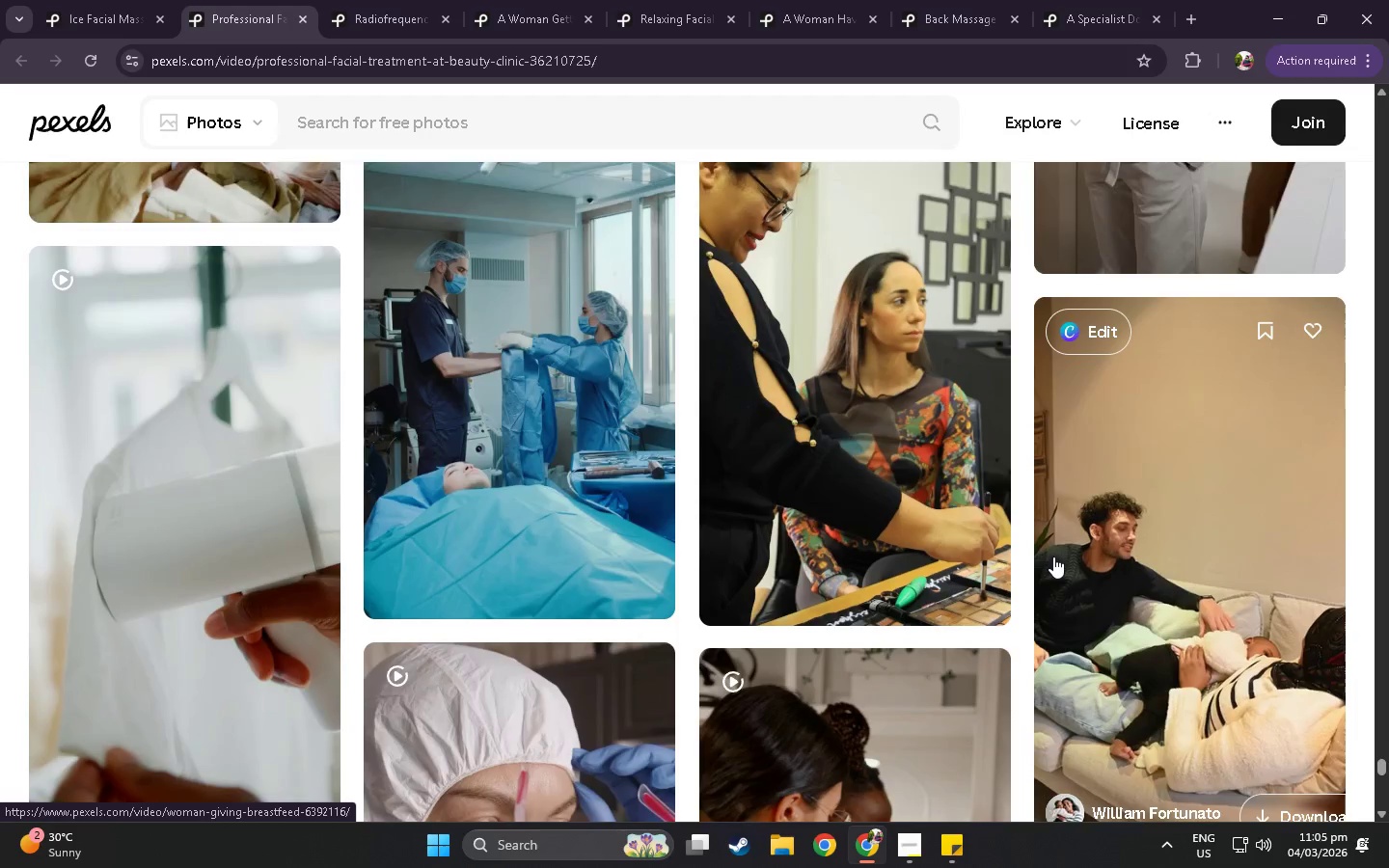 
scroll: coordinate [1053, 556], scroll_direction: down, amount: 11.0
 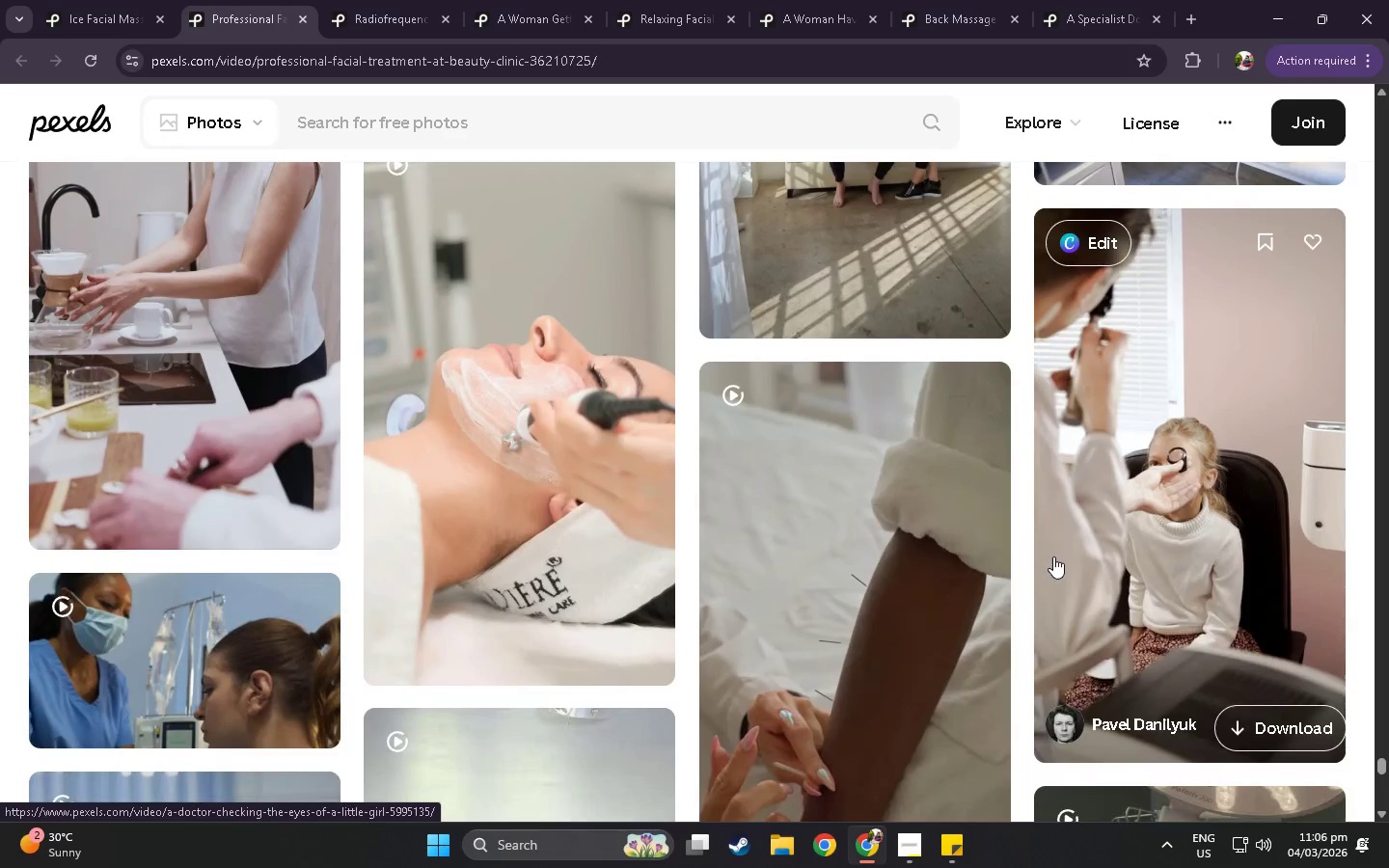 
scroll: coordinate [1108, 486], scroll_direction: down, amount: 80.0
 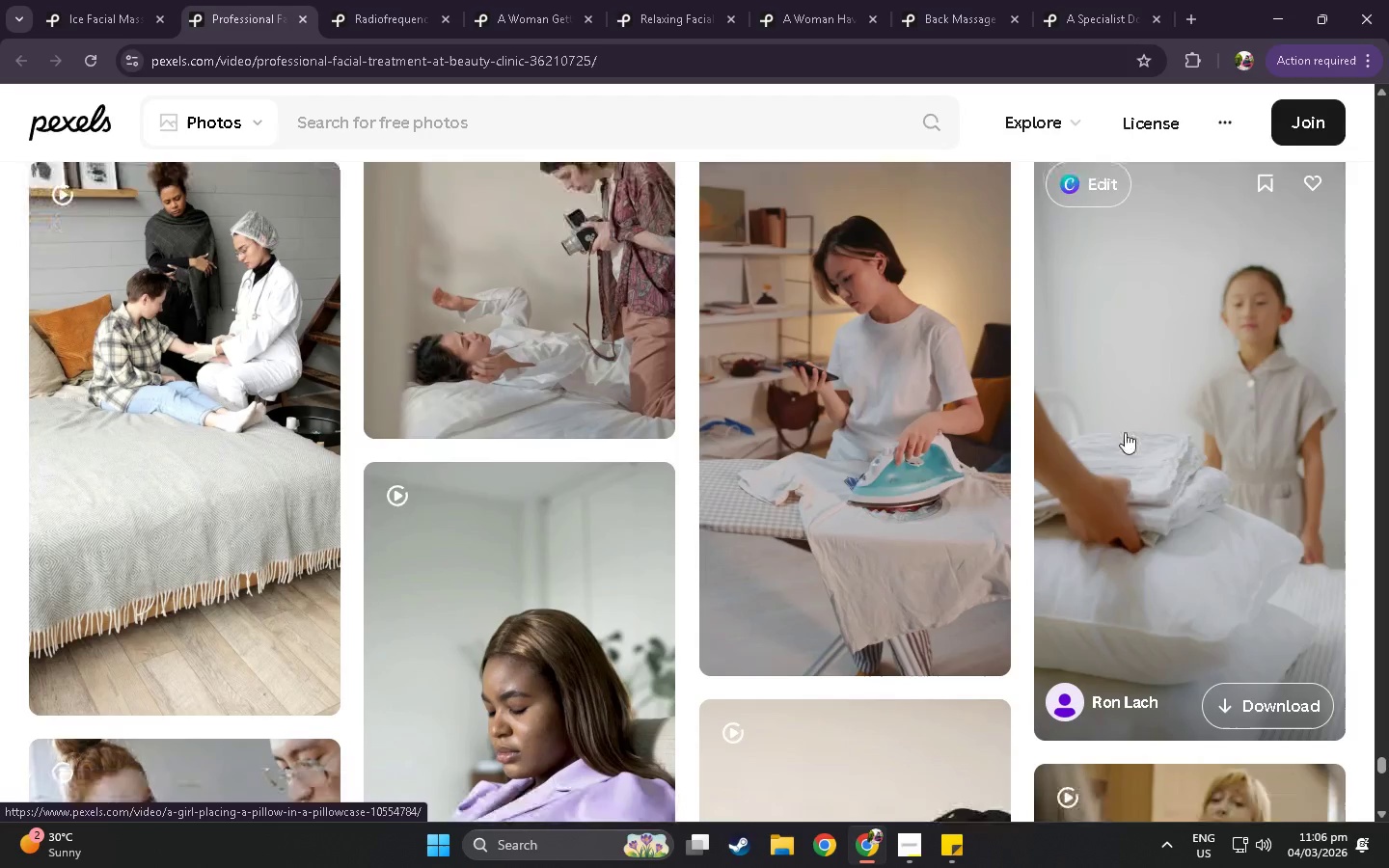 
scroll: coordinate [756, 310], scroll_direction: down, amount: 34.0
 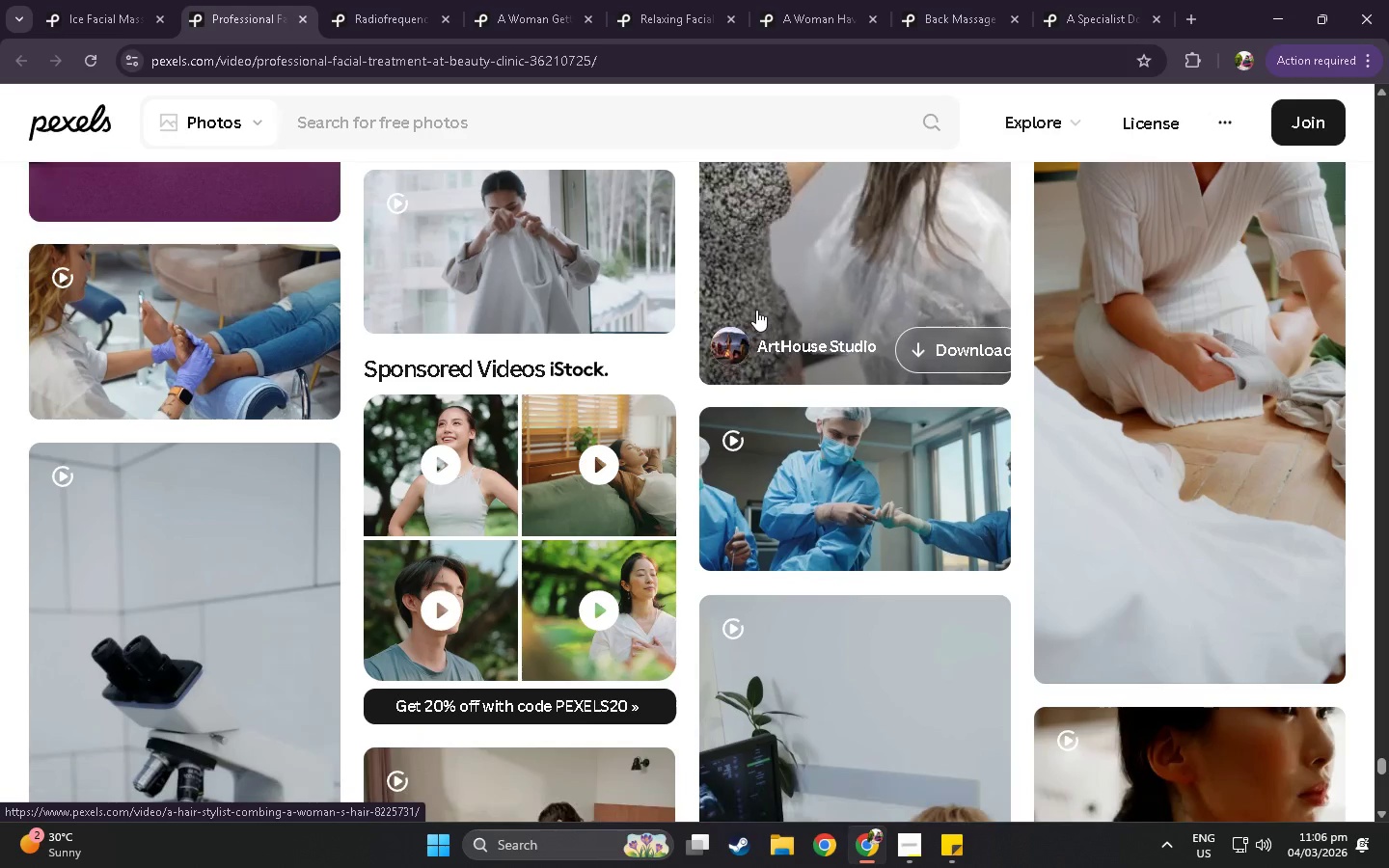 
scroll: coordinate [756, 310], scroll_direction: down, amount: 10.0
 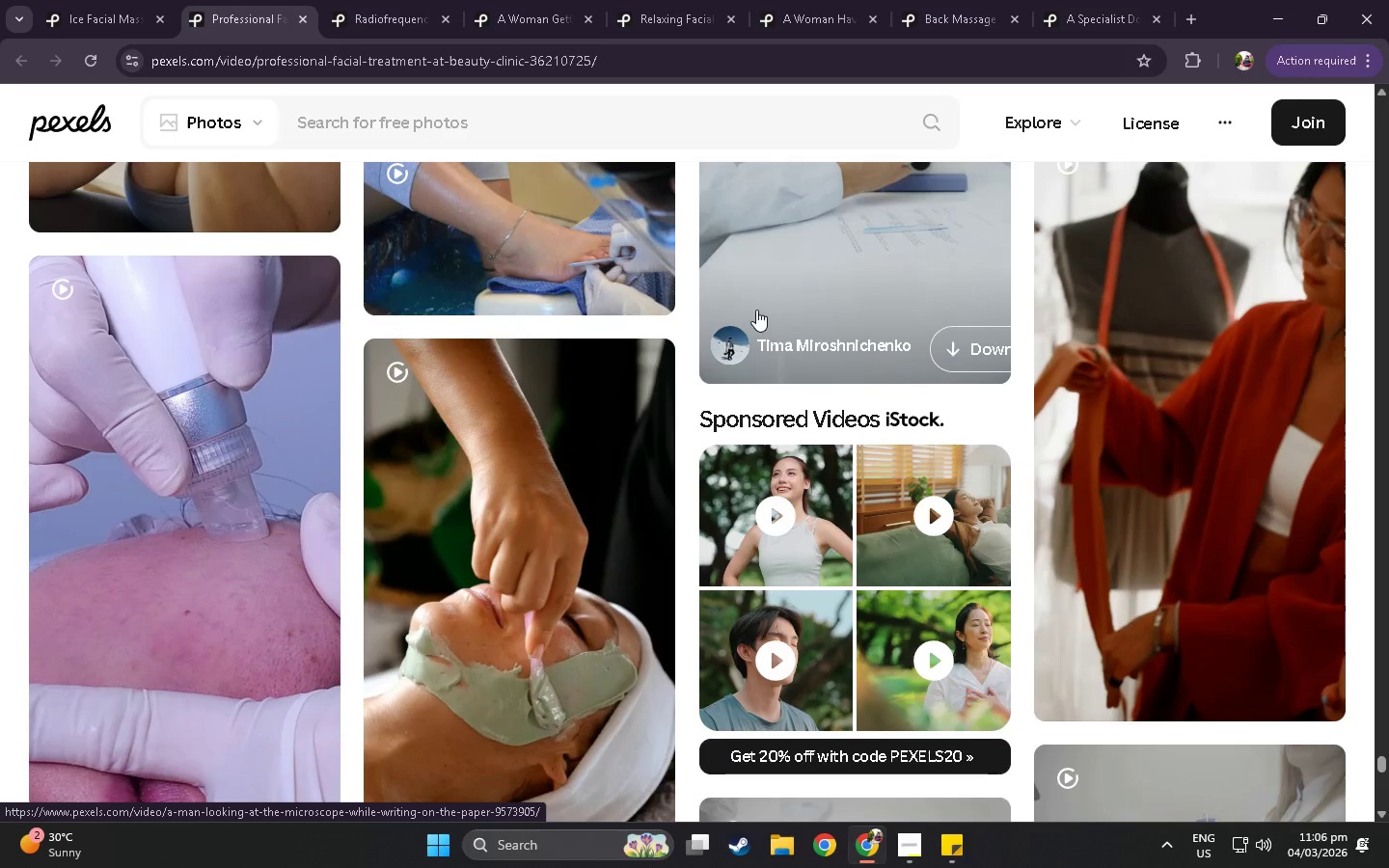 
scroll: coordinate [756, 310], scroll_direction: down, amount: 12.0
 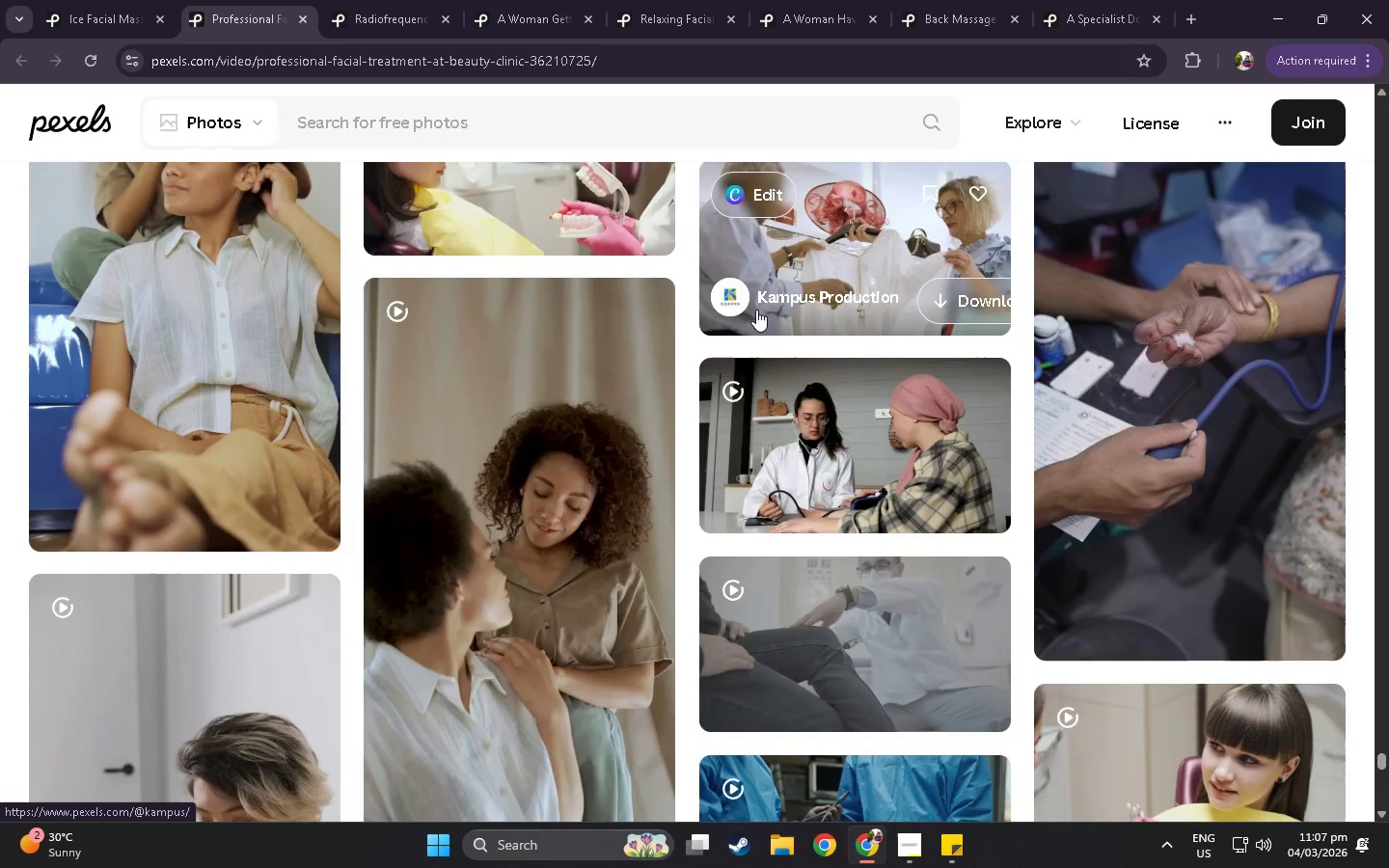 
scroll: coordinate [756, 310], scroll_direction: down, amount: 14.0
 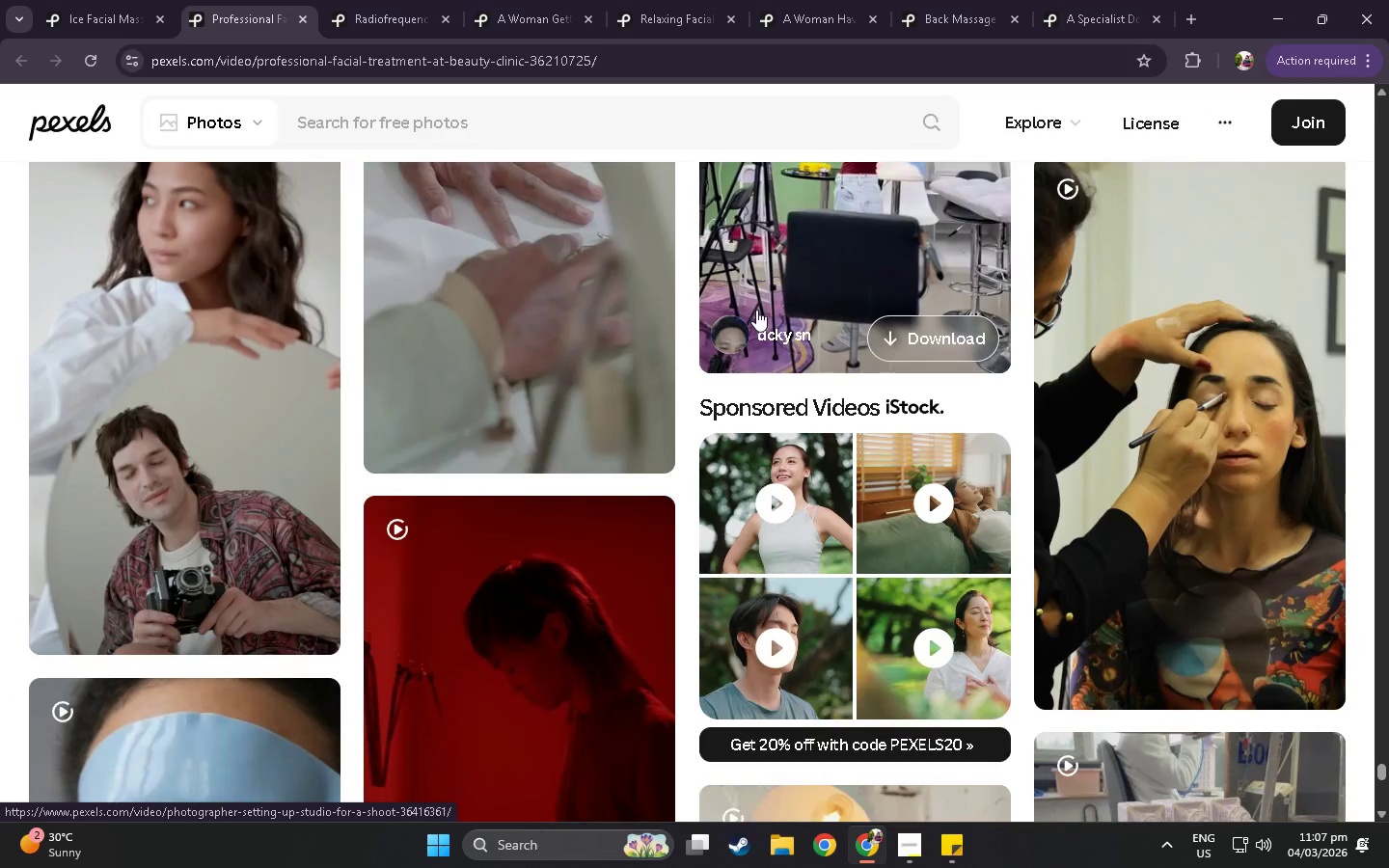 
scroll: coordinate [756, 310], scroll_direction: down, amount: 2.0
 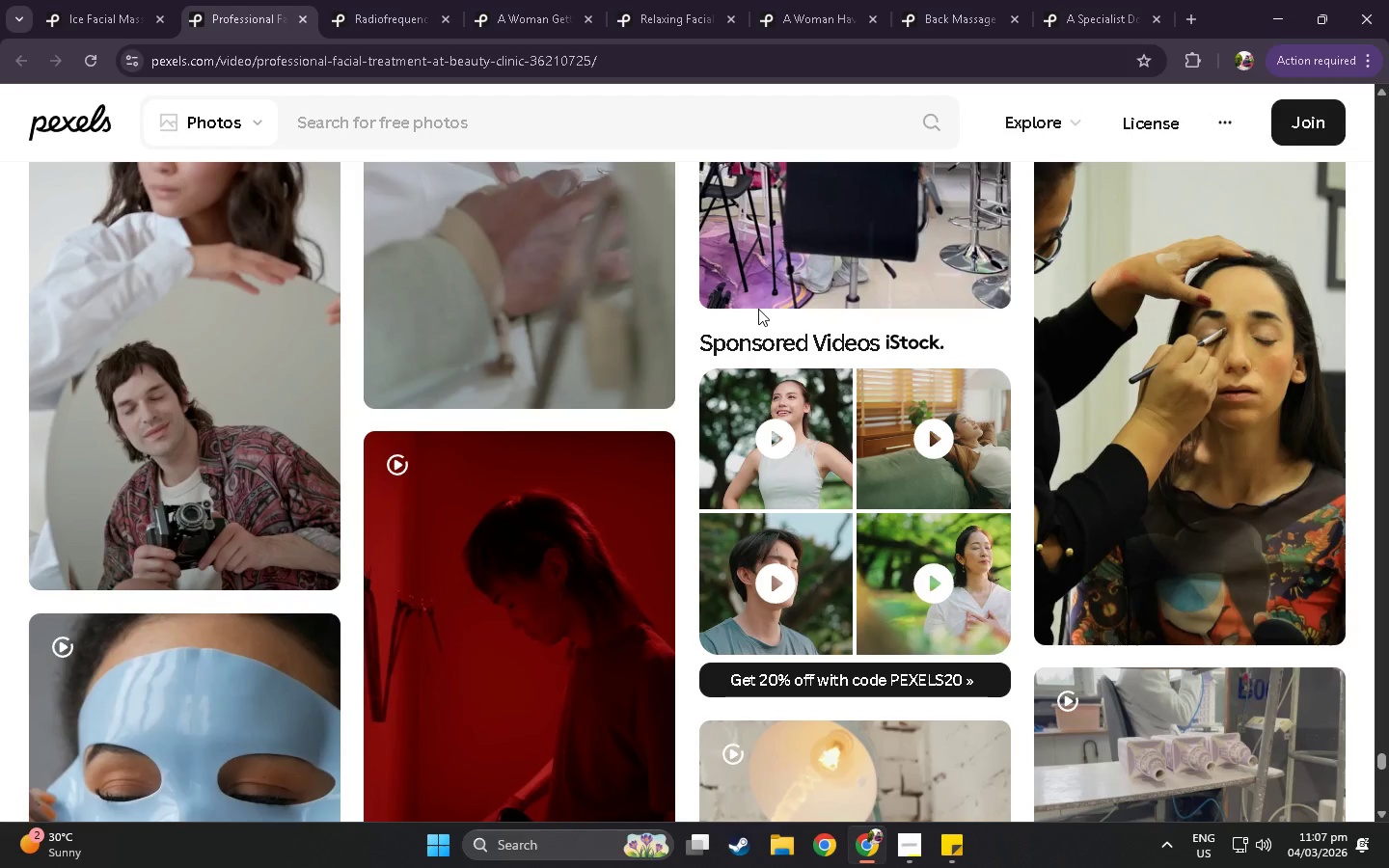 
wait(12.81)
 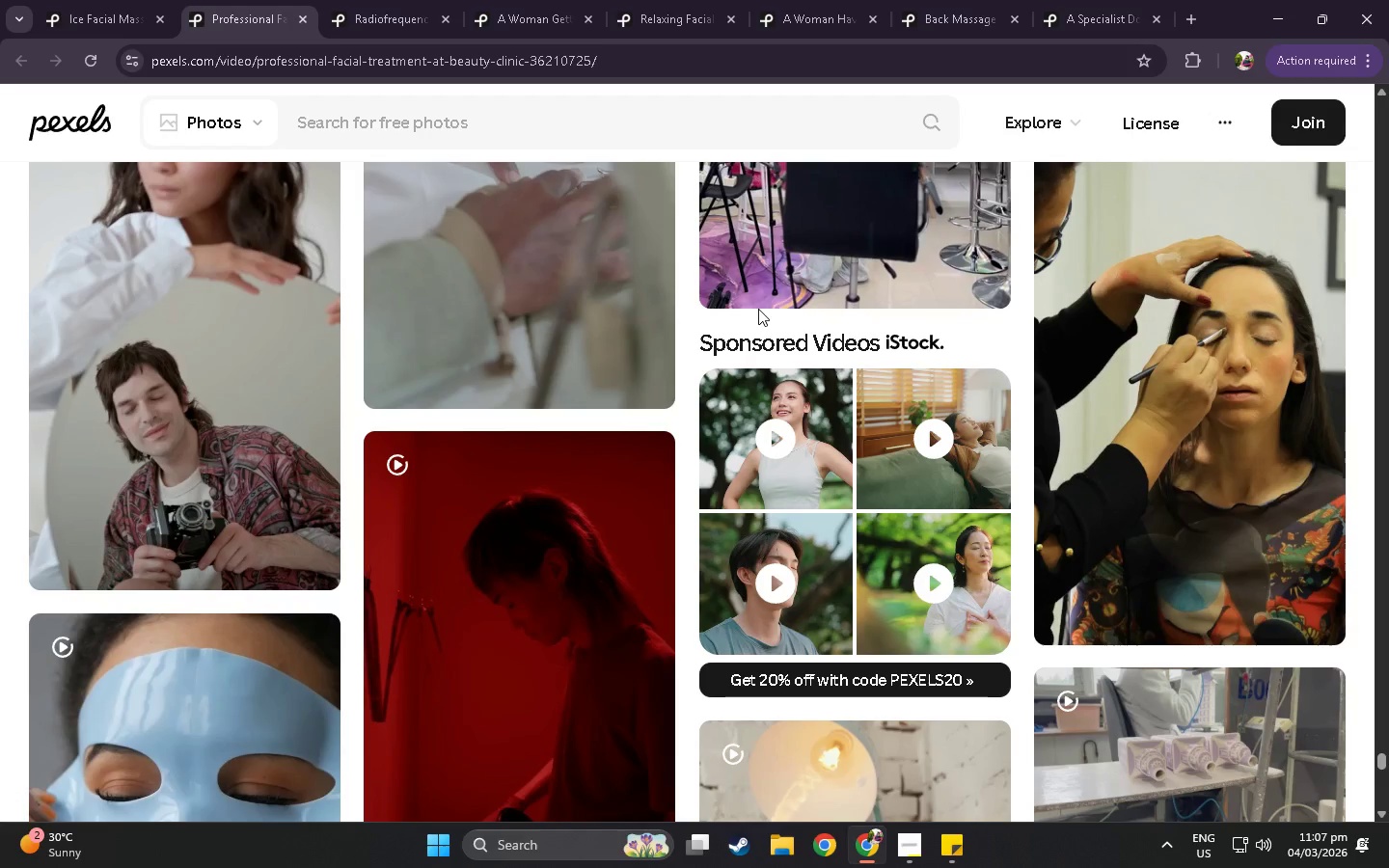 
scroll: coordinate [886, 215], scroll_direction: down, amount: 16.0
 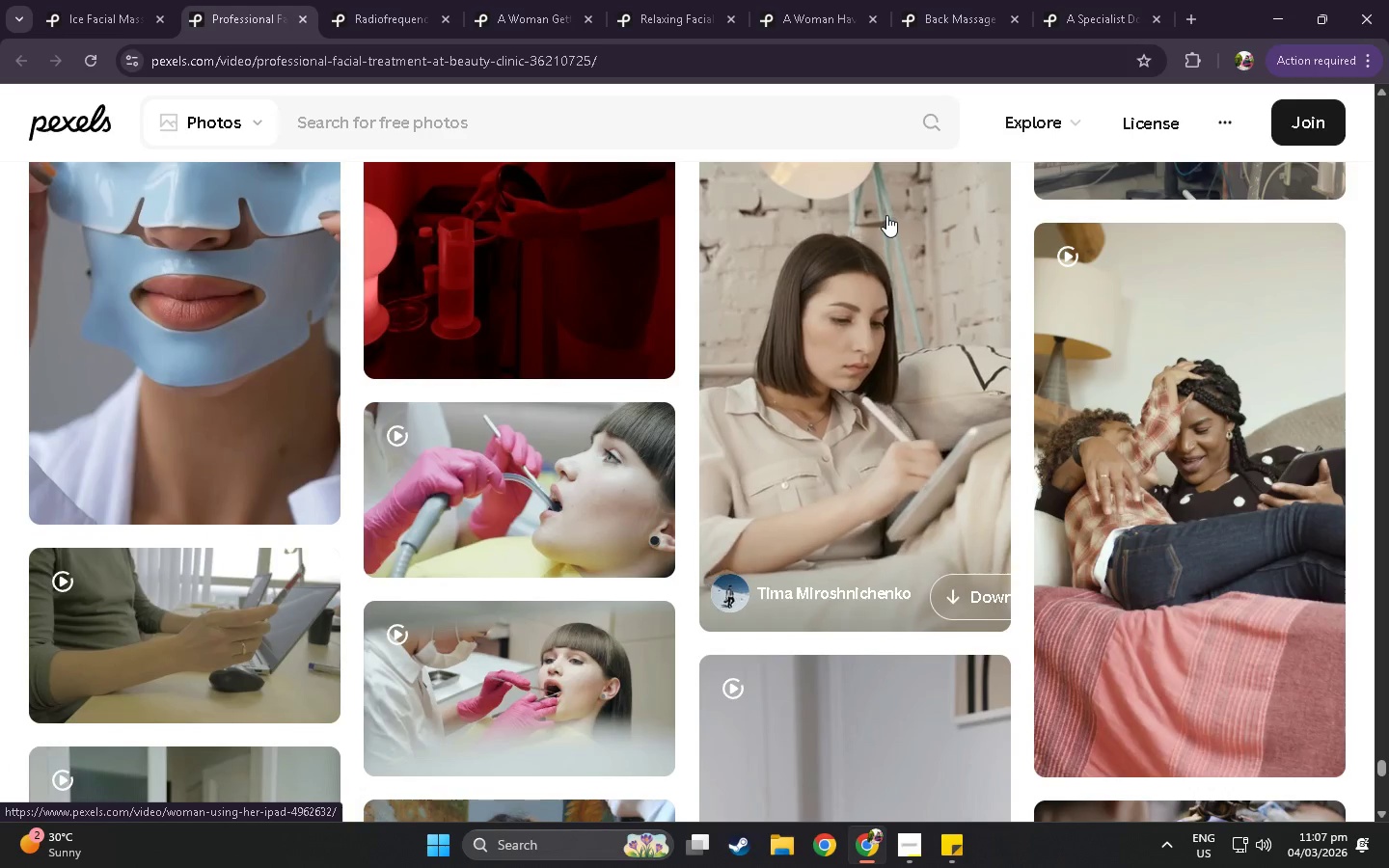 
scroll: coordinate [886, 215], scroll_direction: down, amount: 2.0
 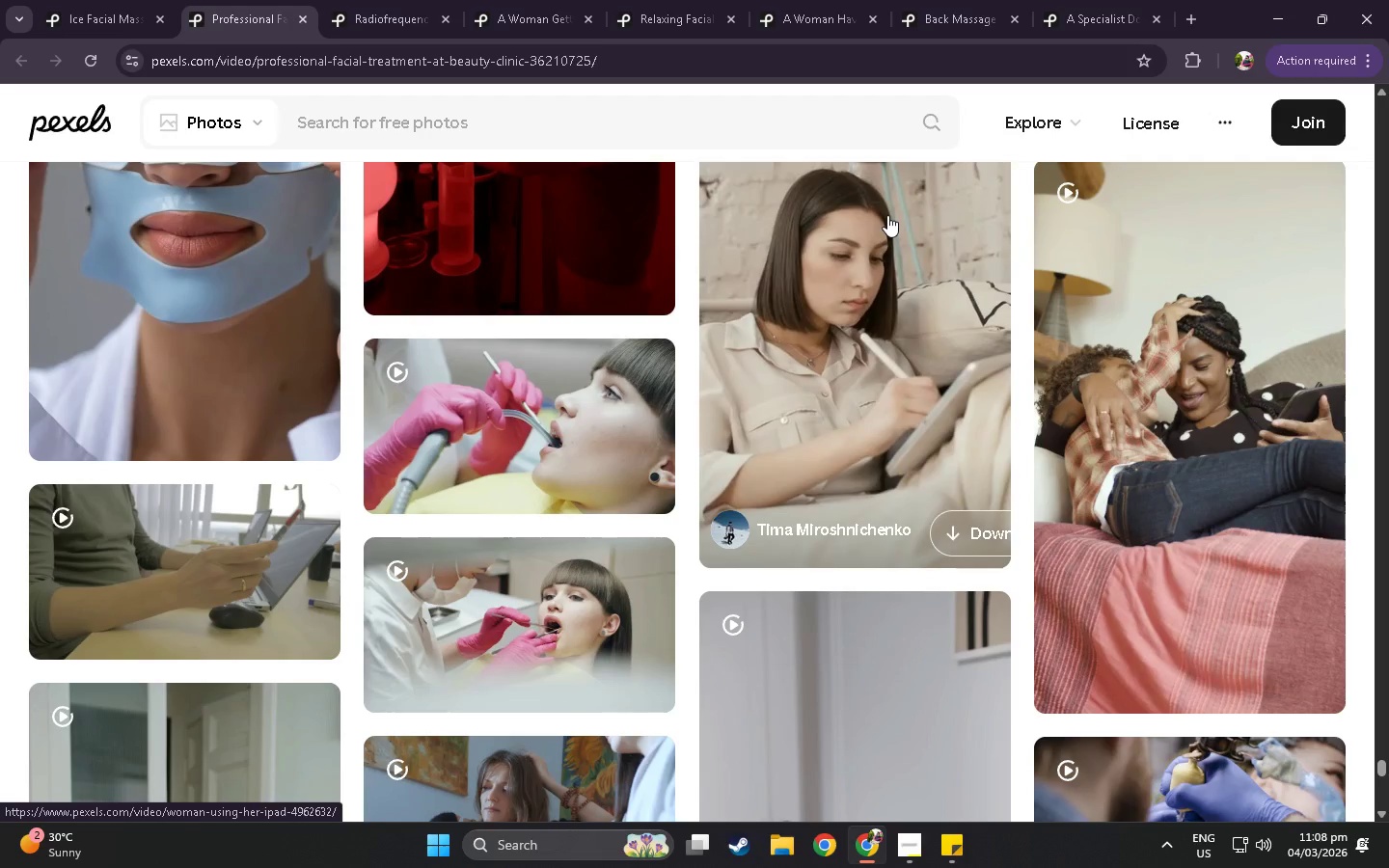 
wait(17.61)
 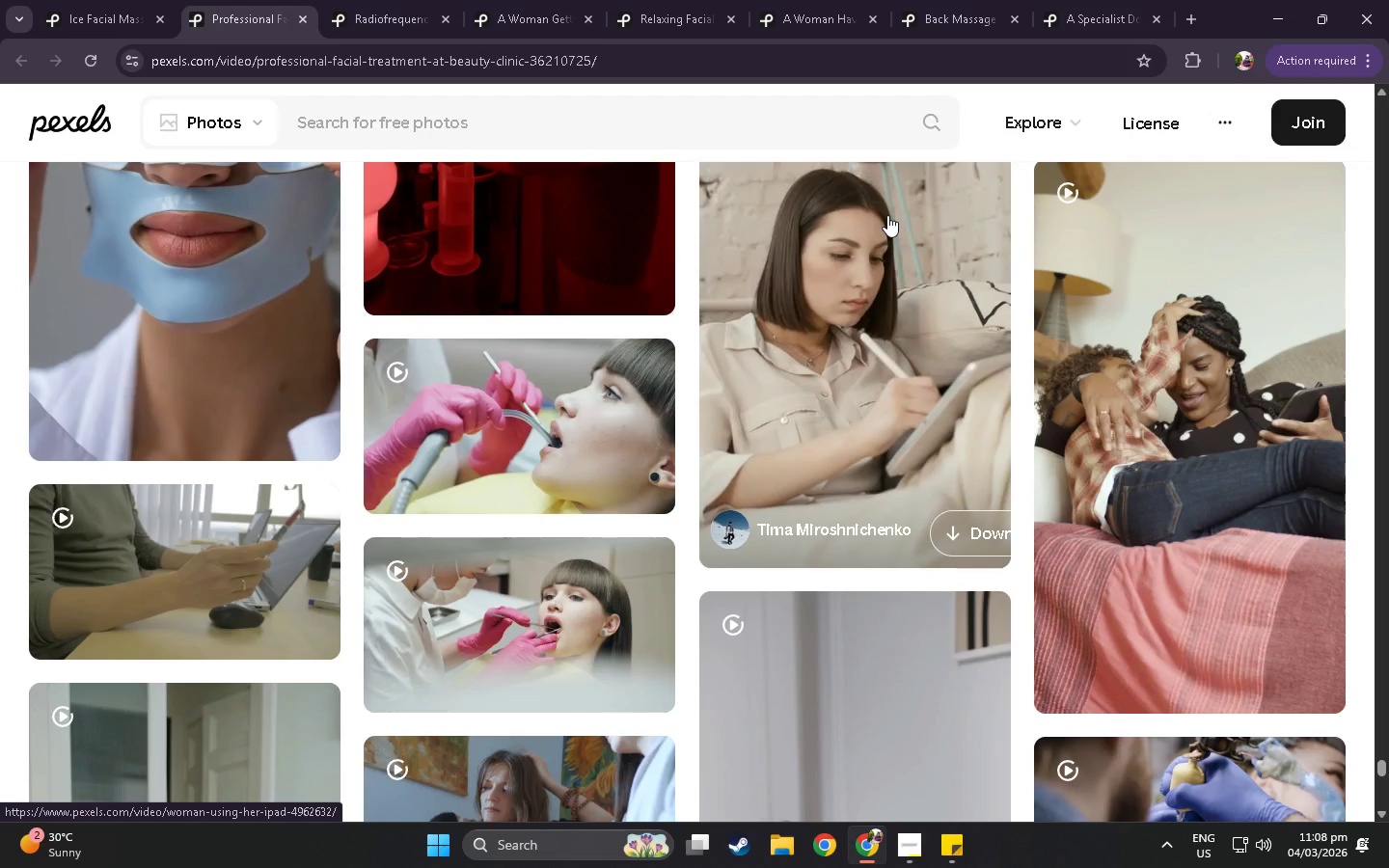 
scroll: coordinate [886, 215], scroll_direction: down, amount: 11.0
 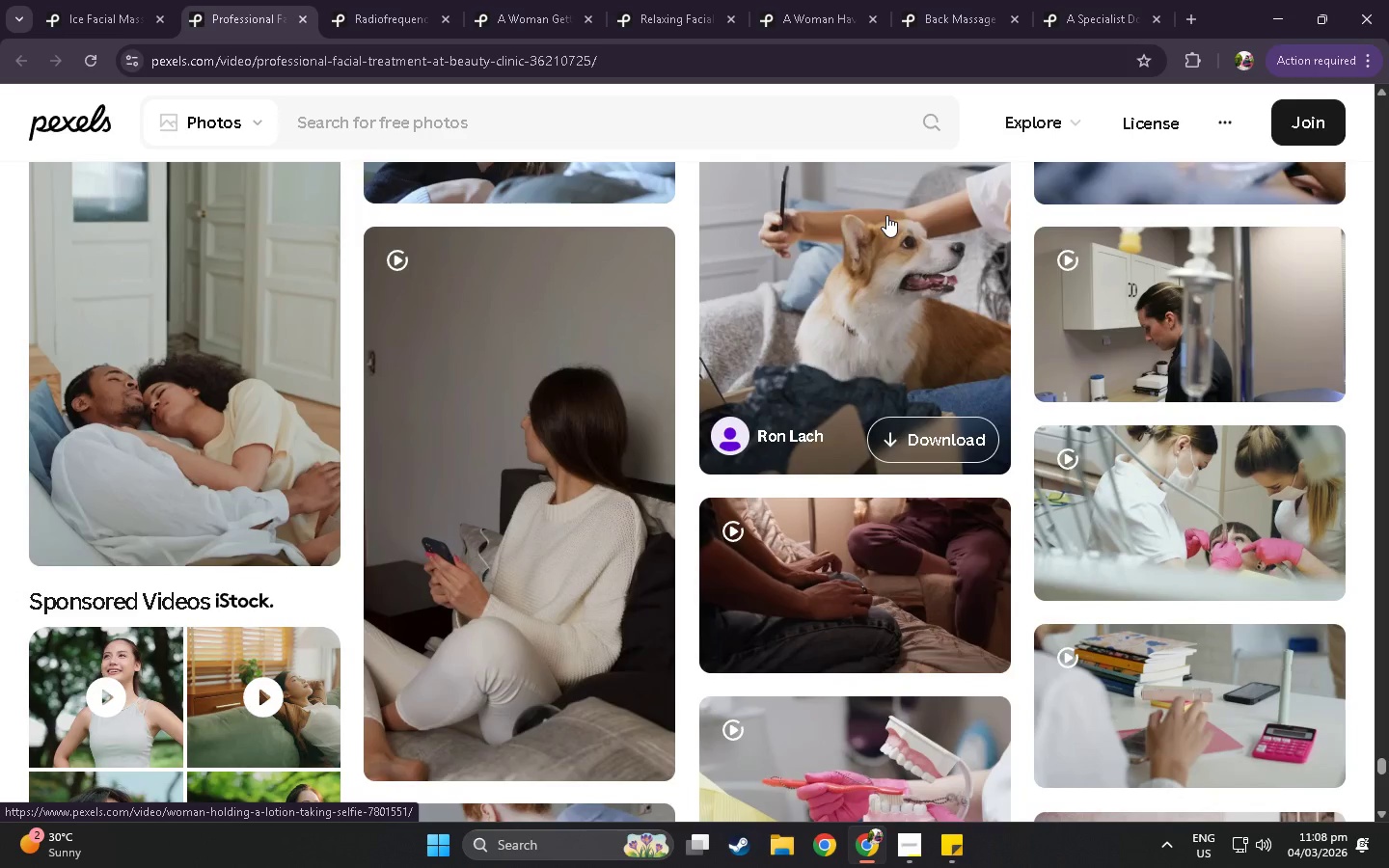 
scroll: coordinate [886, 215], scroll_direction: down, amount: 9.0
 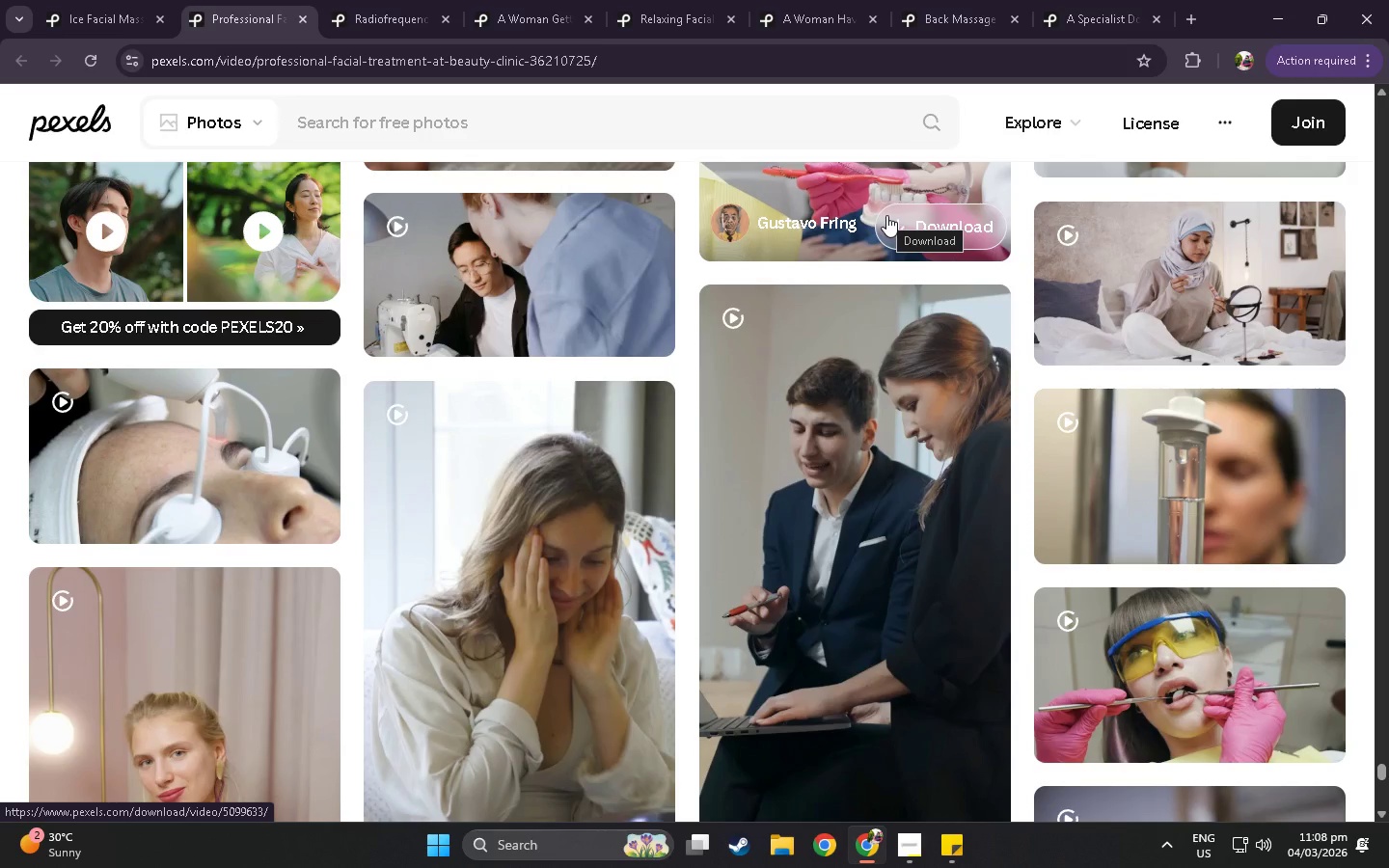 
scroll: coordinate [1115, 179], scroll_direction: down, amount: 51.0
 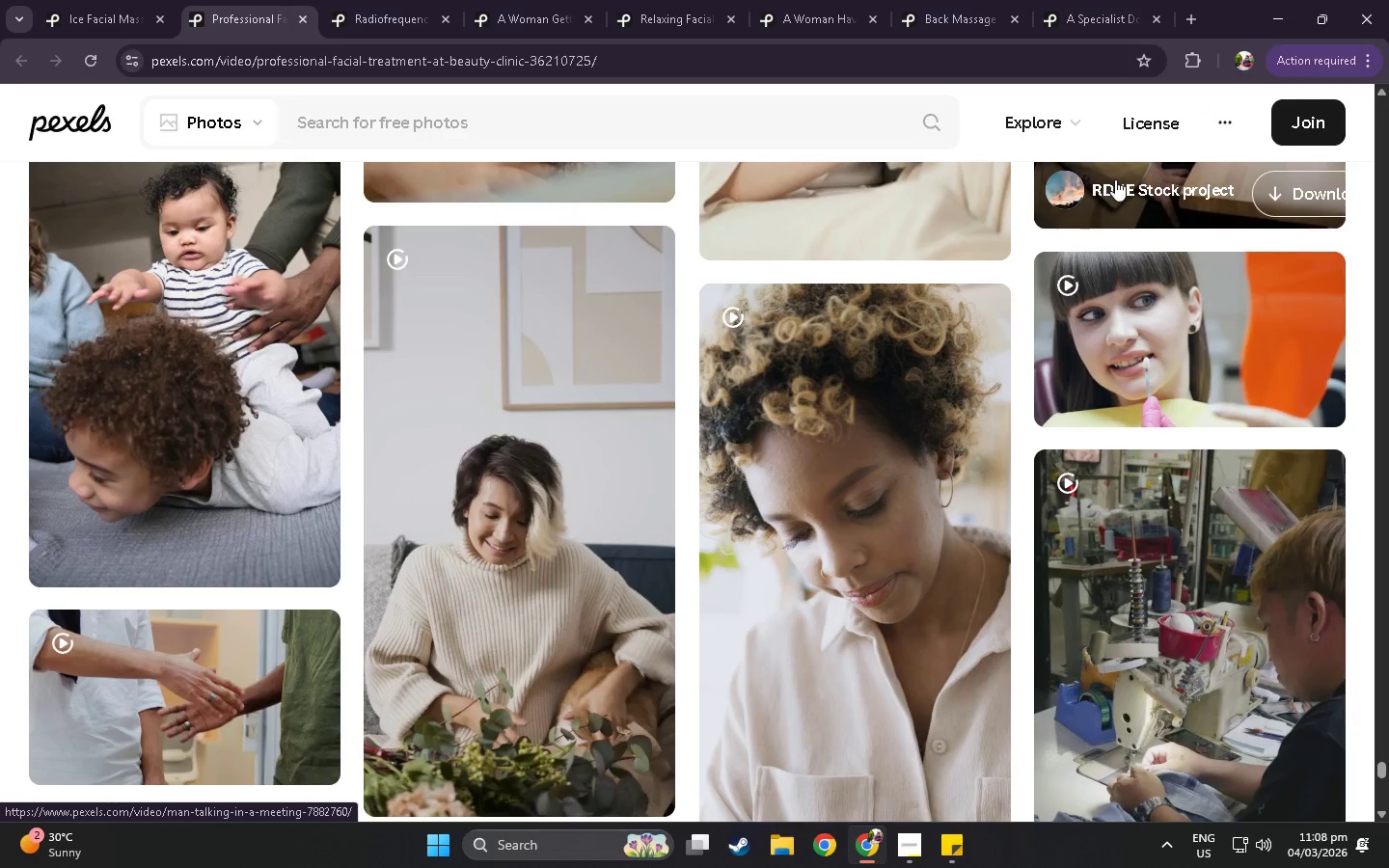 
scroll: coordinate [1115, 179], scroll_direction: down, amount: 17.0
 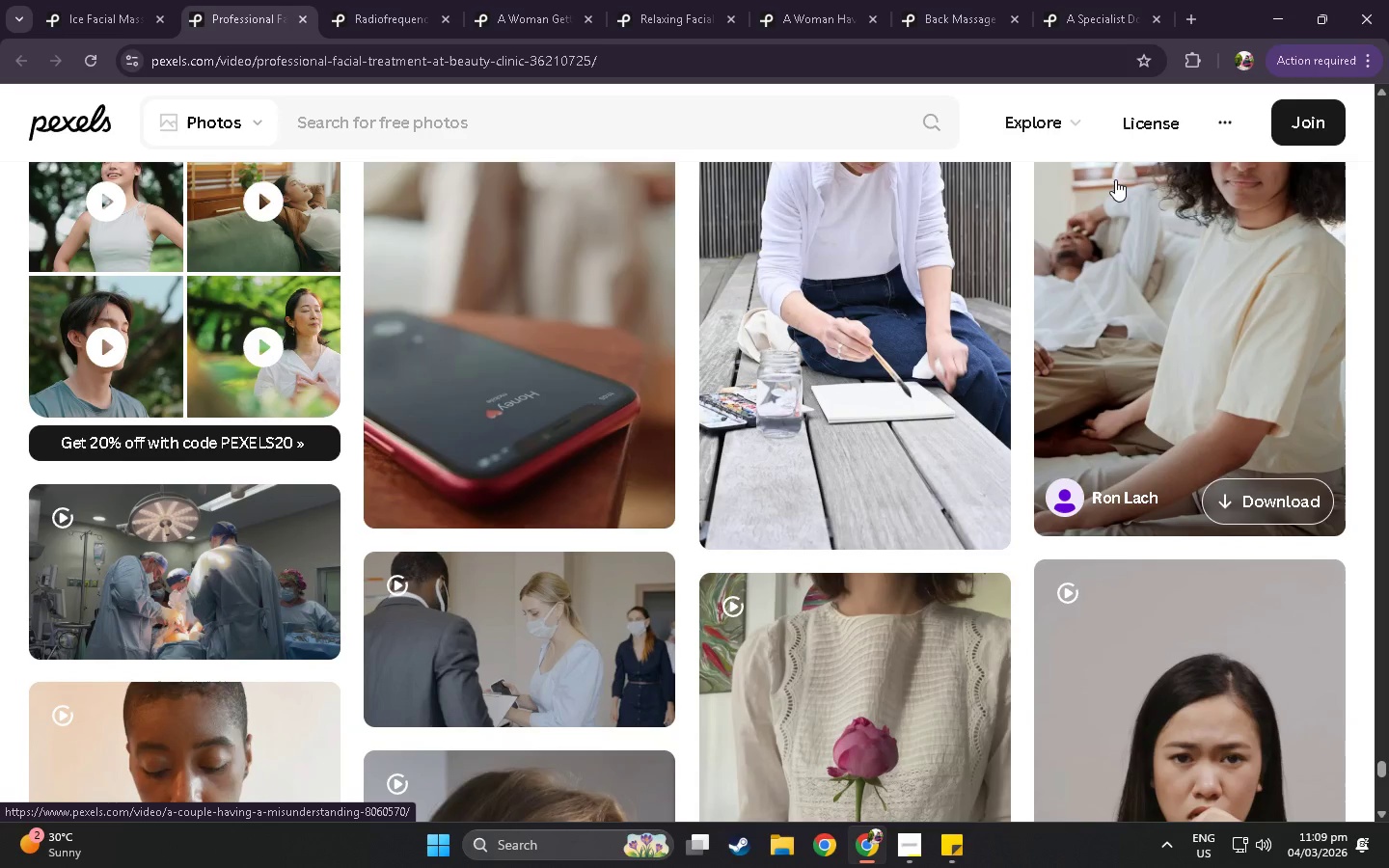 
scroll: coordinate [1115, 179], scroll_direction: down, amount: 15.0
 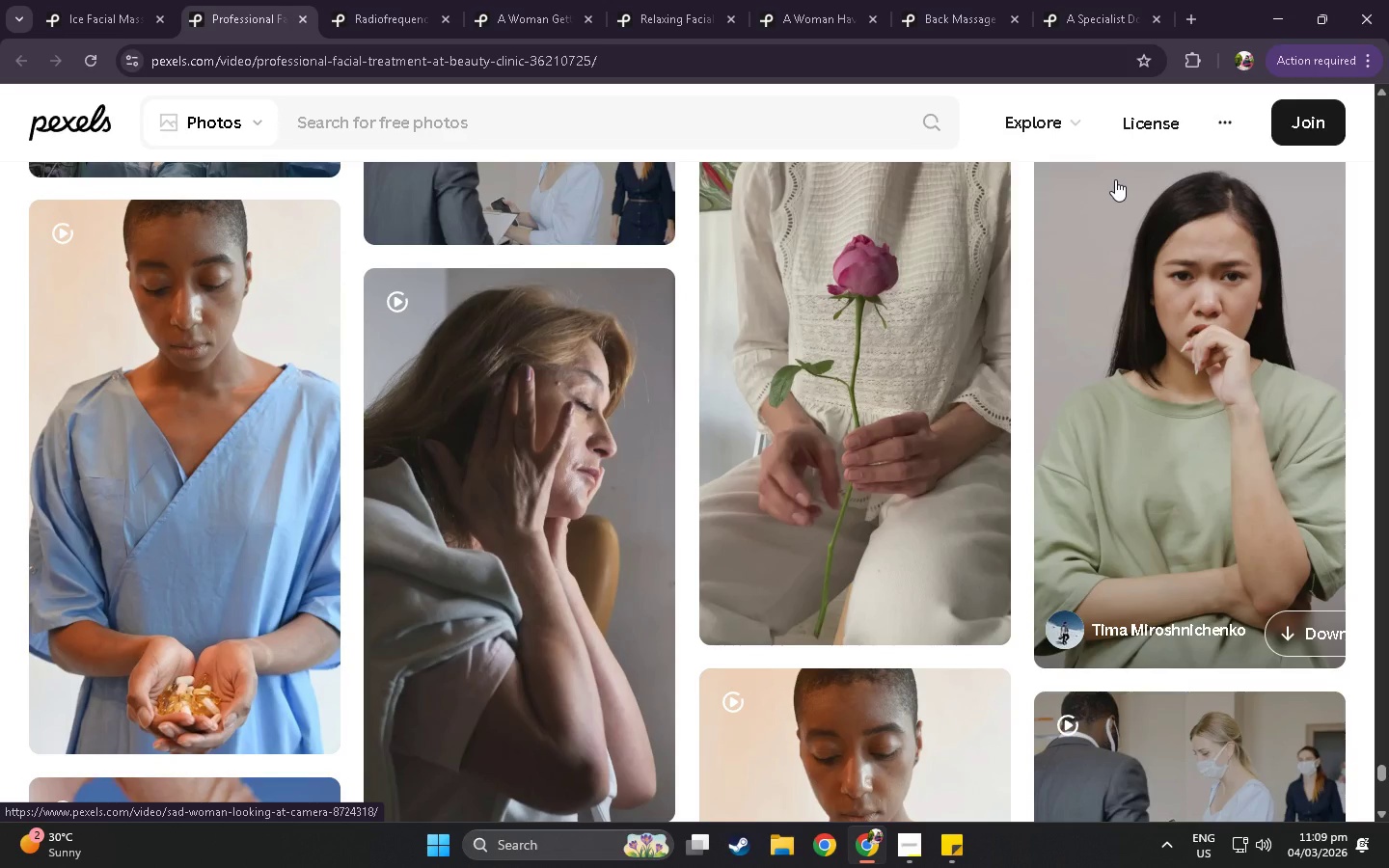 
scroll: coordinate [1119, 174], scroll_direction: down, amount: 12.0
 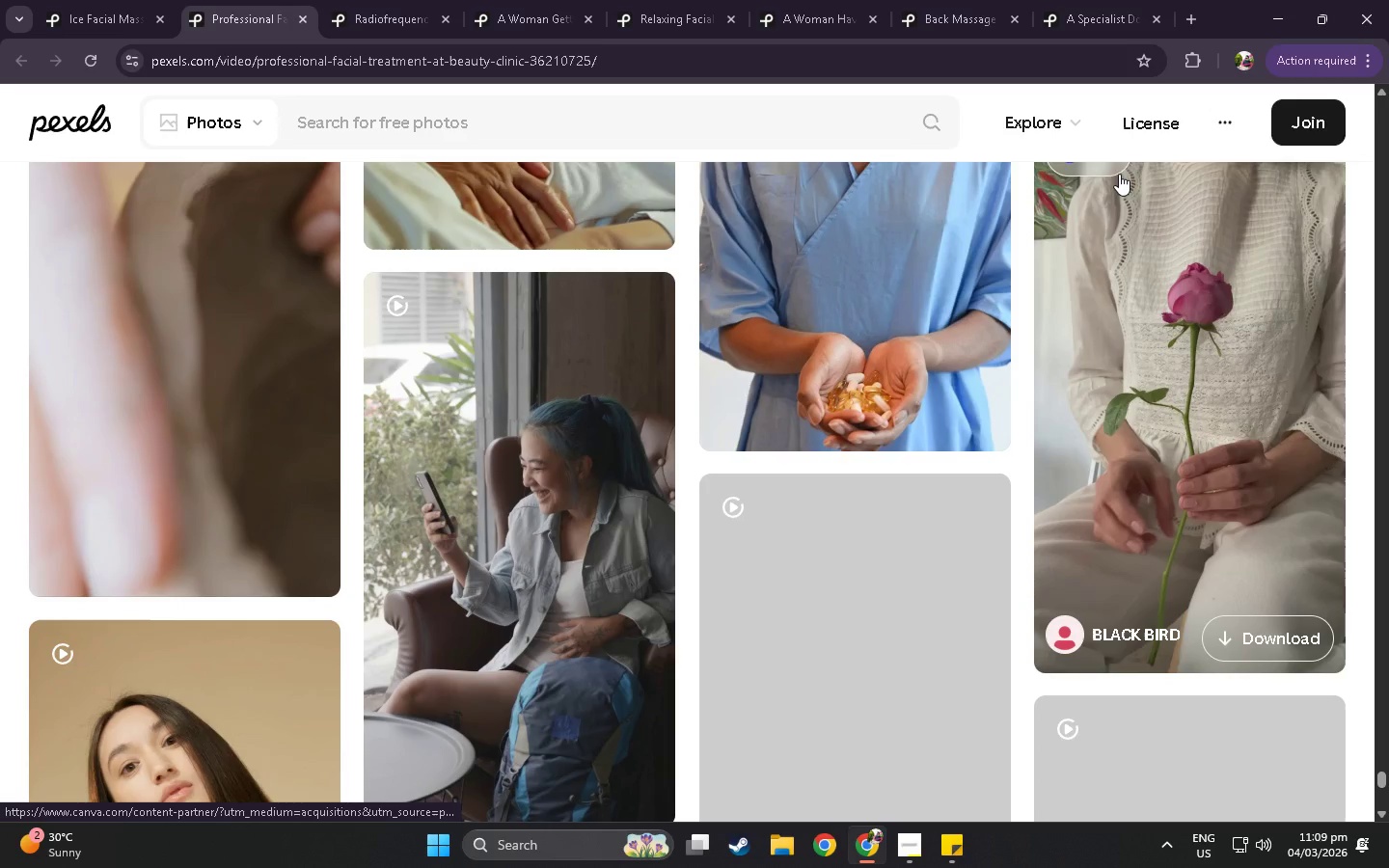 
scroll: coordinate [1119, 174], scroll_direction: down, amount: 9.0
 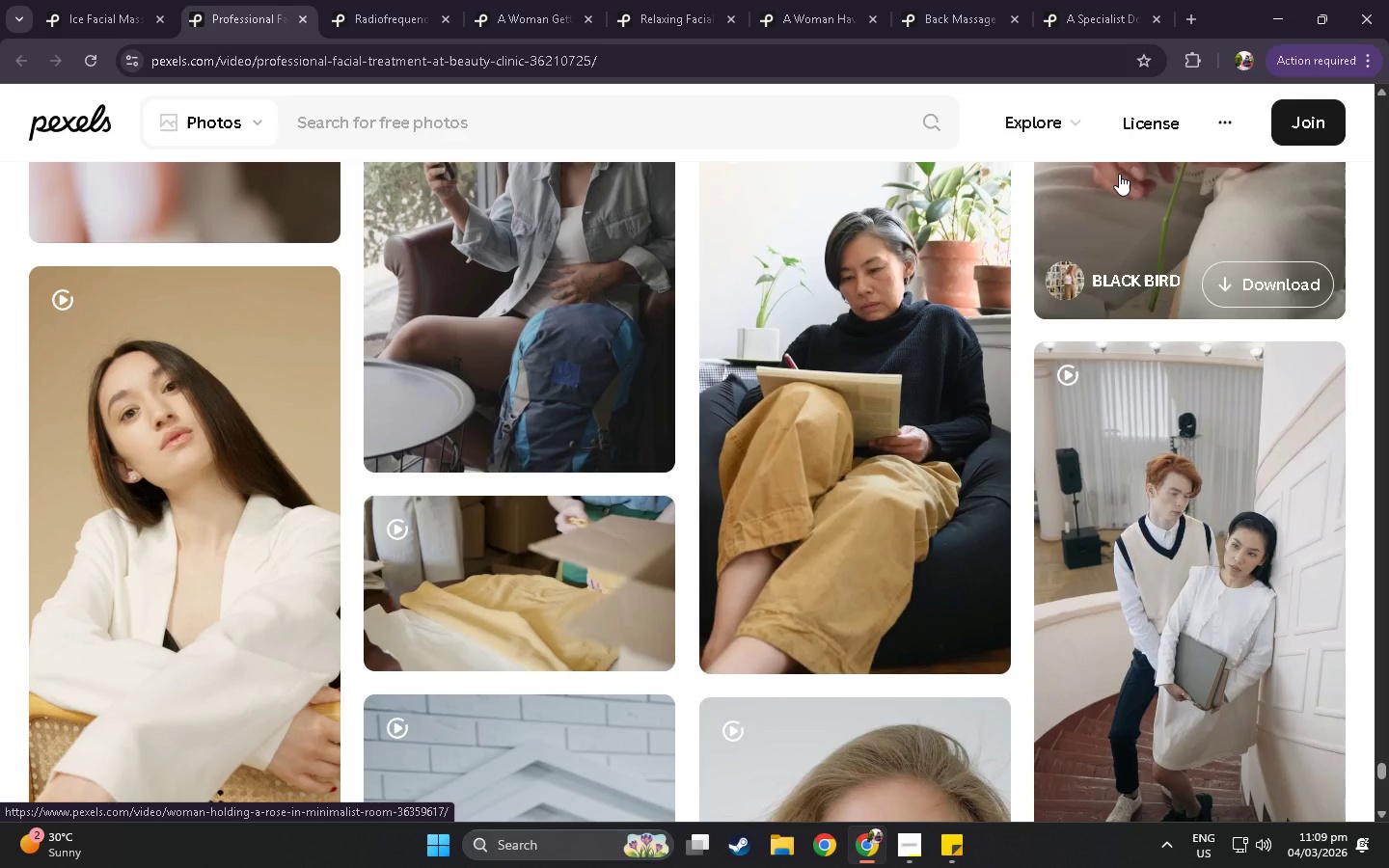 
scroll: coordinate [1119, 174], scroll_direction: down, amount: 8.0
 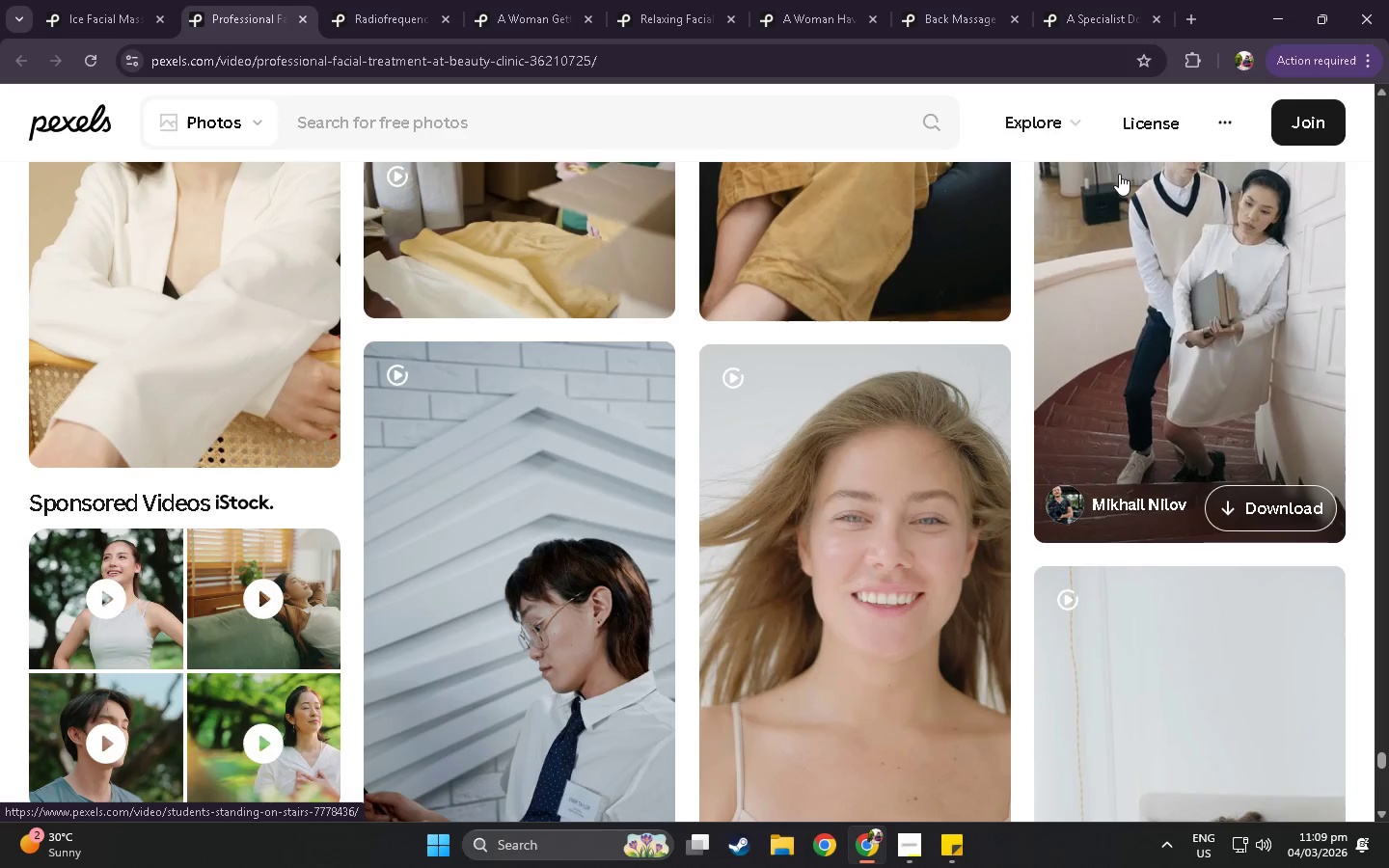 
scroll: coordinate [1321, 0], scroll_direction: down, amount: 16.0
 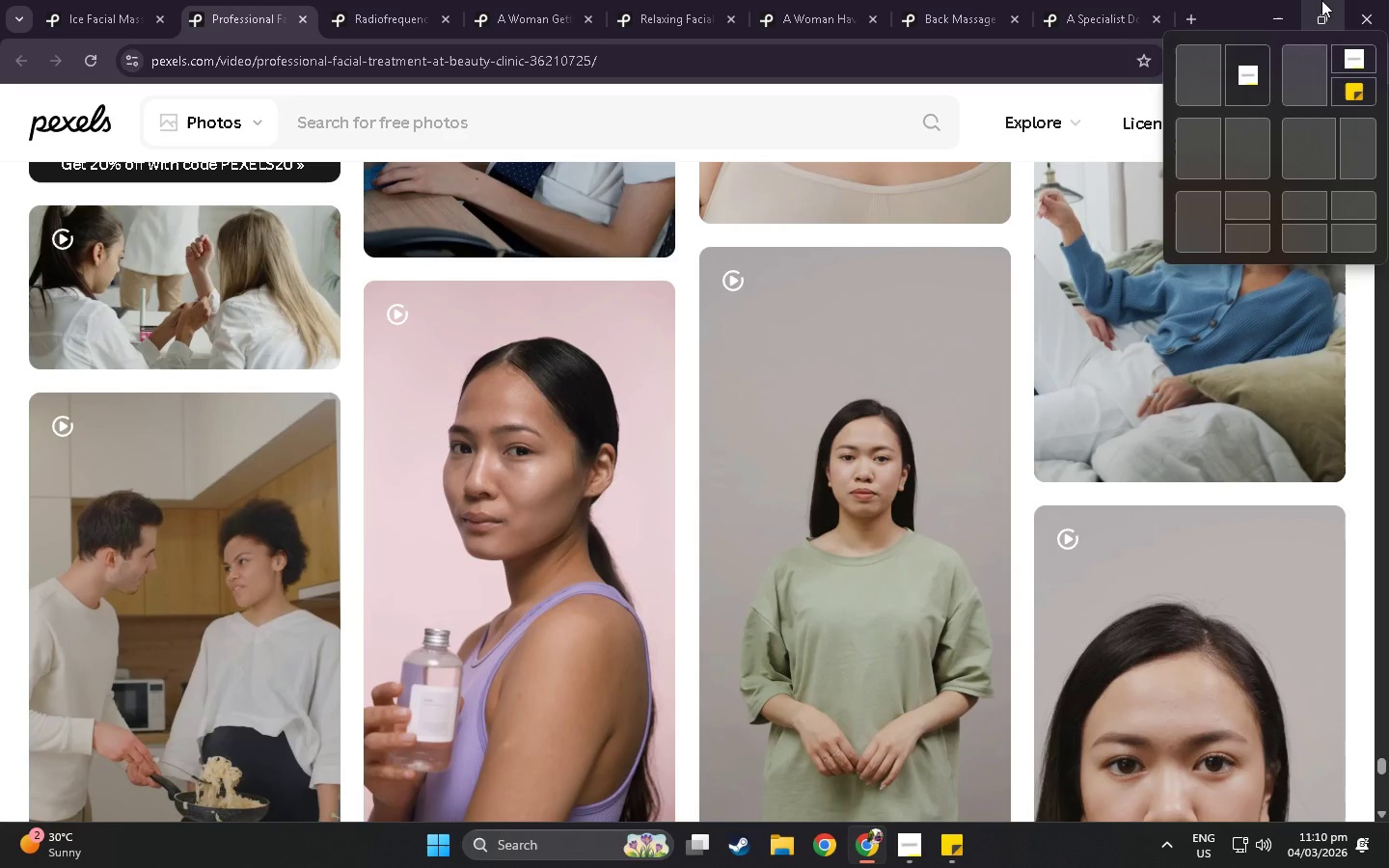 
scroll: coordinate [841, 553], scroll_direction: down, amount: 35.0
 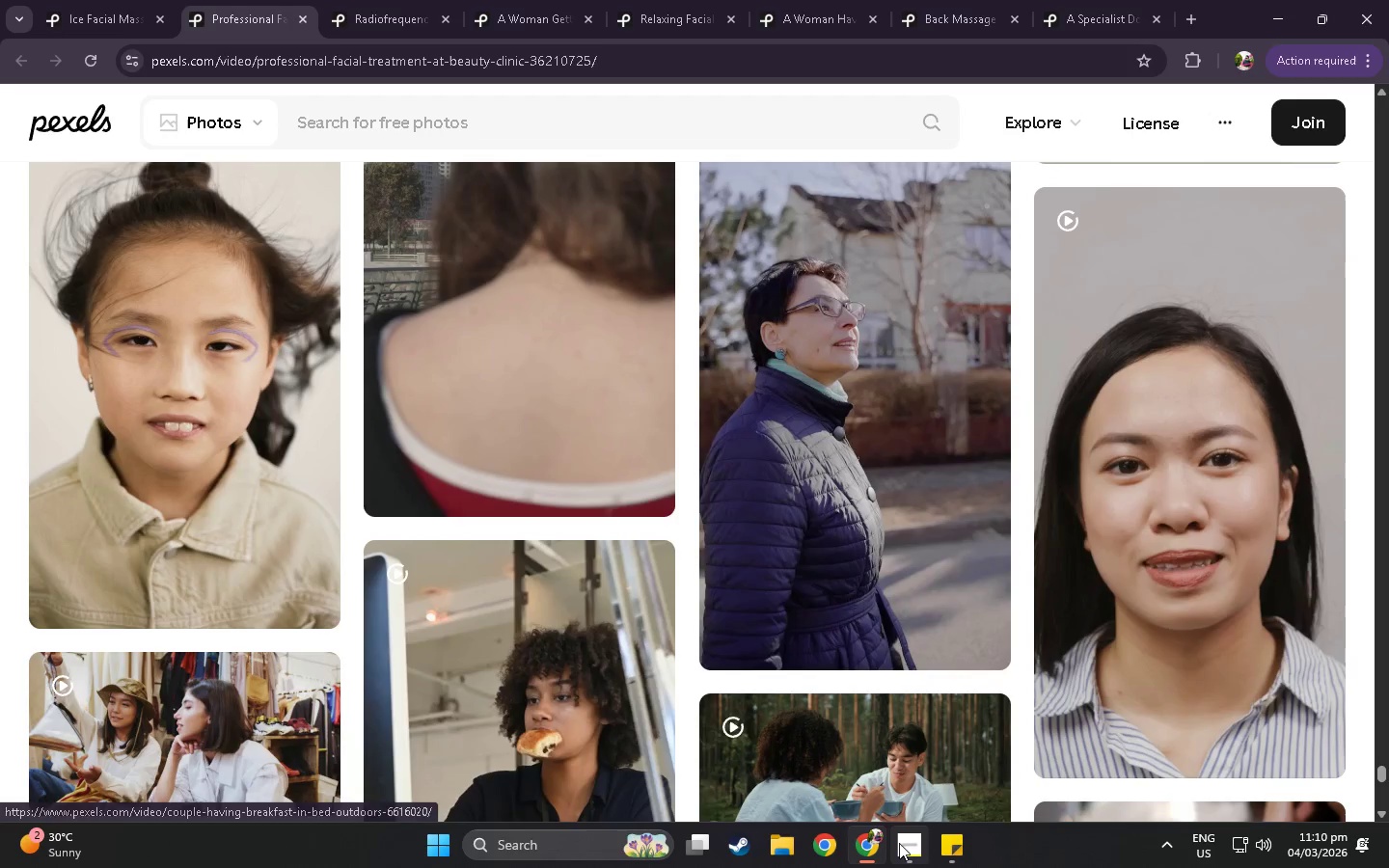 
left_click([899, 843])